 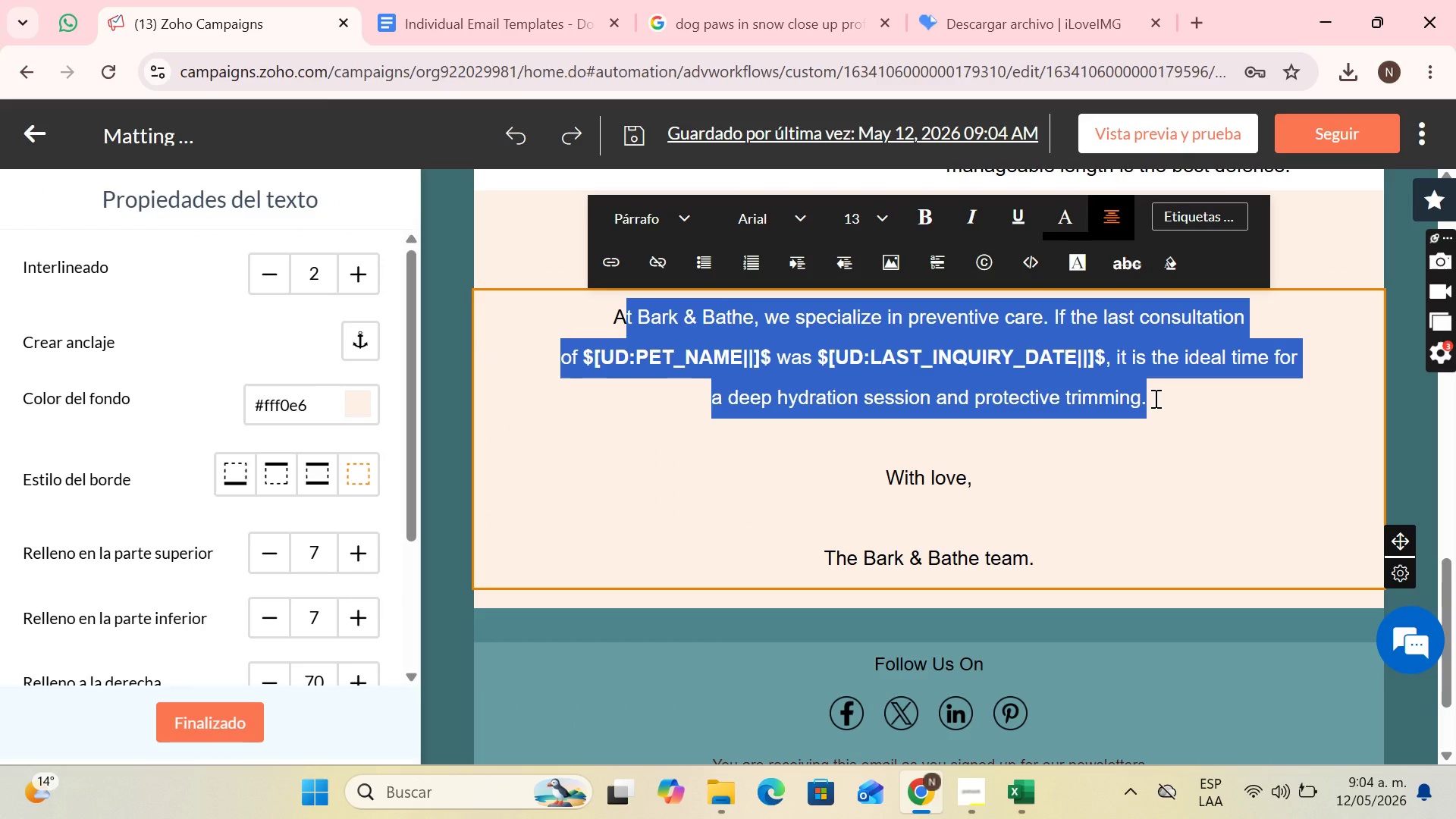 
key(Backspace)
 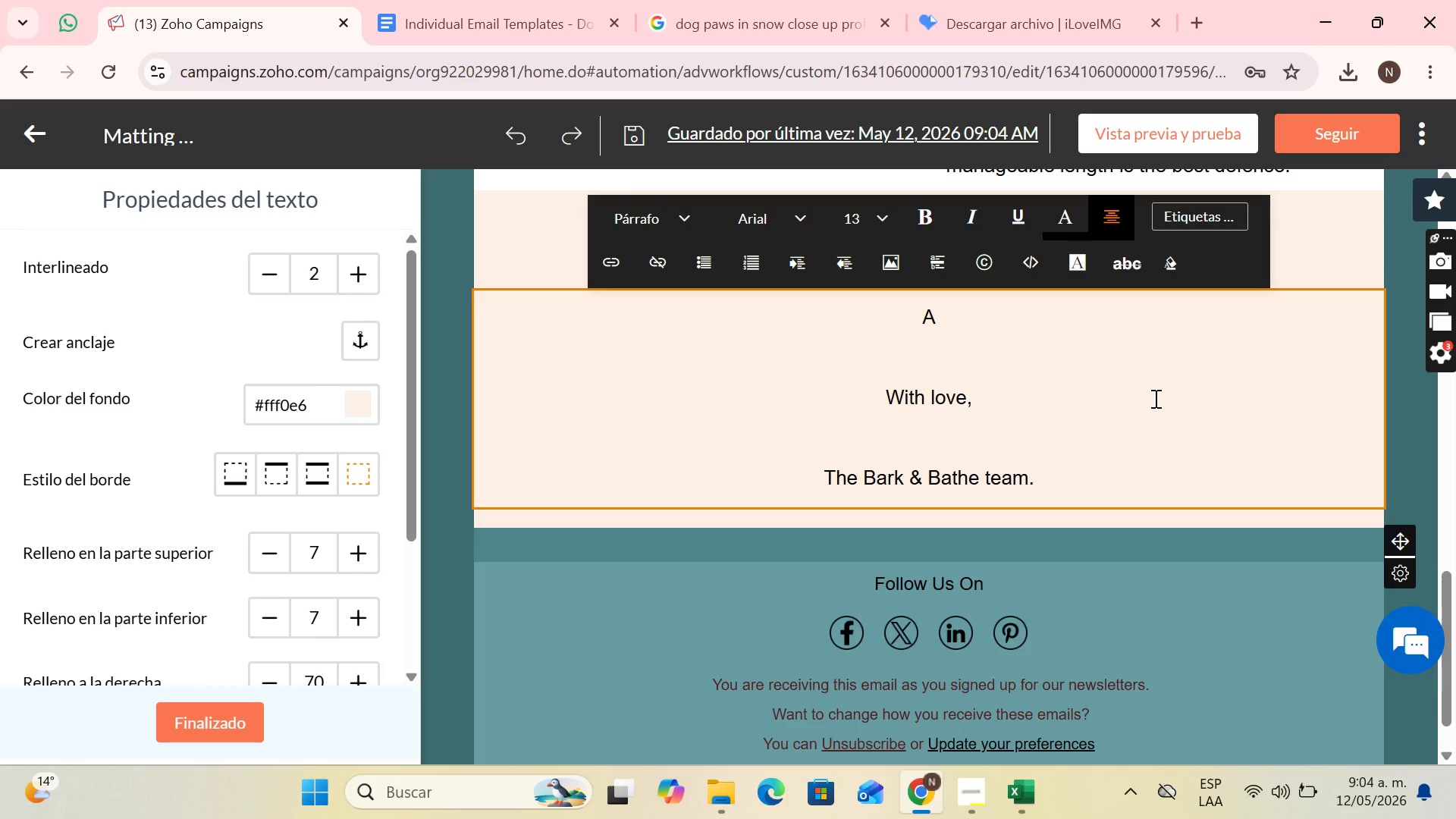 
key(Tab)
 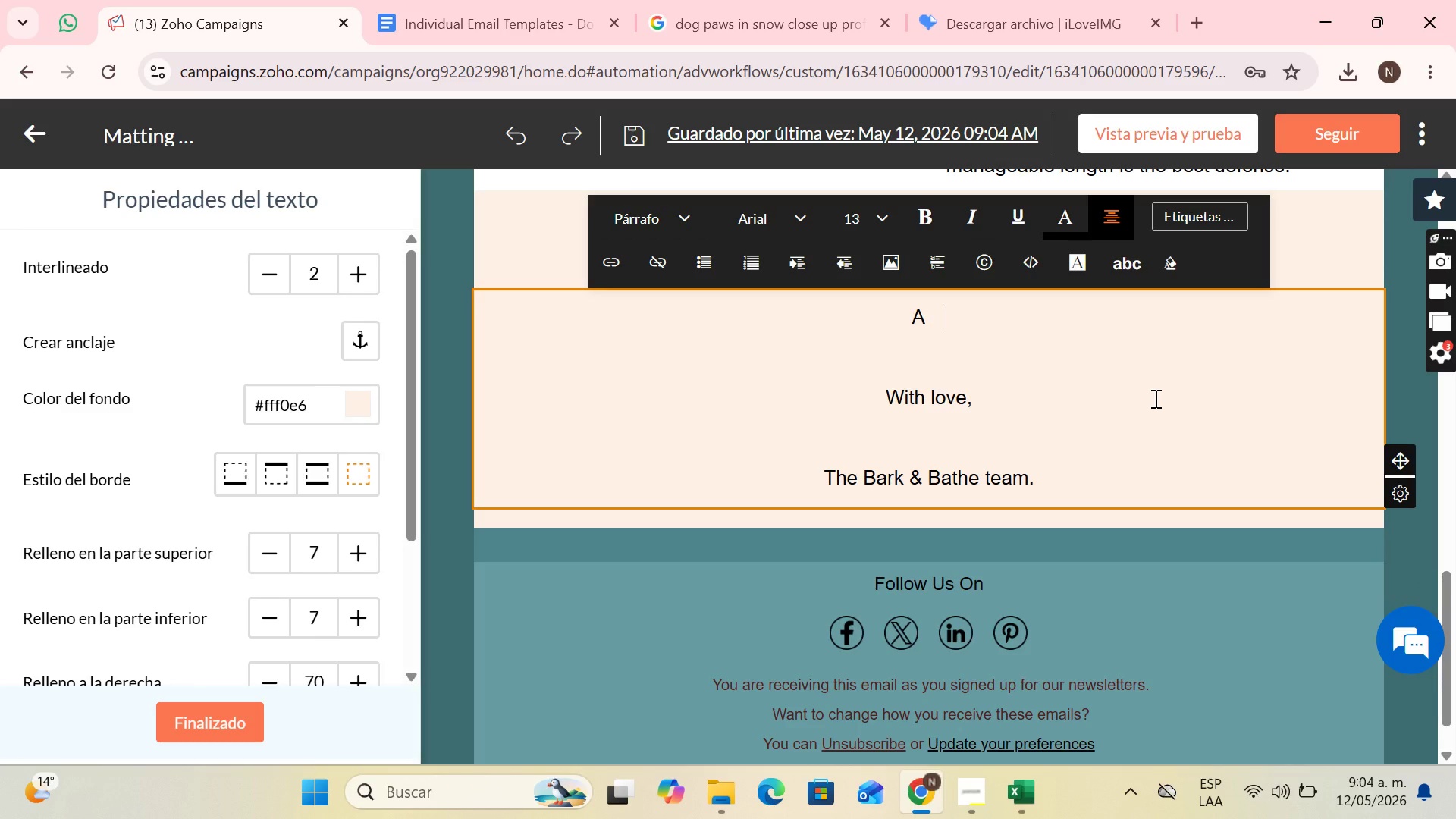 
key(CapsLock)
 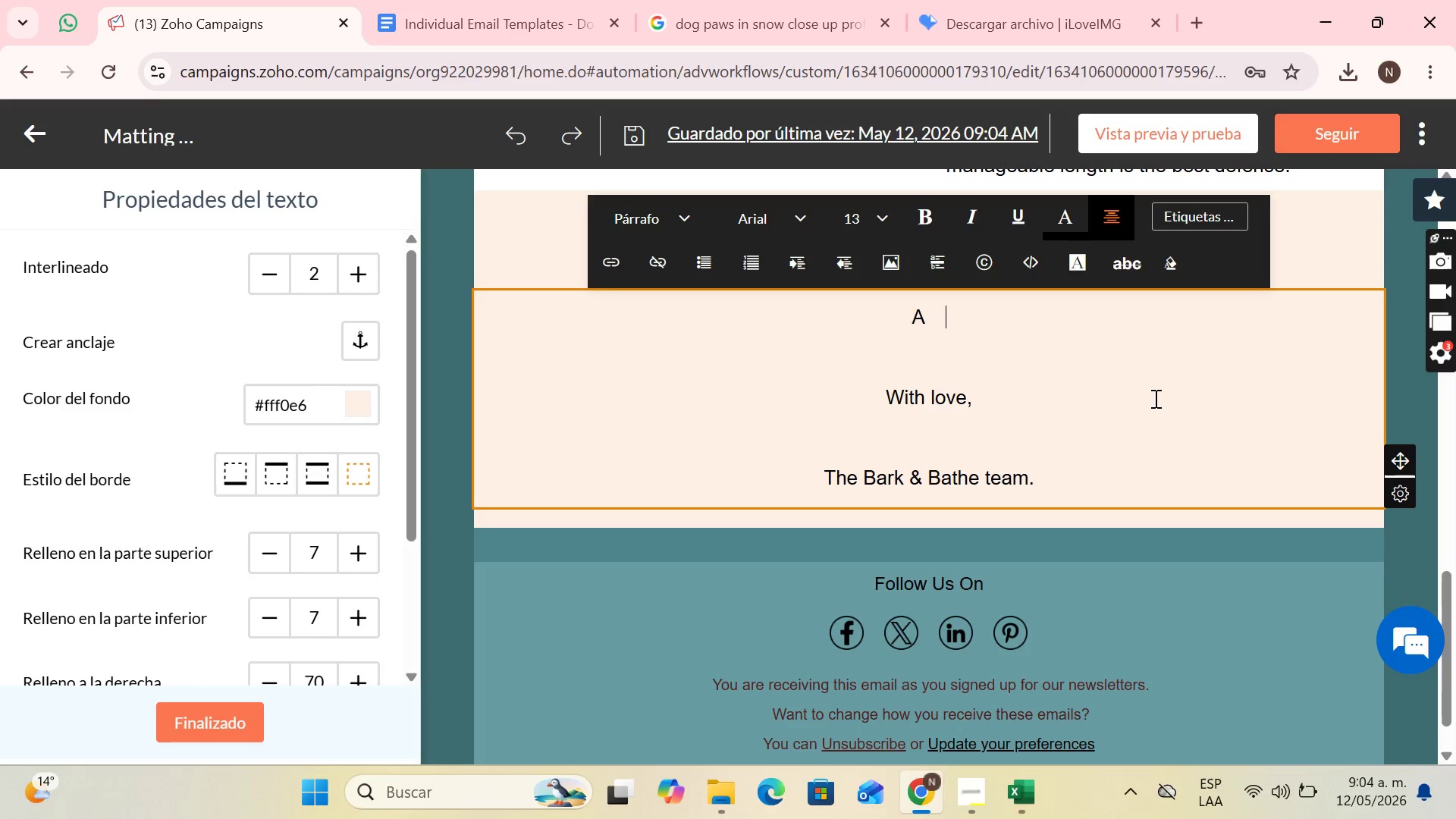 
key(ArrowLeft)
 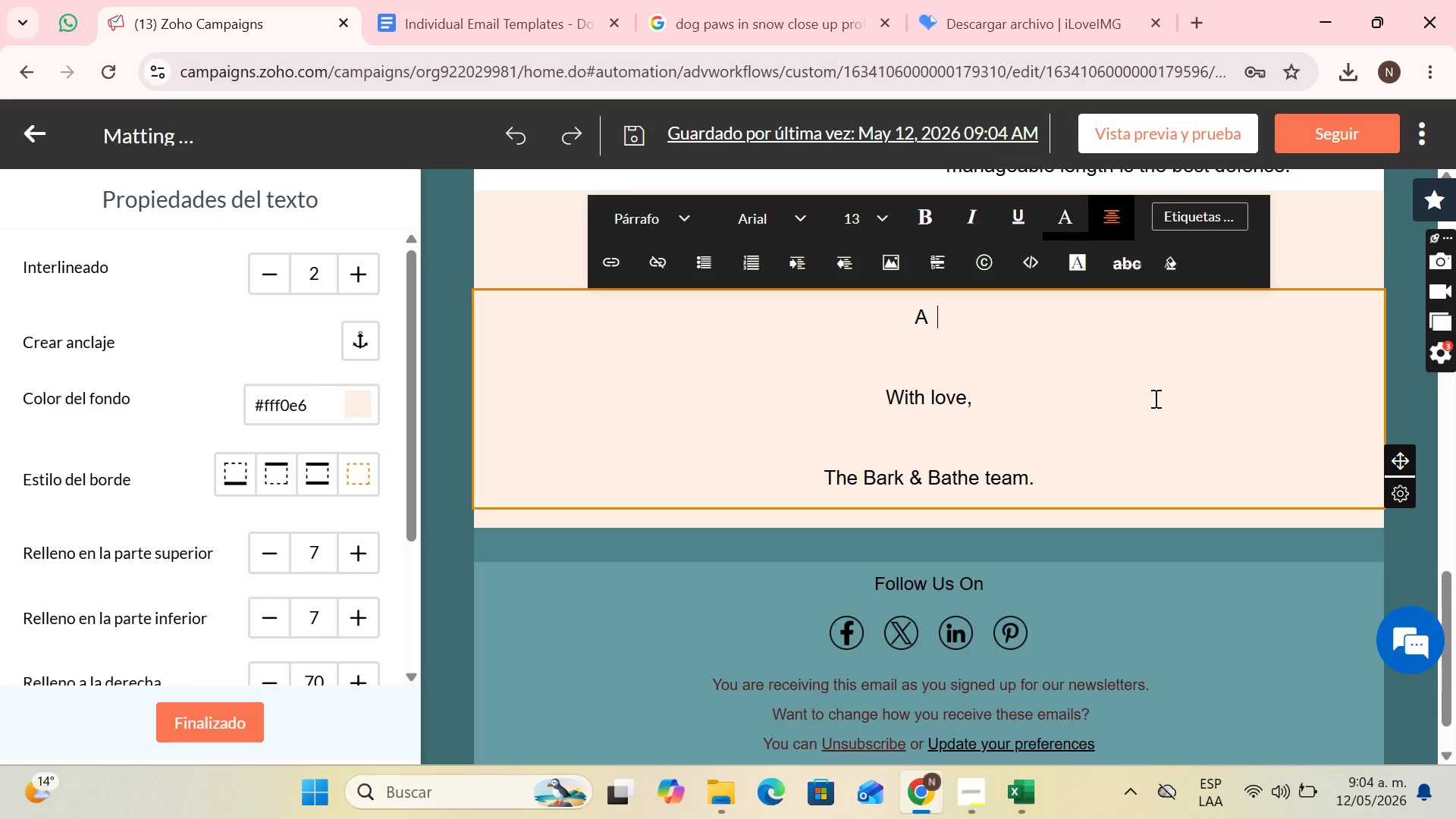 
key(Backspace)
 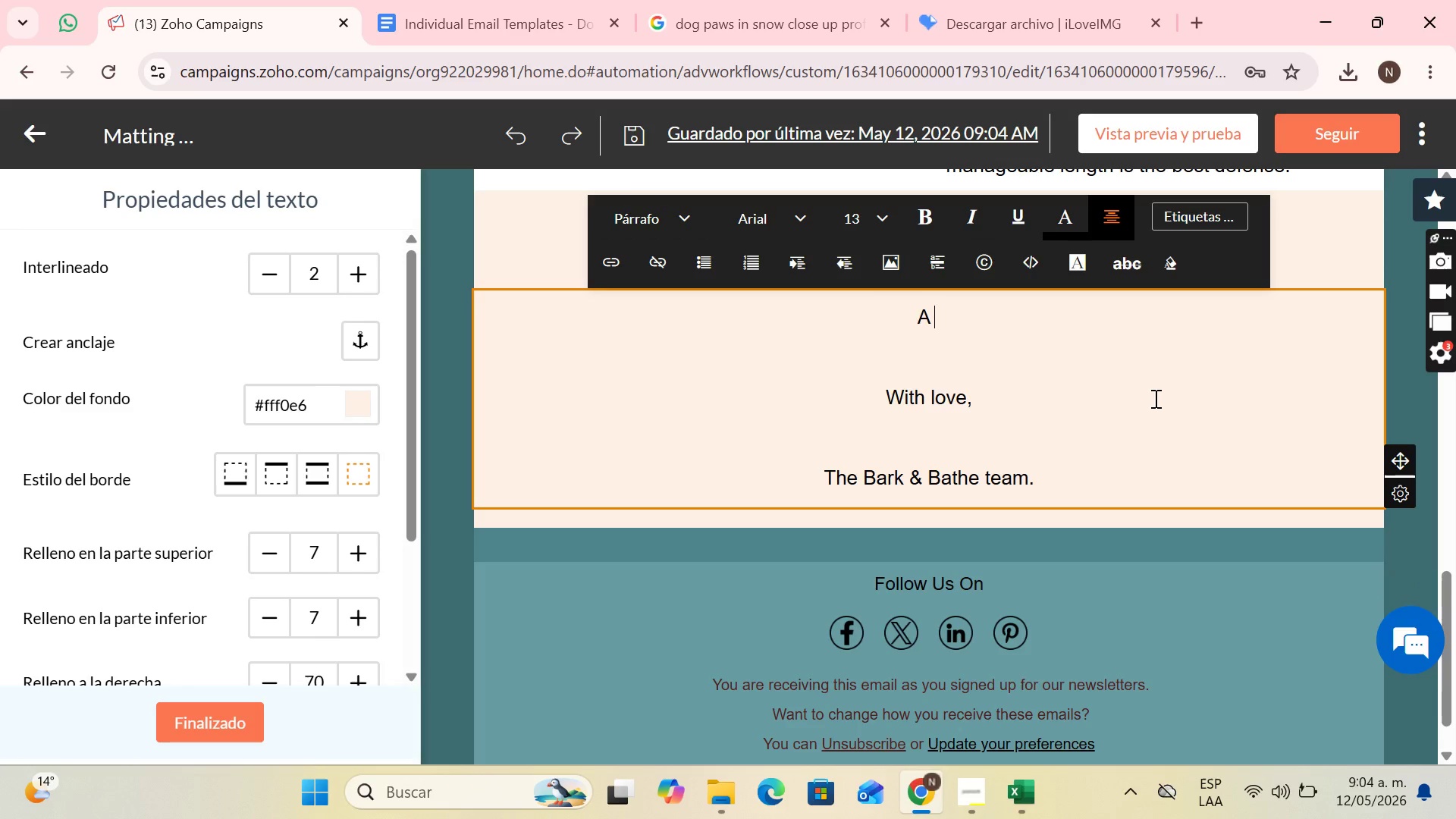 
key(Backspace)
 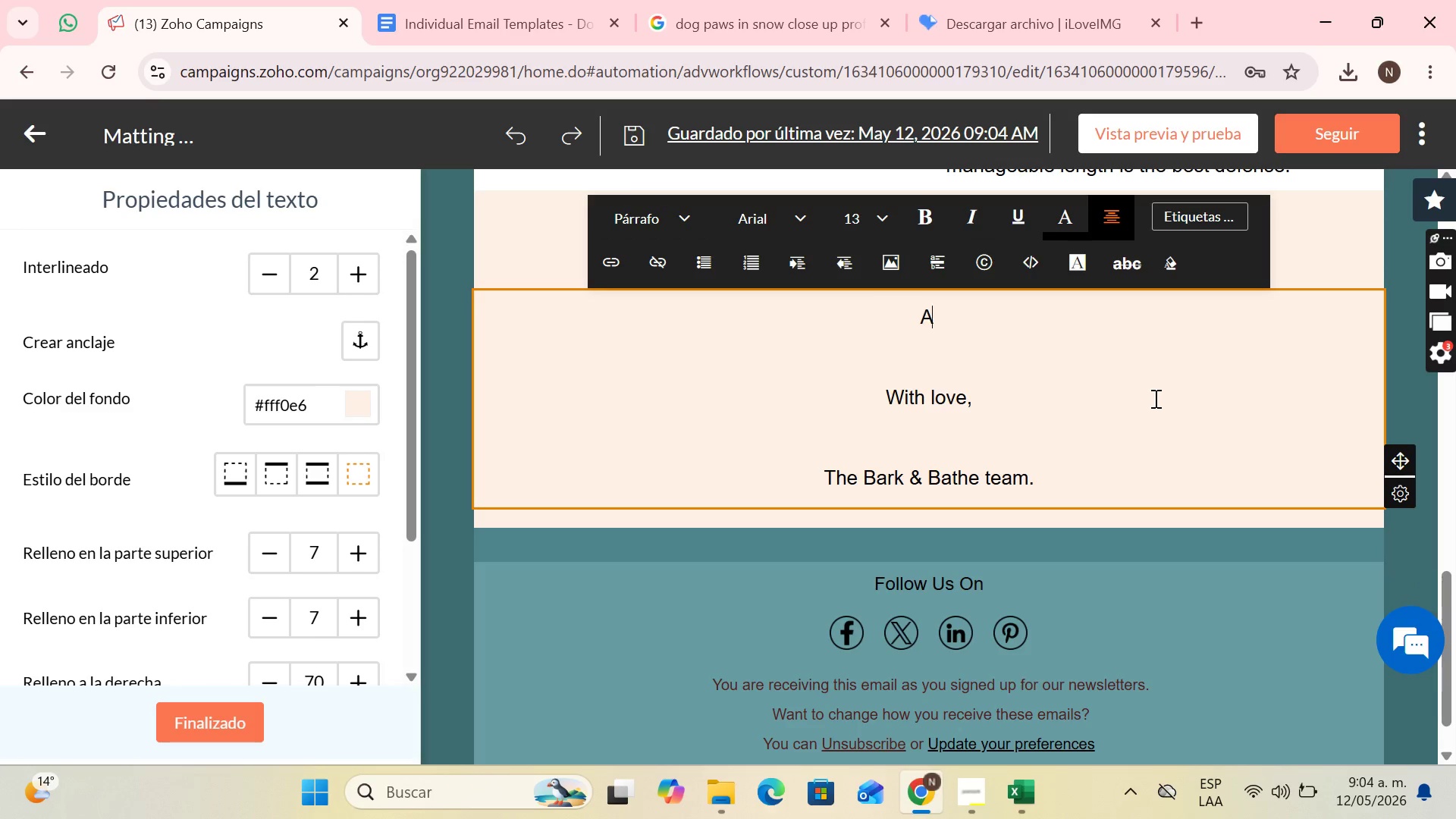 
key(Backspace)
 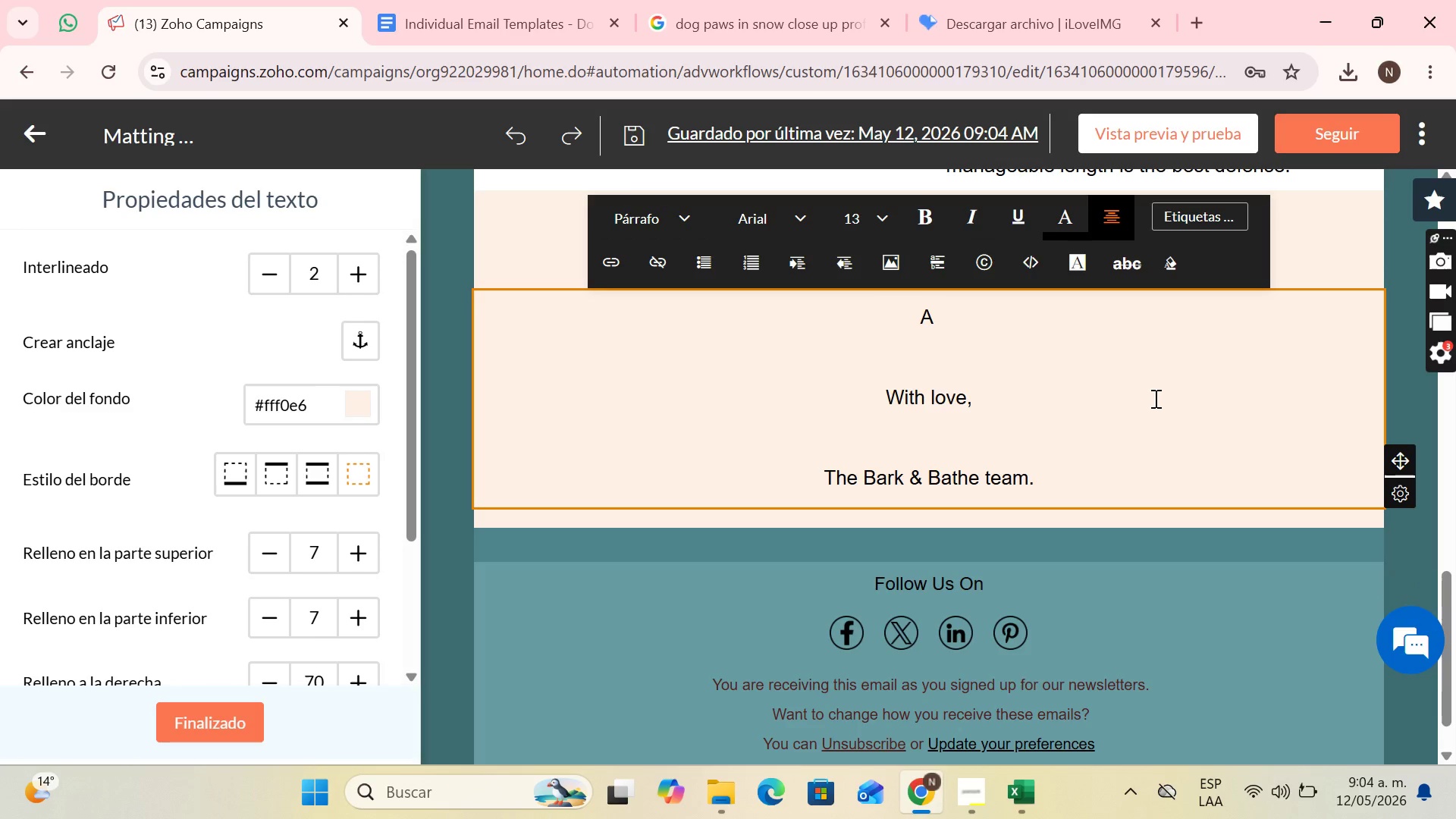 
key(ArrowRight)
 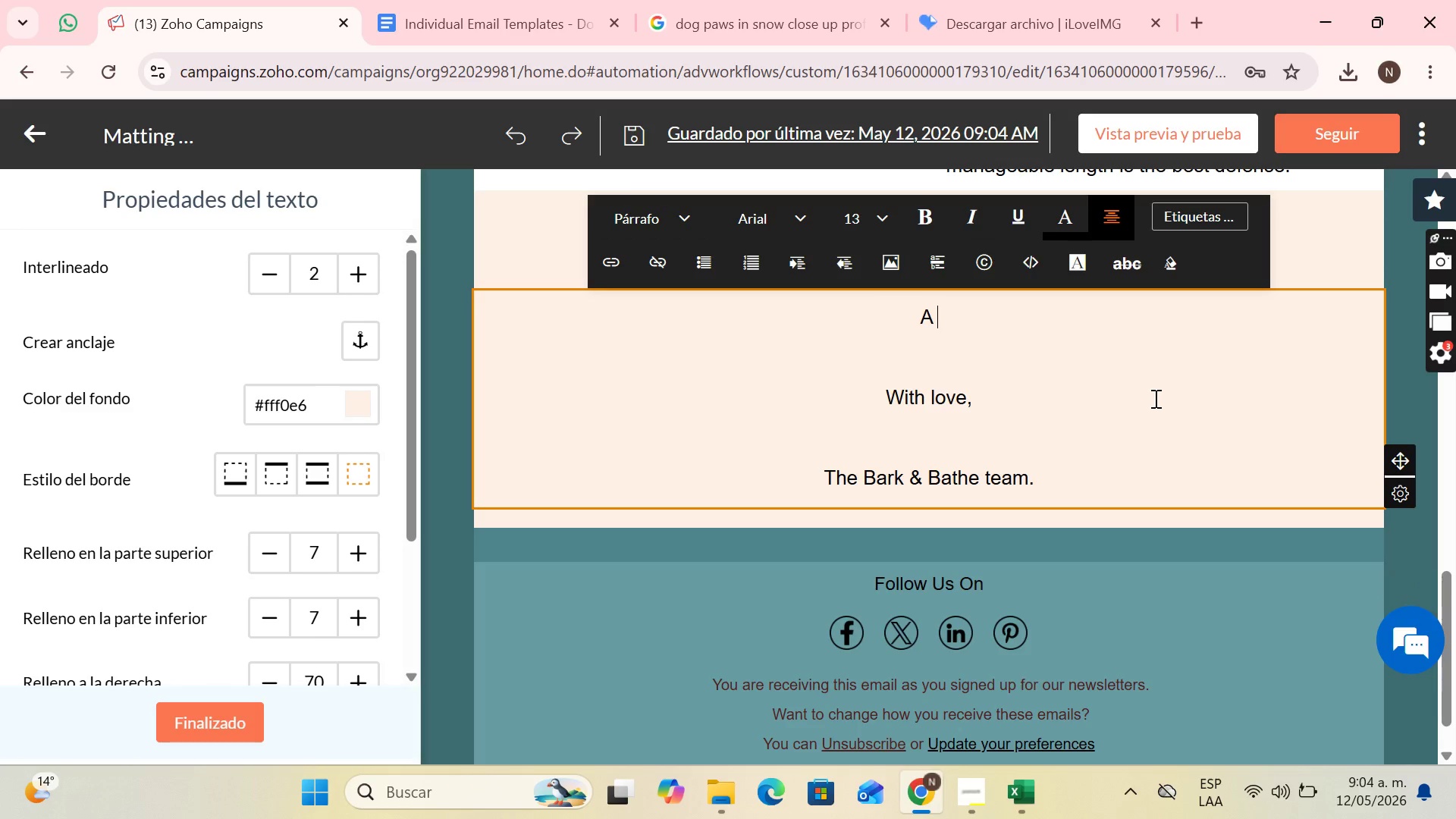 
key(ArrowRight)
 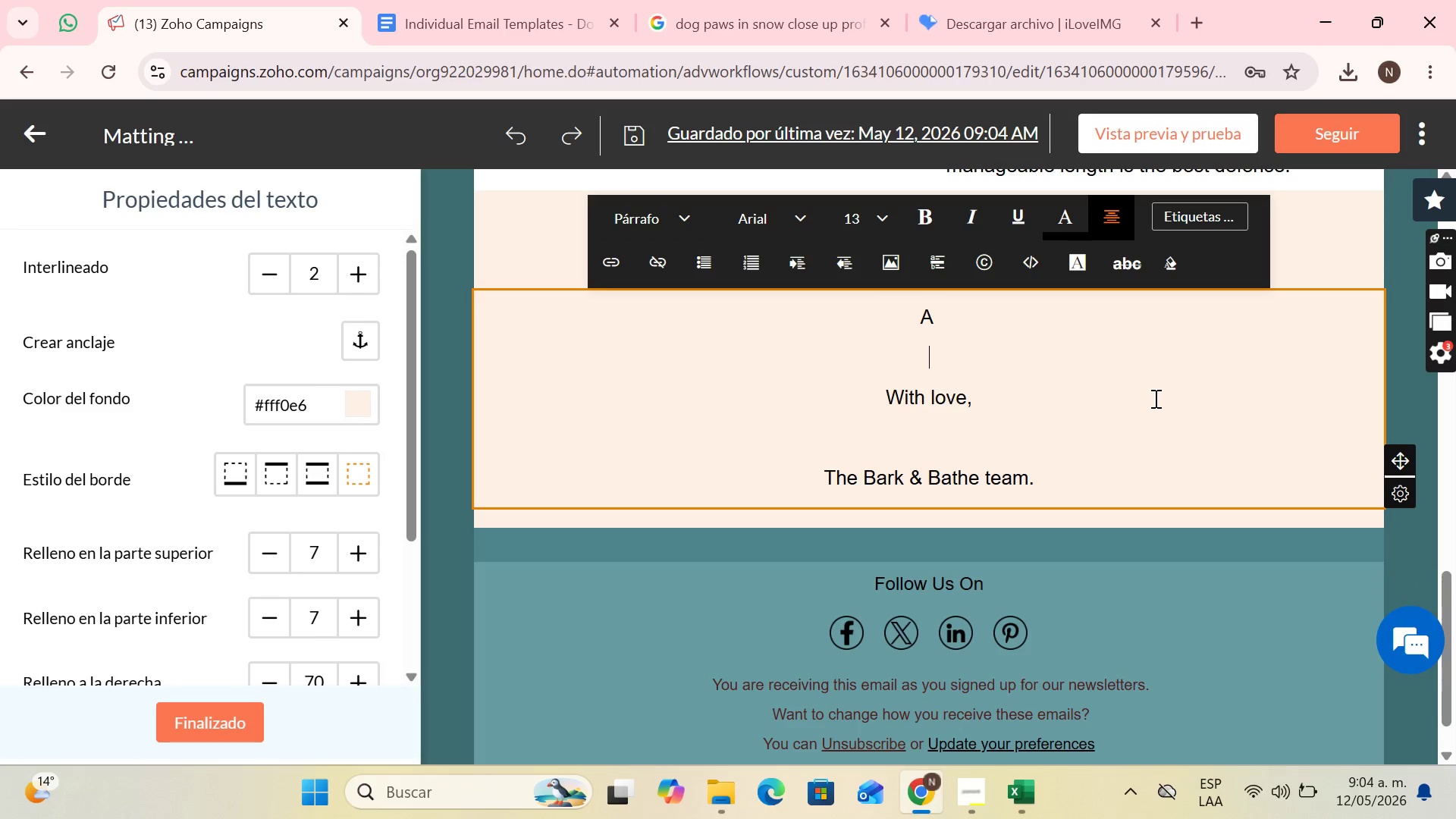 
key(ArrowRight)
 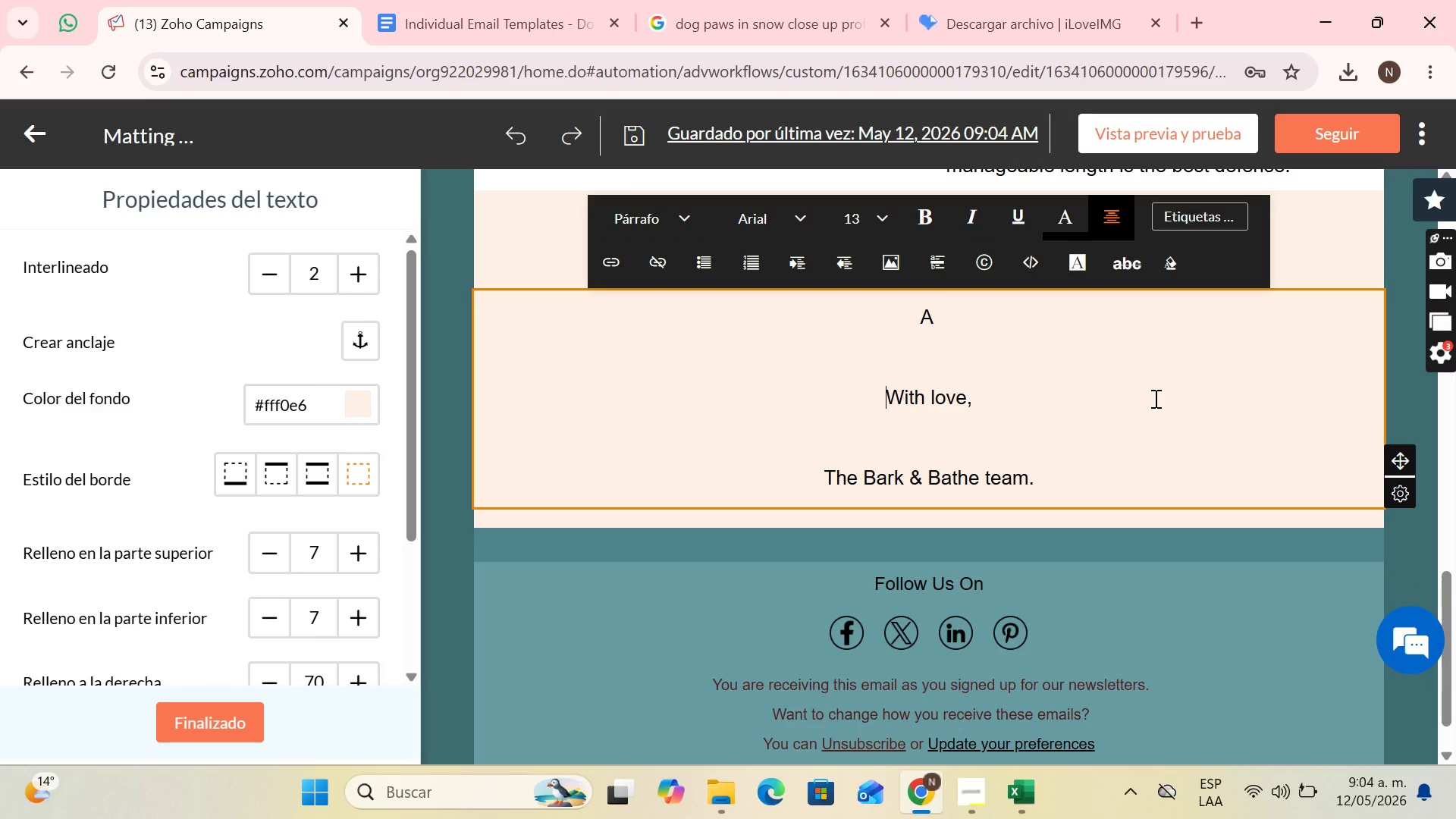 
key(ArrowLeft)
 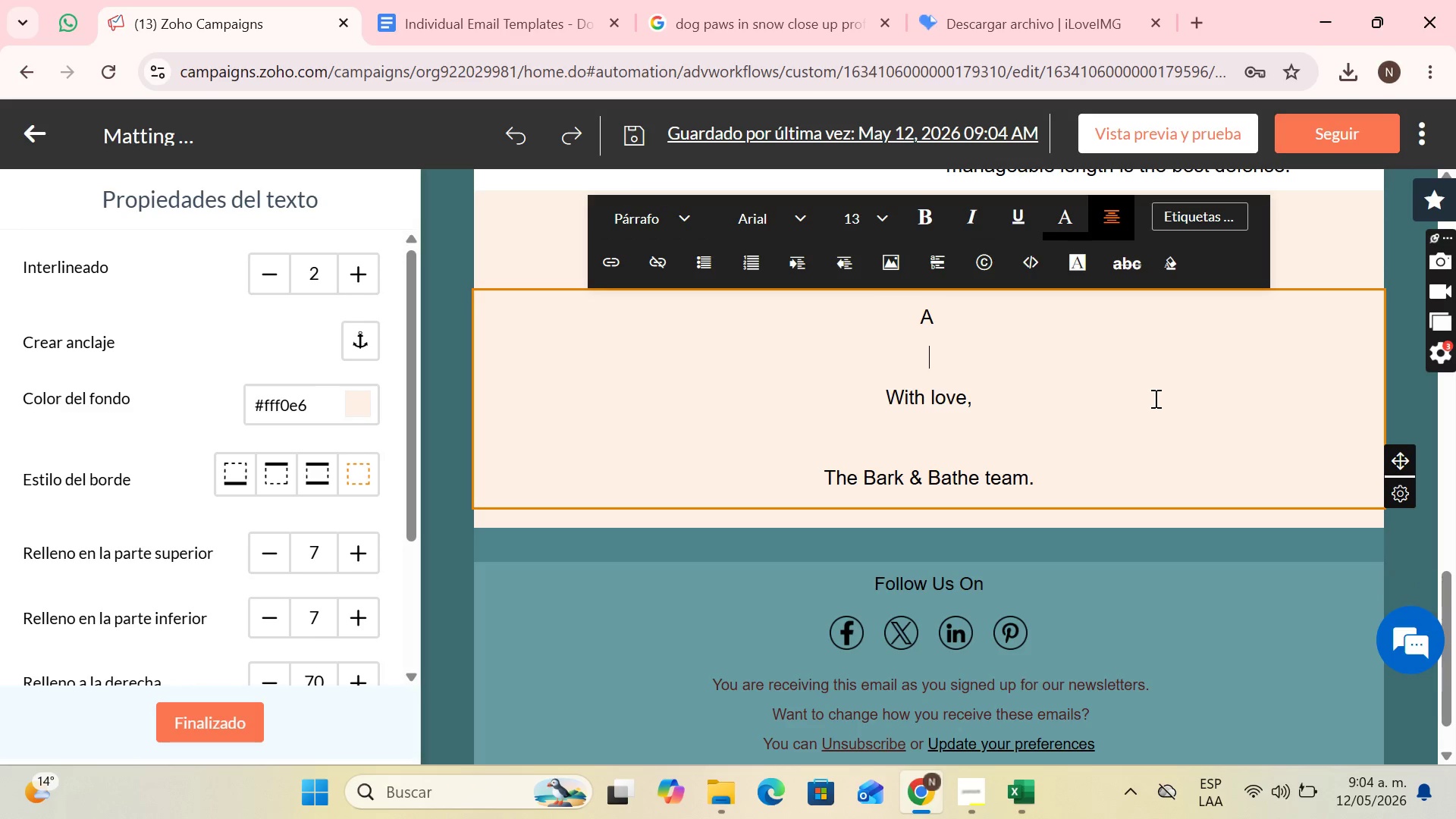 
key(ArrowLeft)
 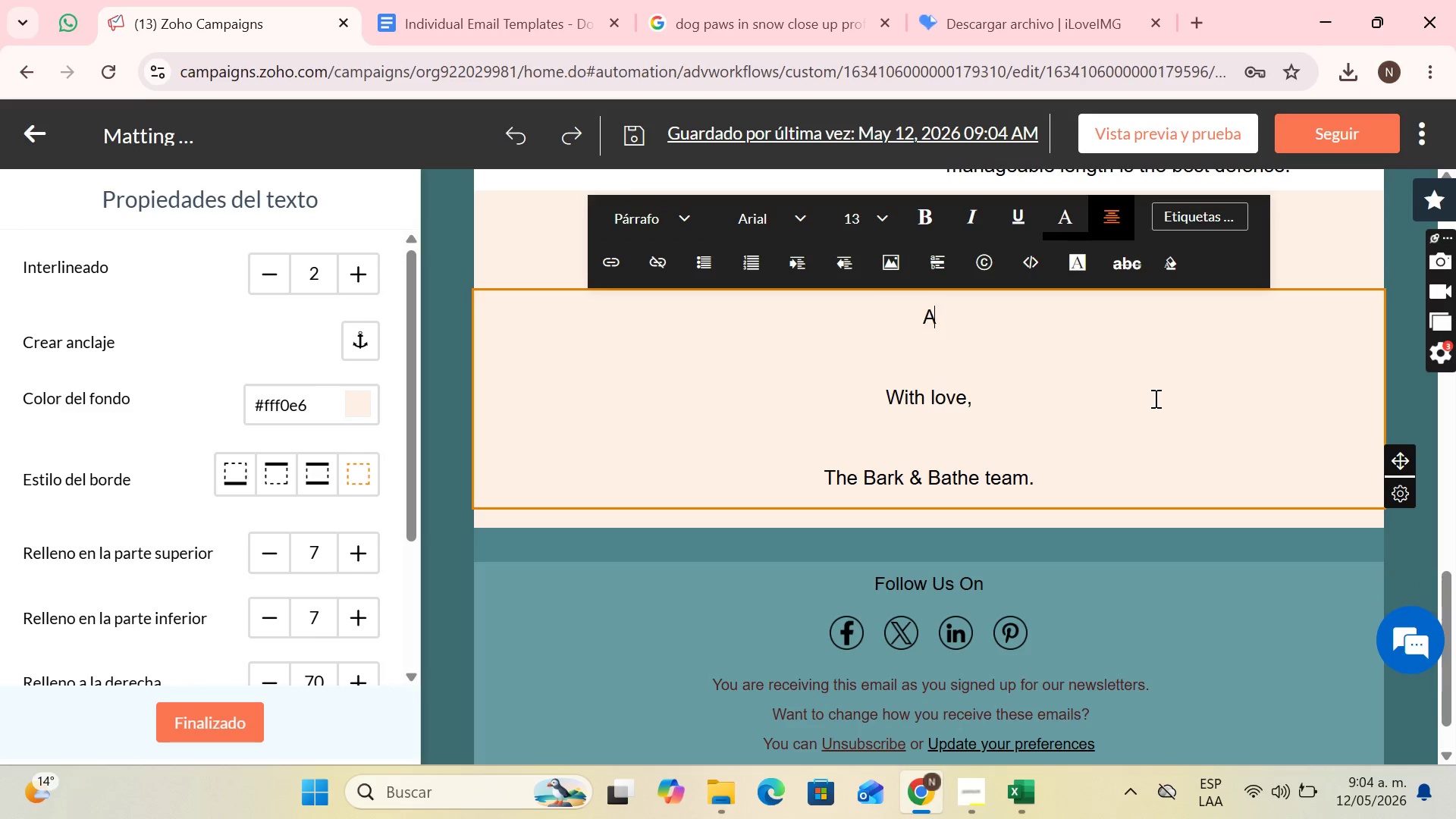 
key(Backspace)
 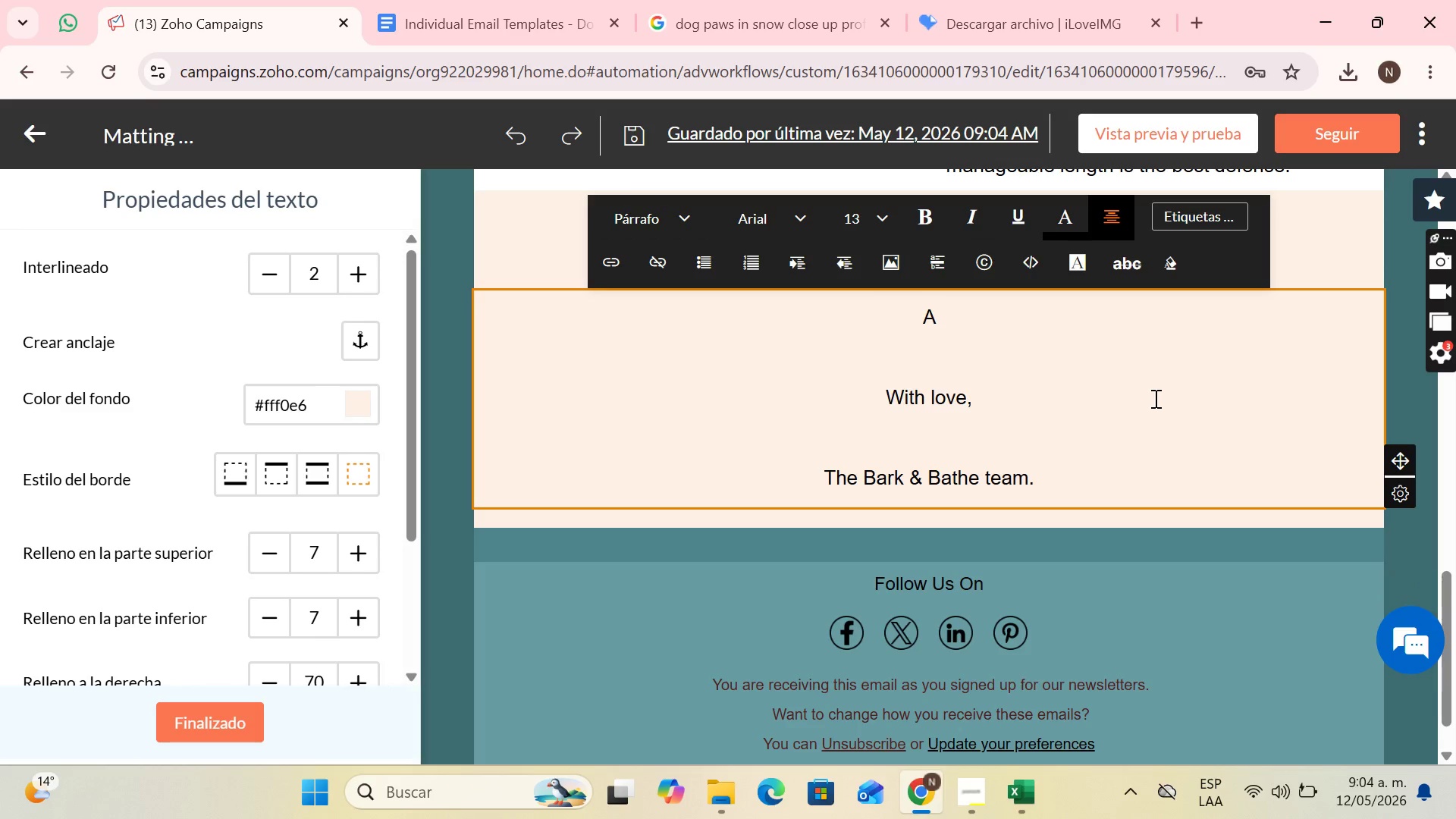 
key(D)
 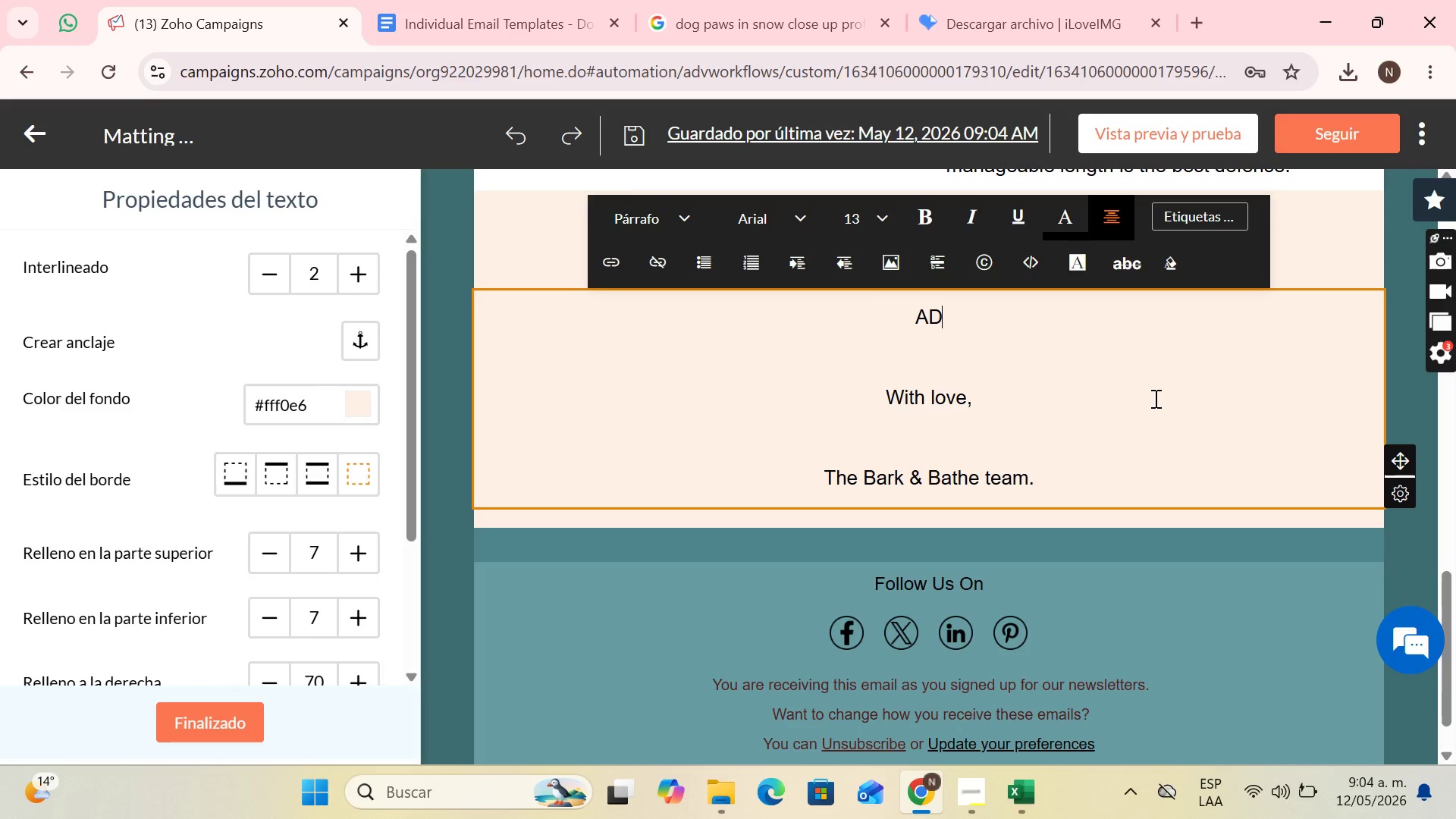 
key(CapsLock)
 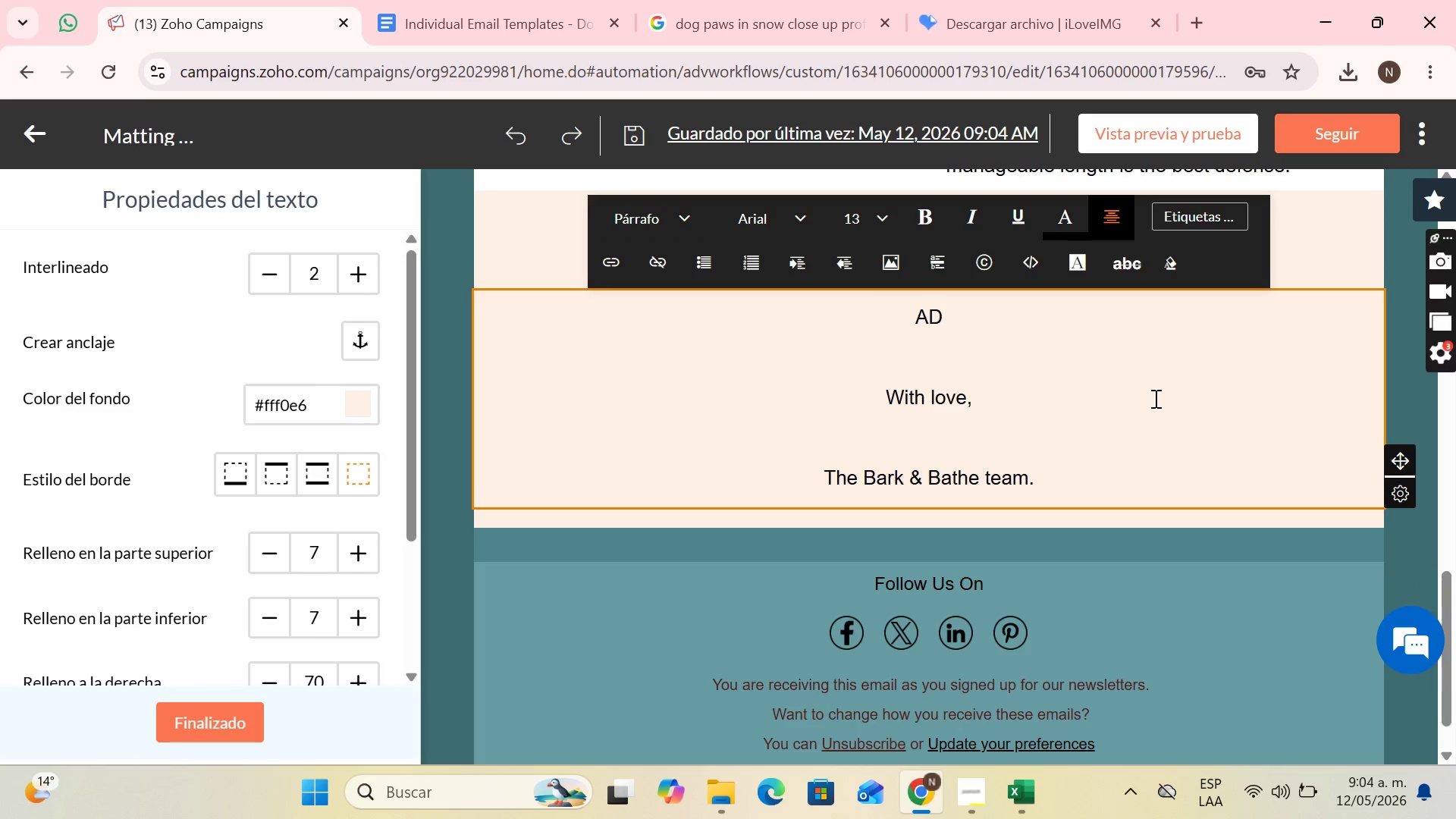 
key(ArrowLeft)
 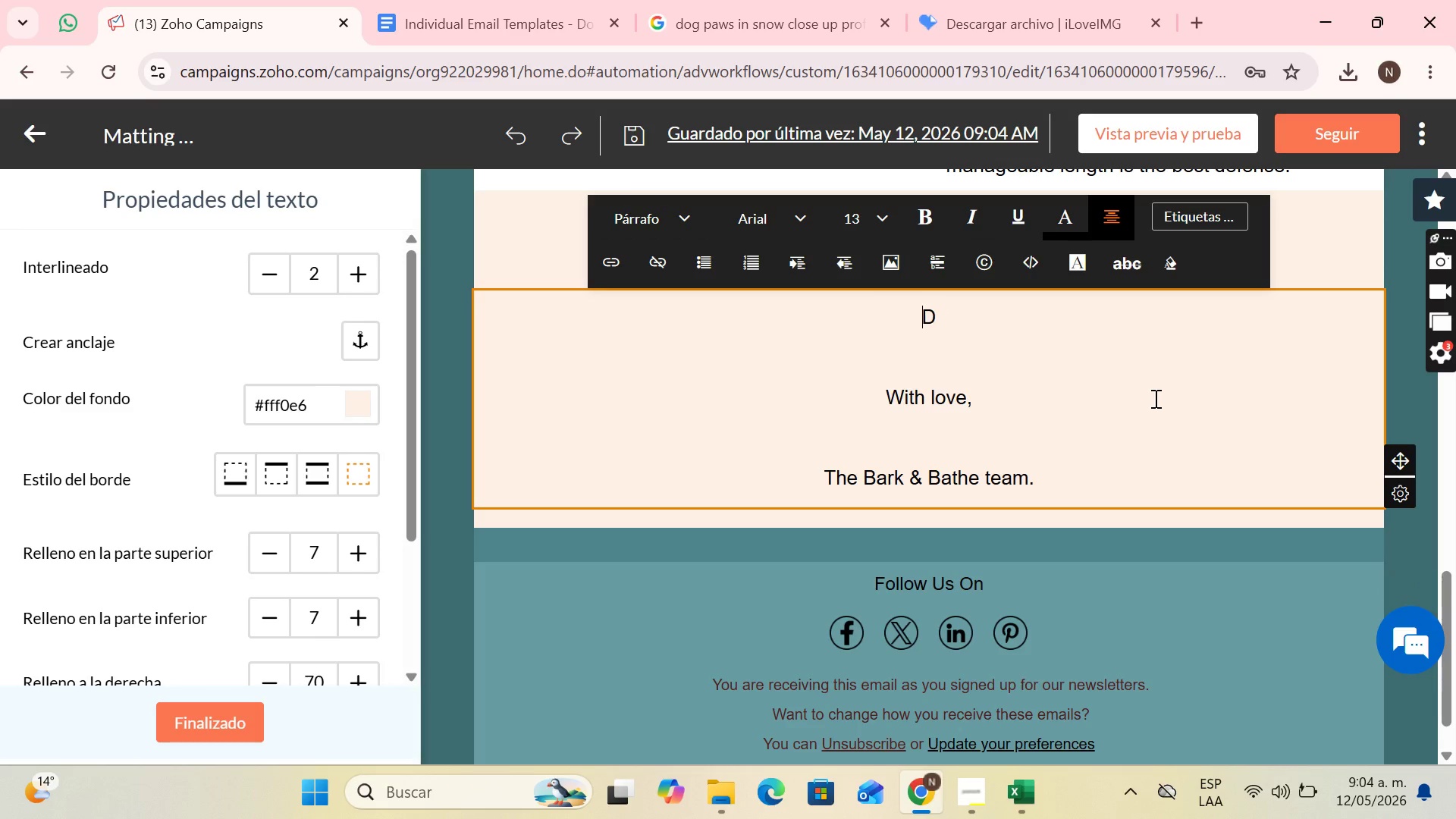 
key(Backspace)
 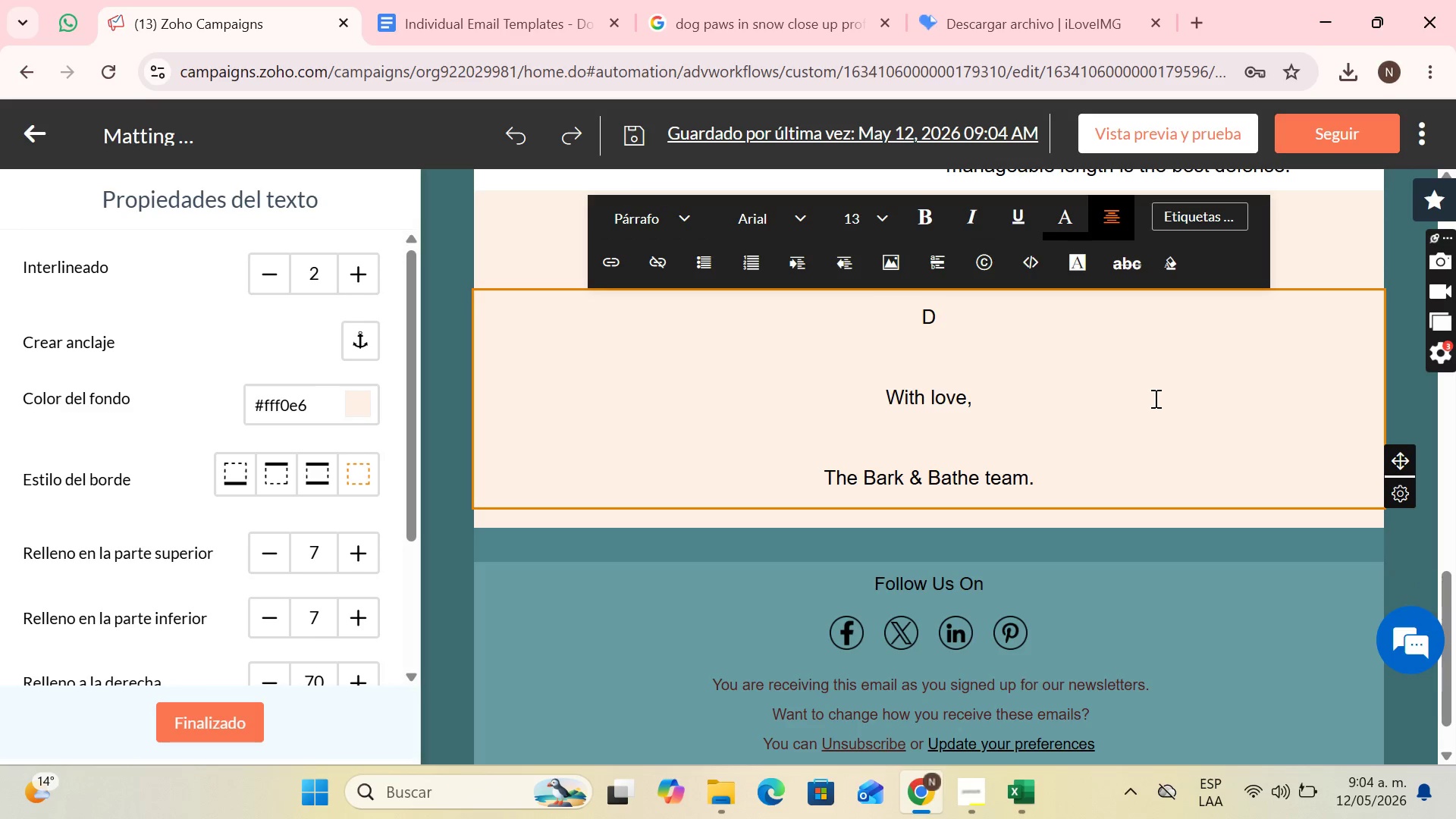 
key(ArrowRight)
 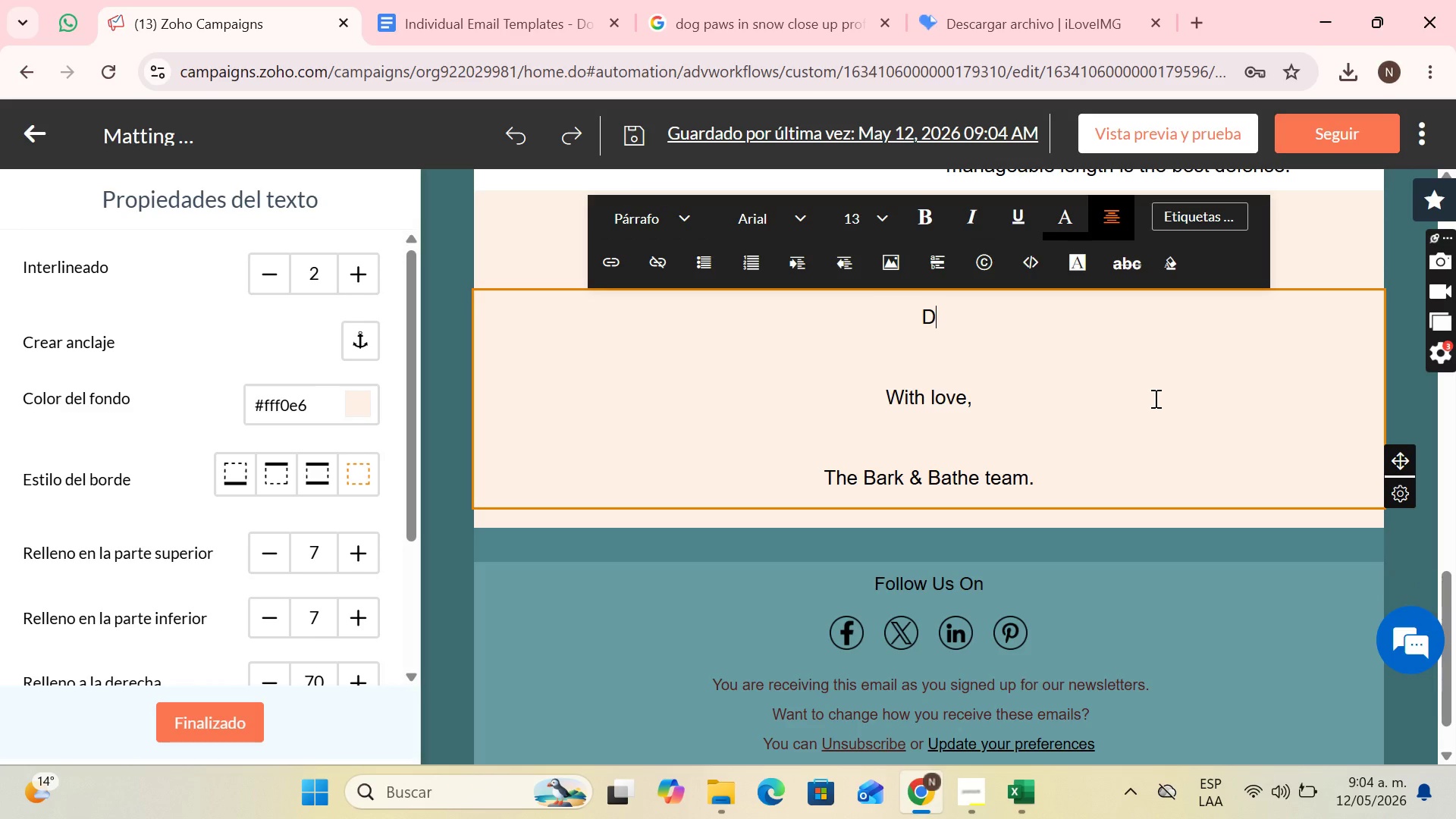 
type(on;t let the knots become a bigger problem. We nit)
key(Backspace)
key(Backspace)
type(otce)
key(Backspace)
key(Backspace)
type(iced that your last visit was on )
 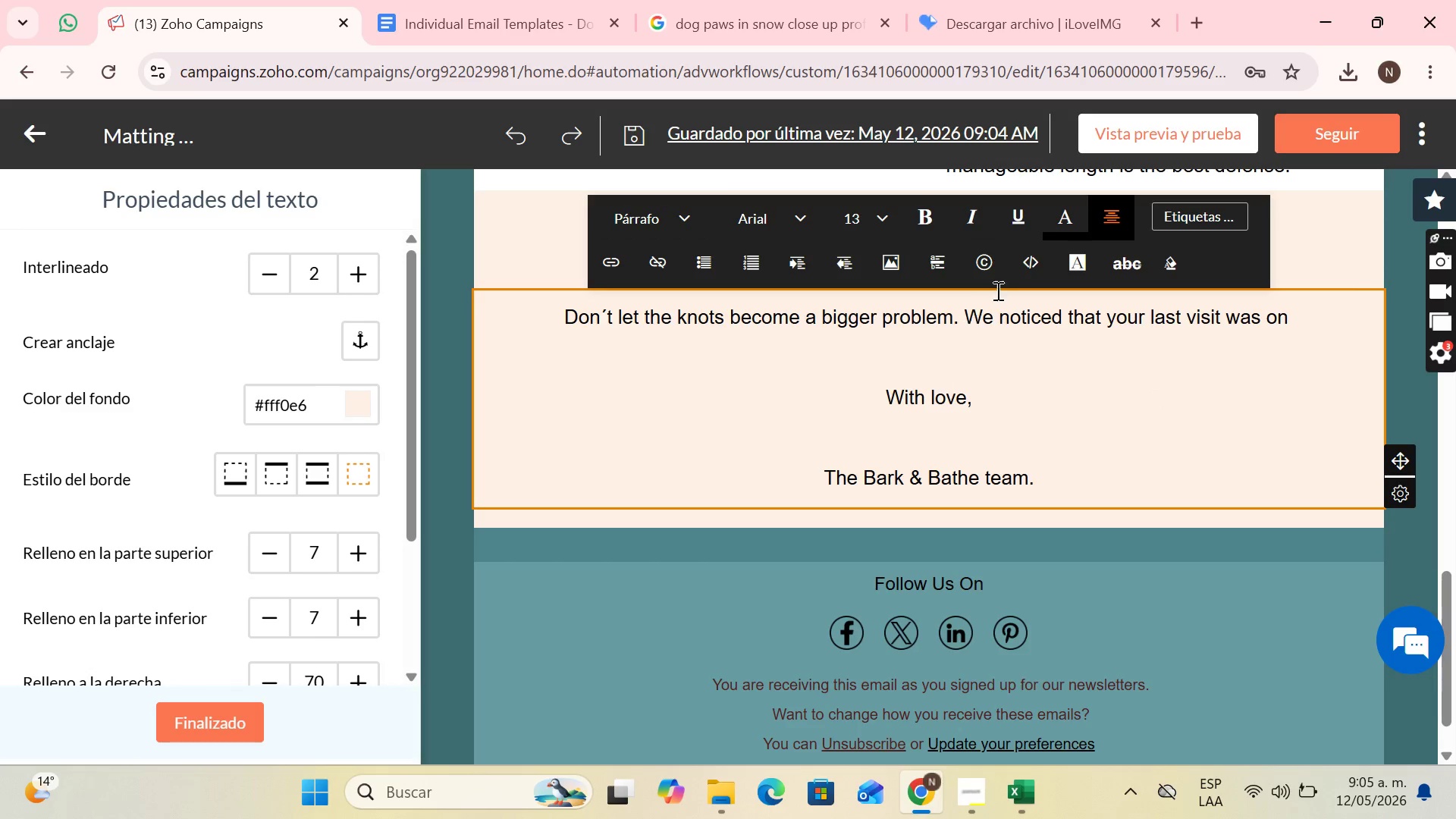 
left_click([1208, 219])
 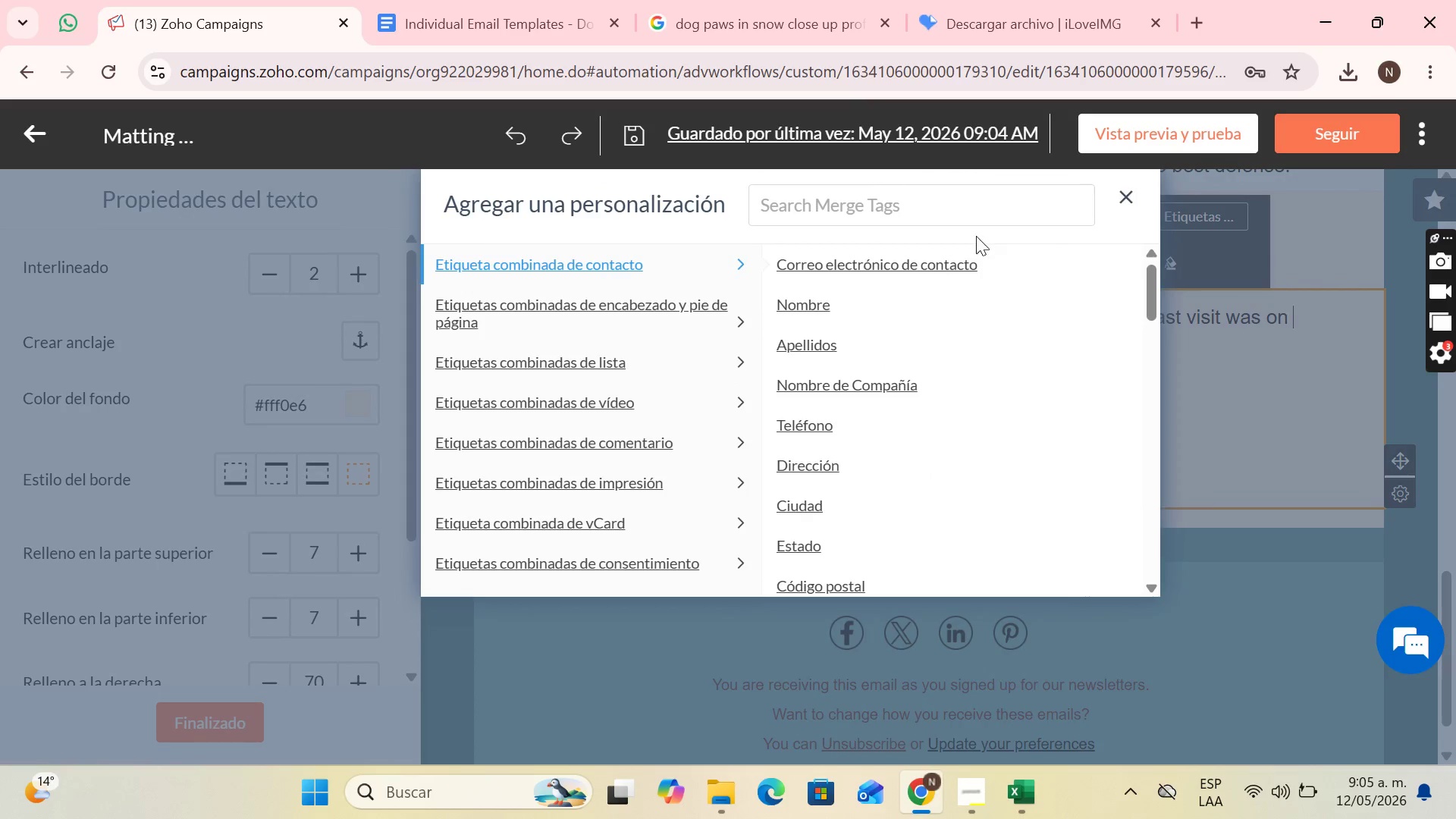 
left_click([967, 209])
 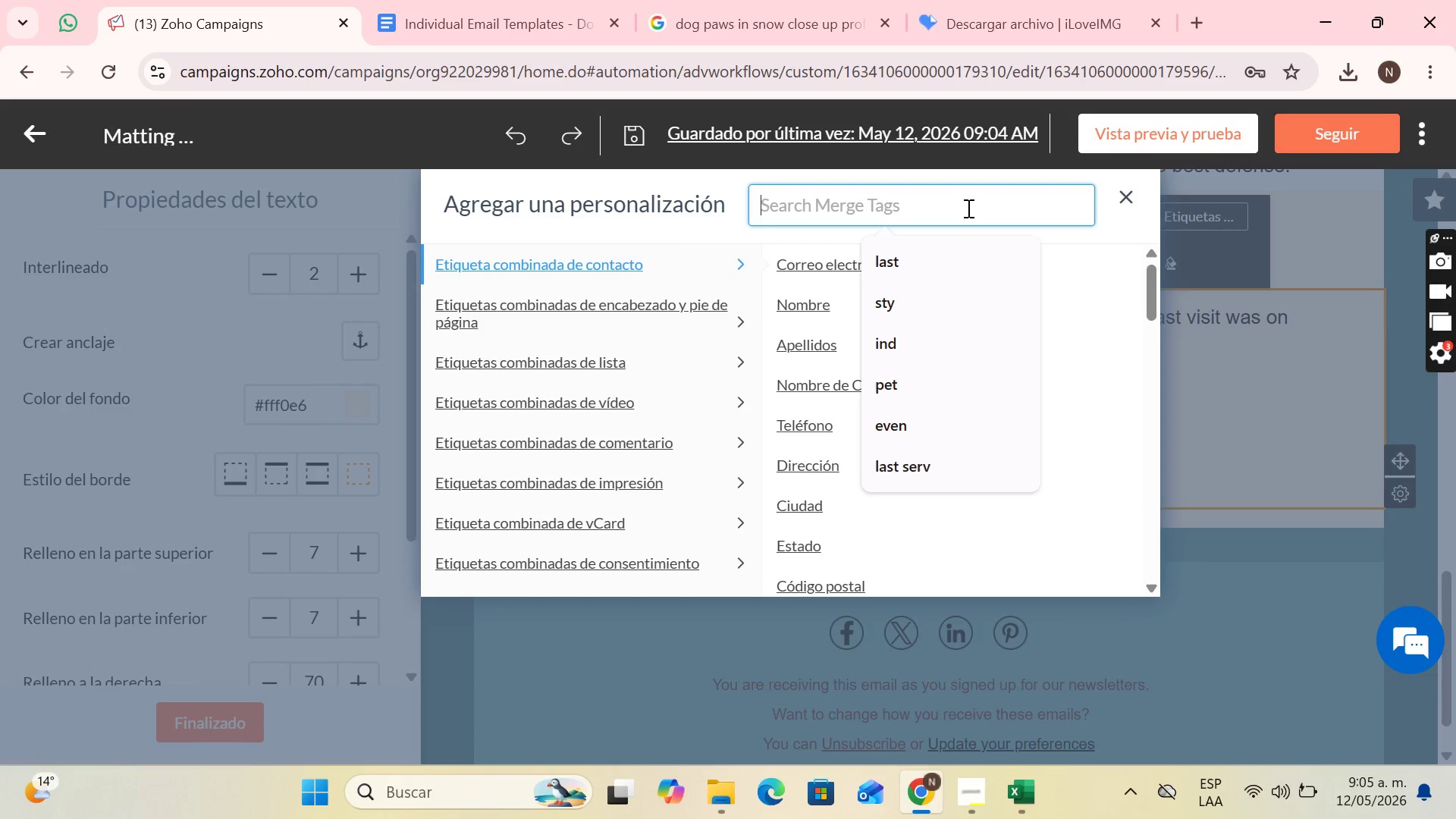 
type(las in)
key(Backspace)
key(Backspace)
key(Backspace)
type(t in)
 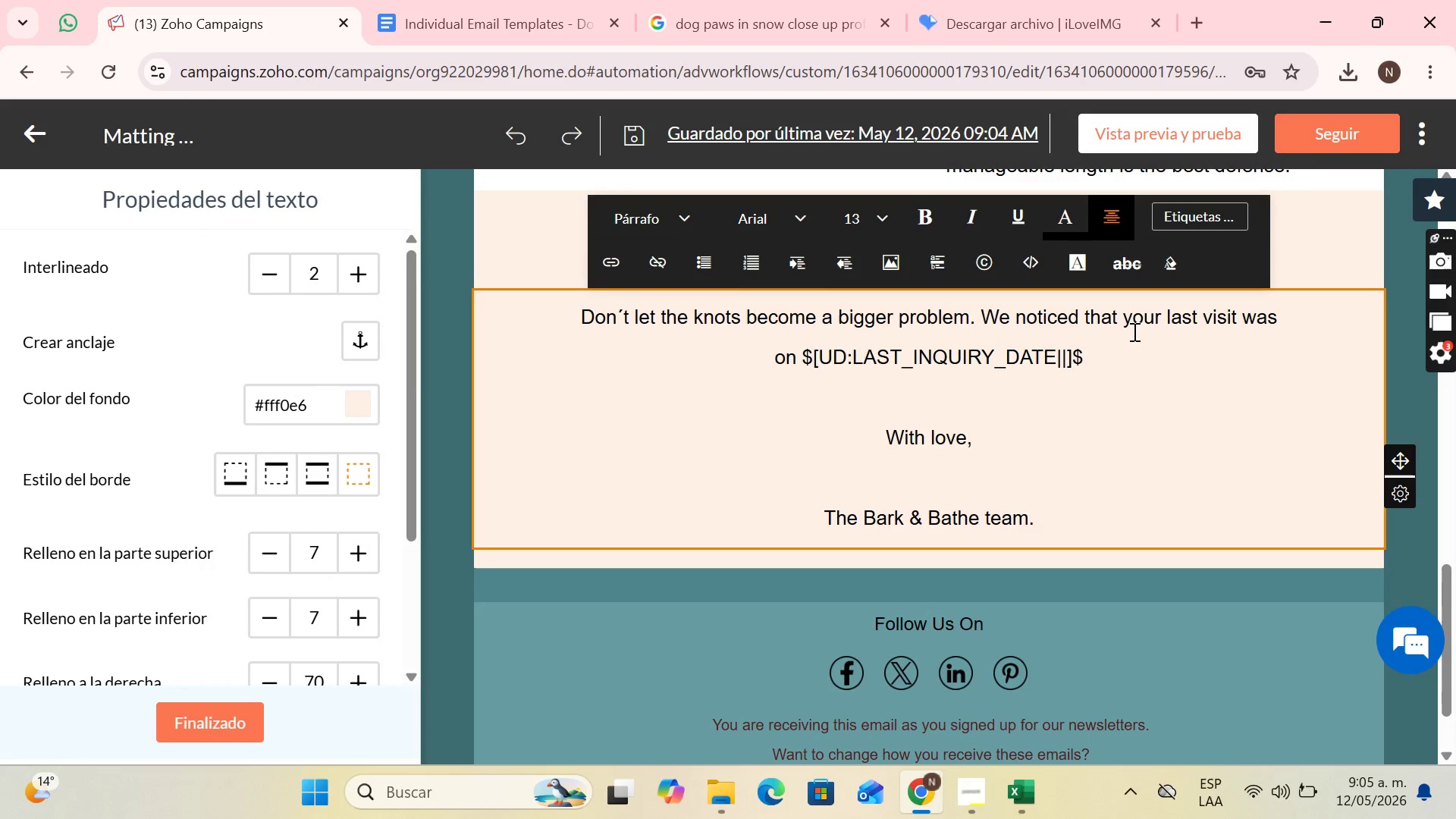 
wait(5.12)
 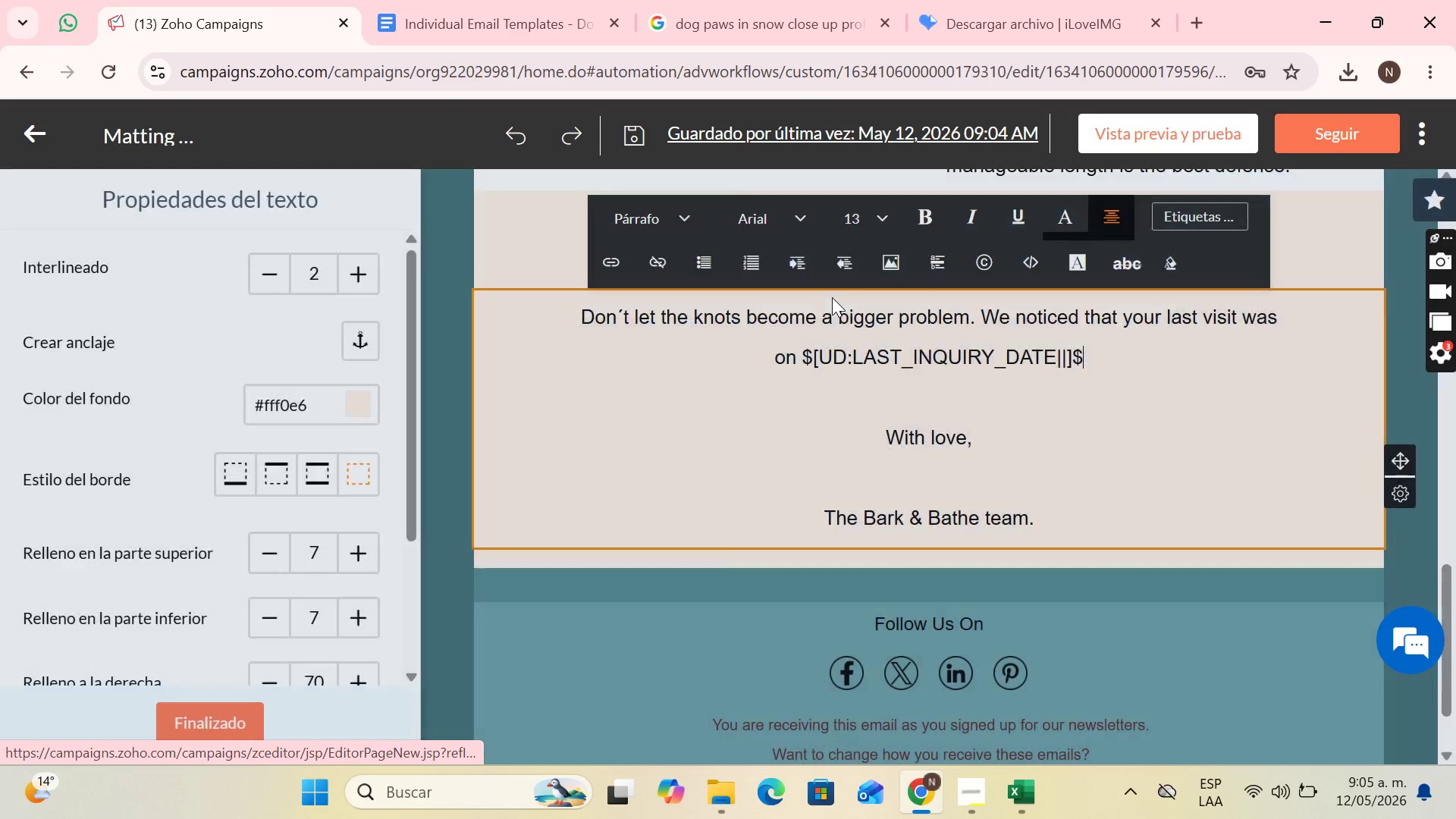 
type(. It;s the perfect time for a detangling )
 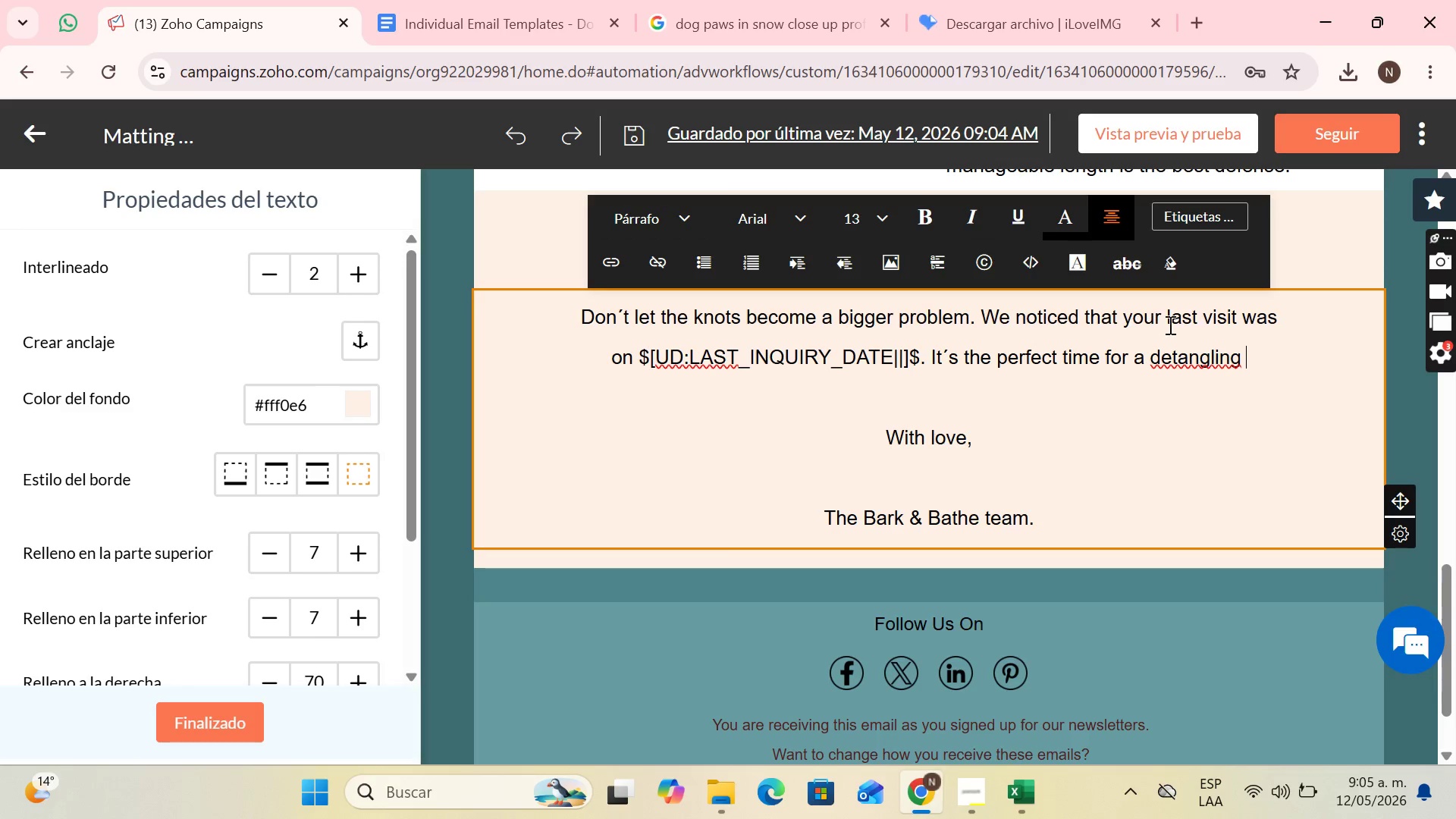 
right_click([1195, 353])
 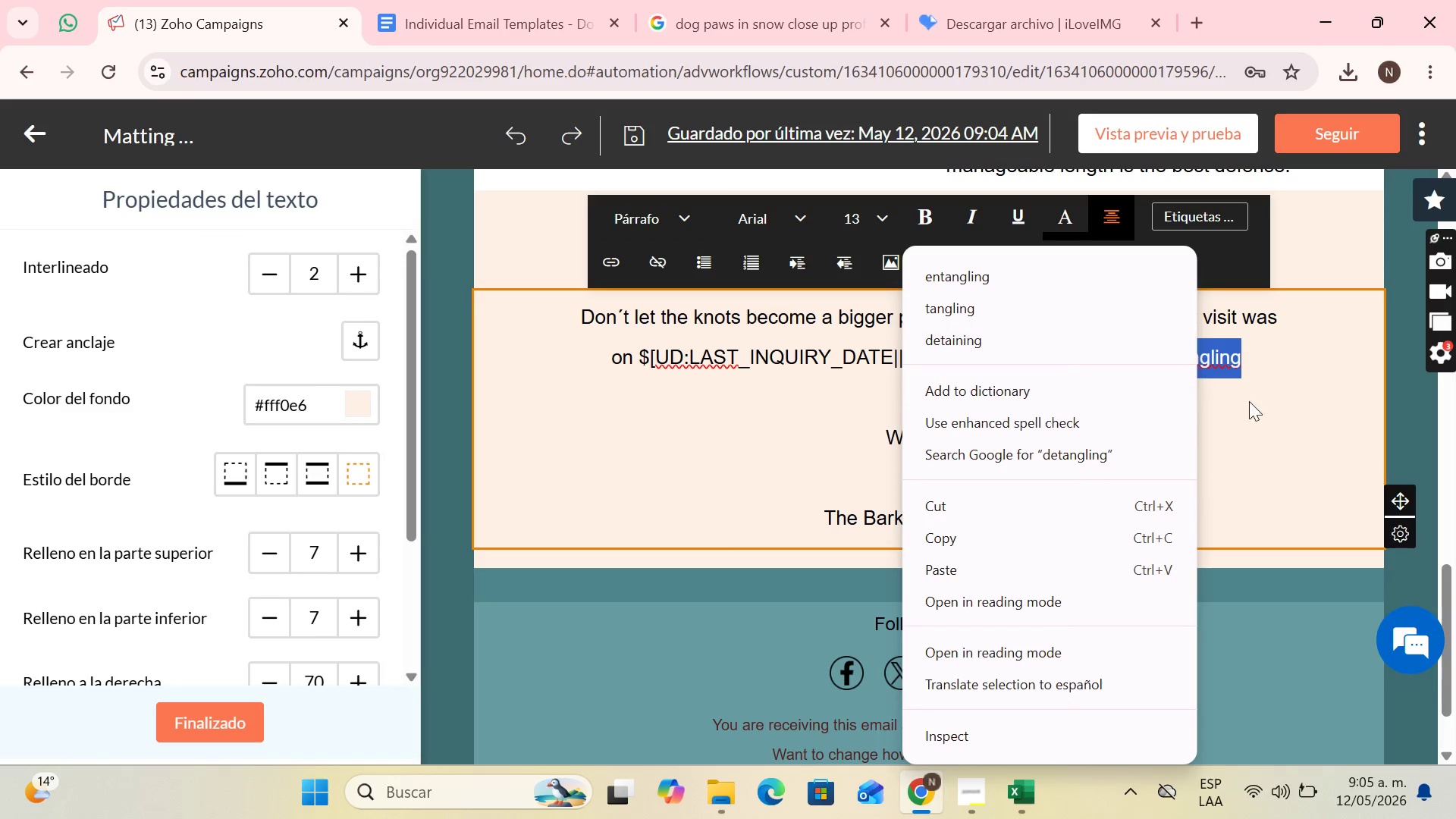 
left_click([1250, 355])
 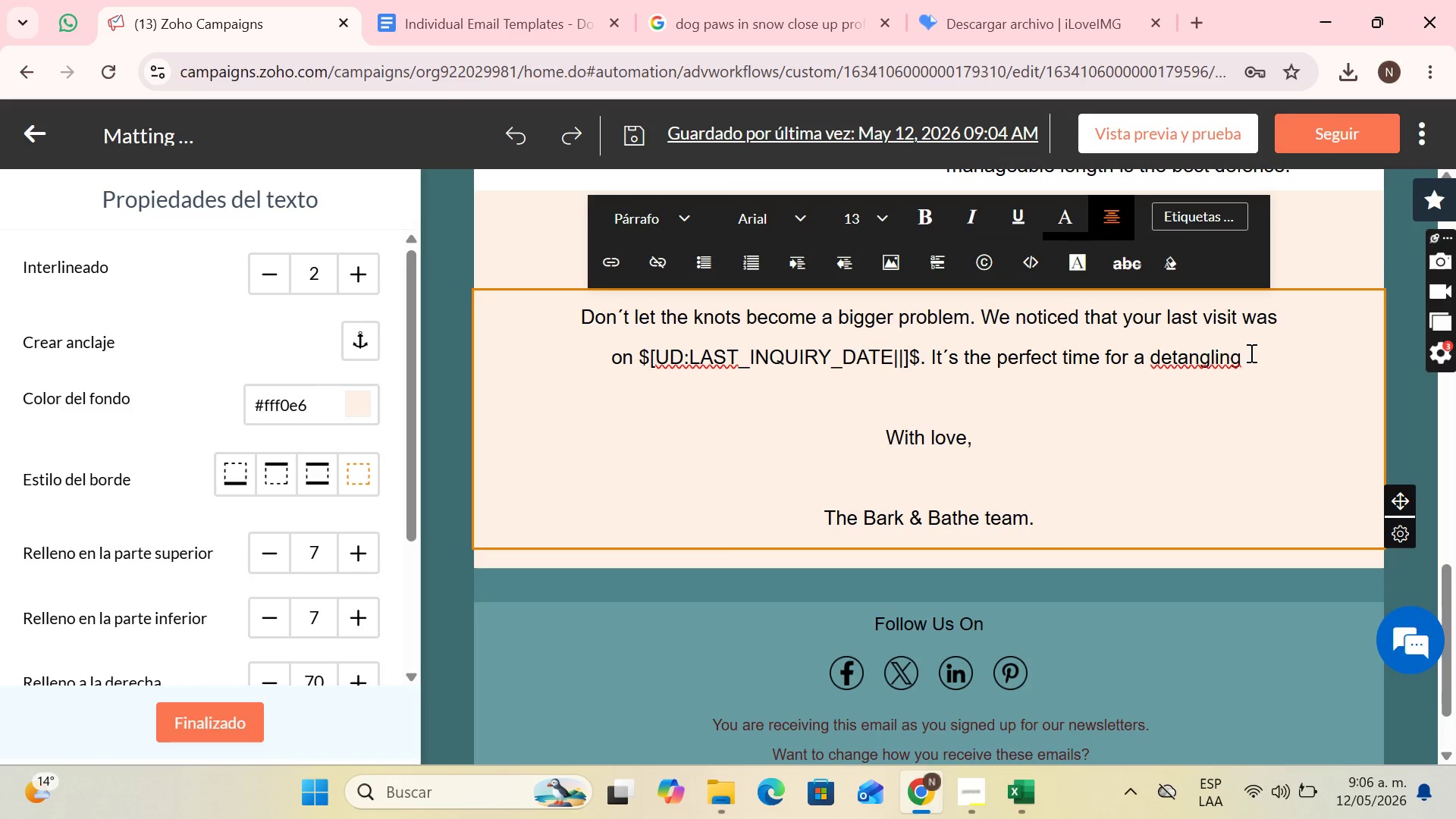 
wait(5.12)
 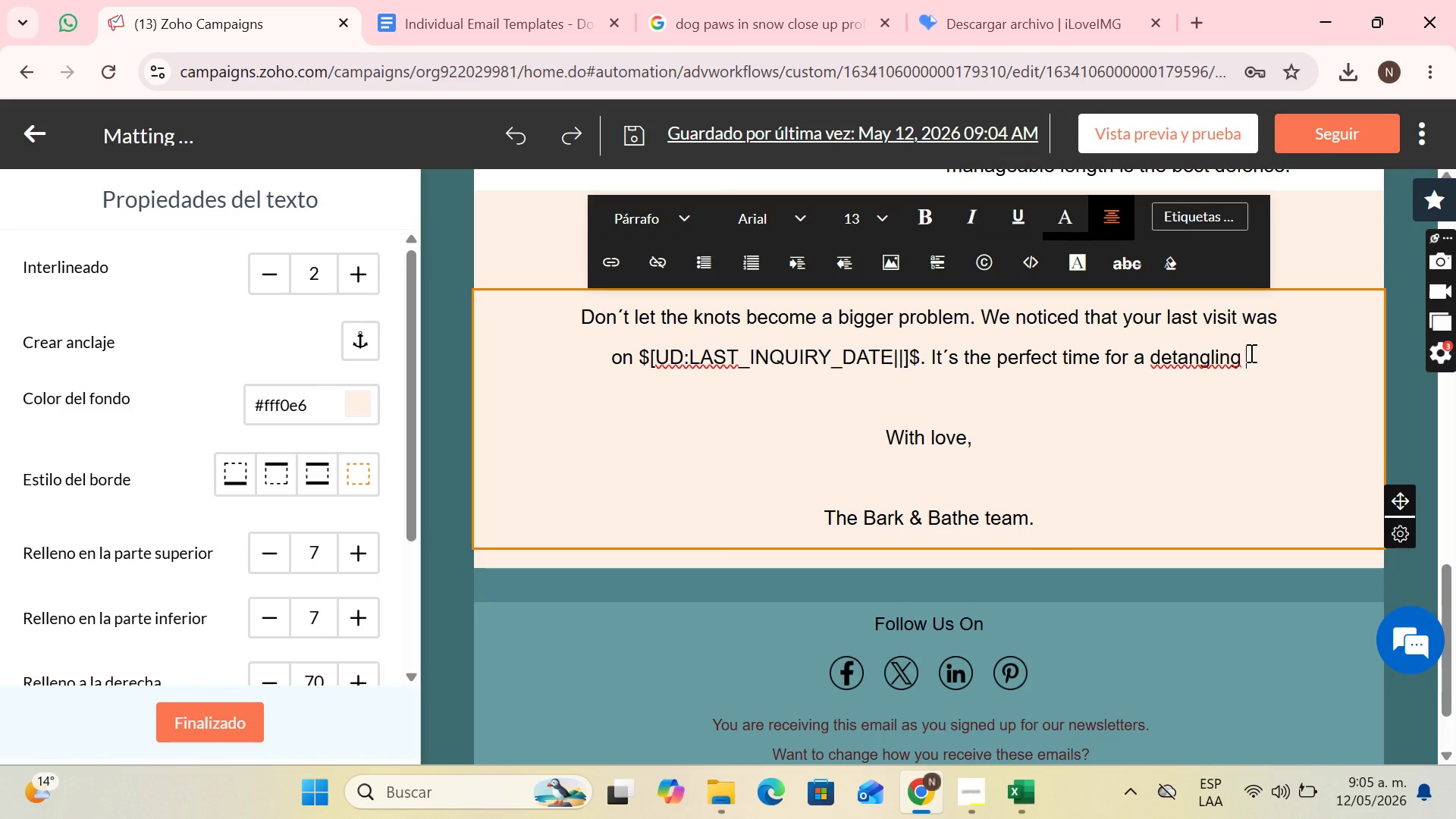 
type(bath and a hydration treatment!)
 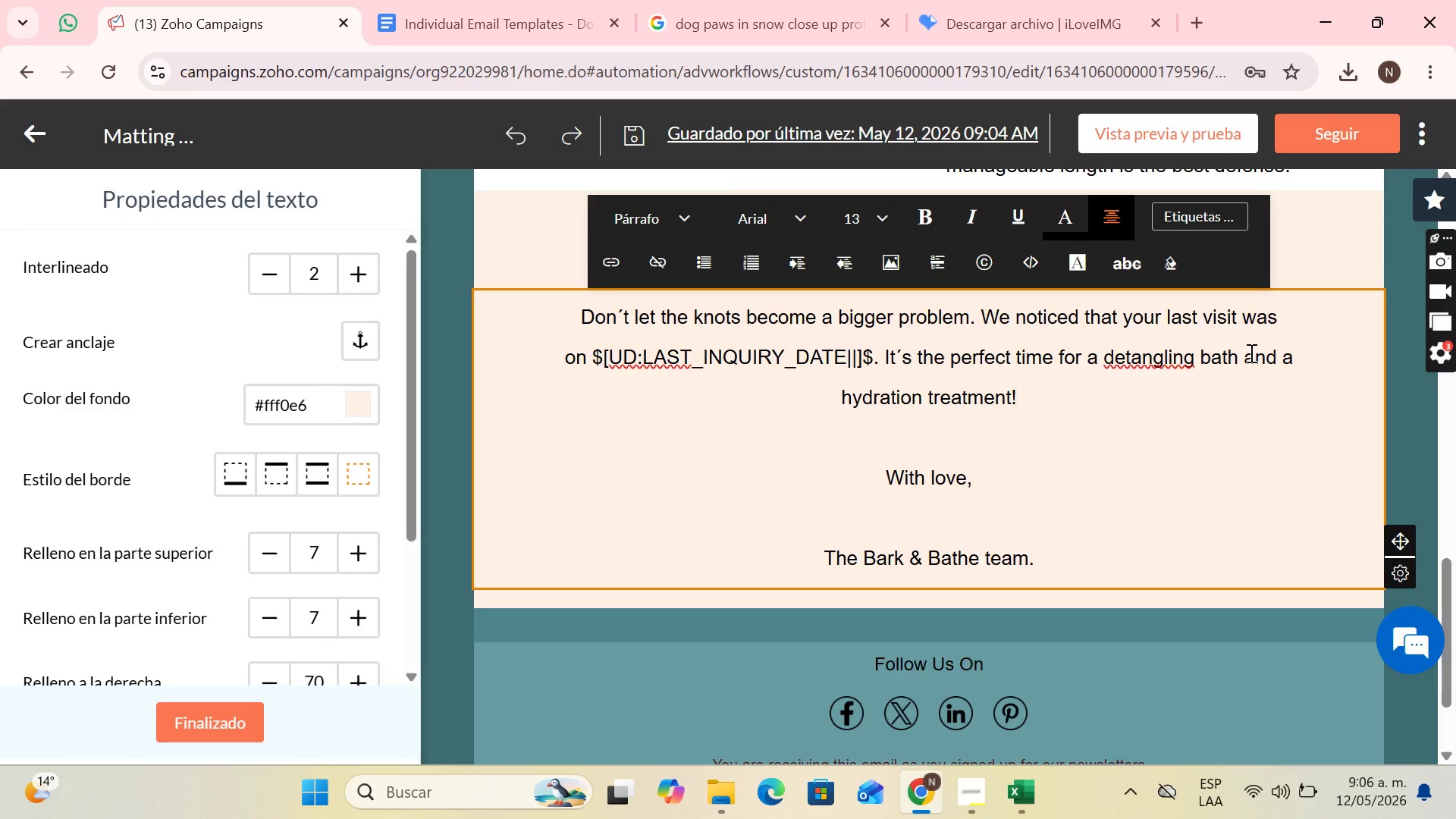 
left_click([966, 479])
 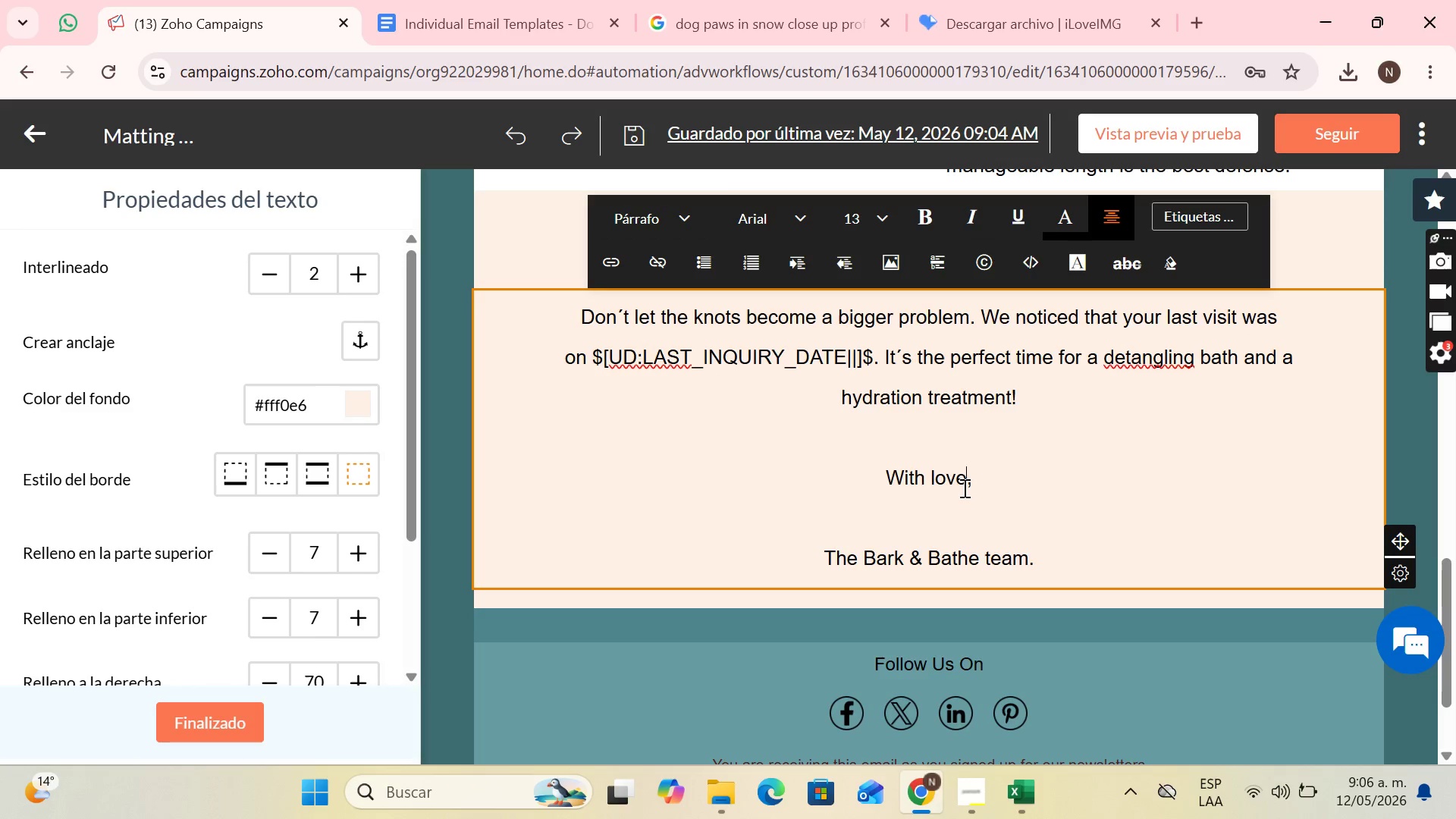 
key(Backspace)
key(Backspace)
key(Backspace)
key(Backspace)
key(Backspace)
key(Backspace)
key(Backspace)
key(Backspace)
key(Backspace)
type(Sincerely)
 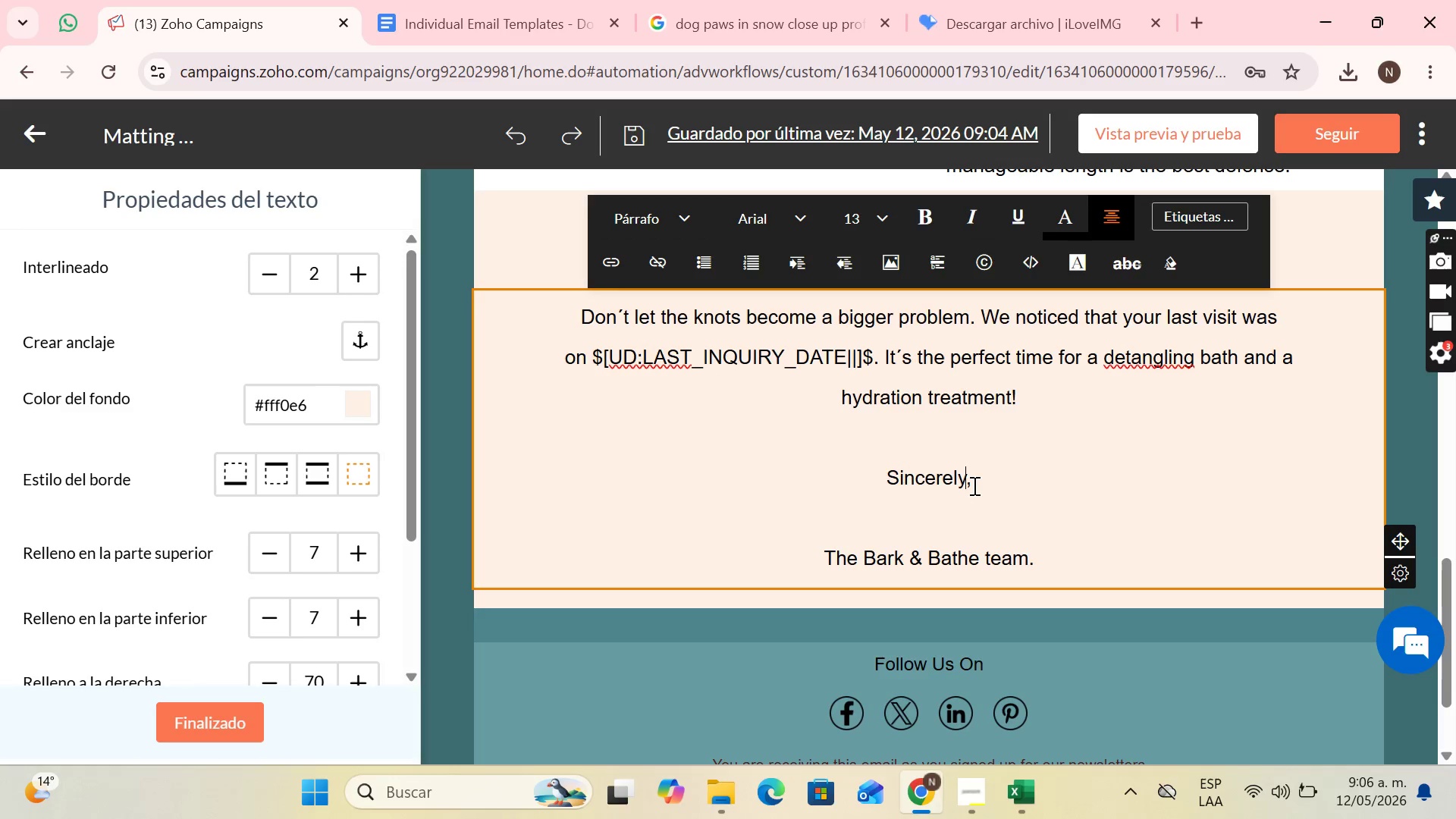 
scroll: coordinate [974, 487], scroll_direction: down, amount: 5.0
 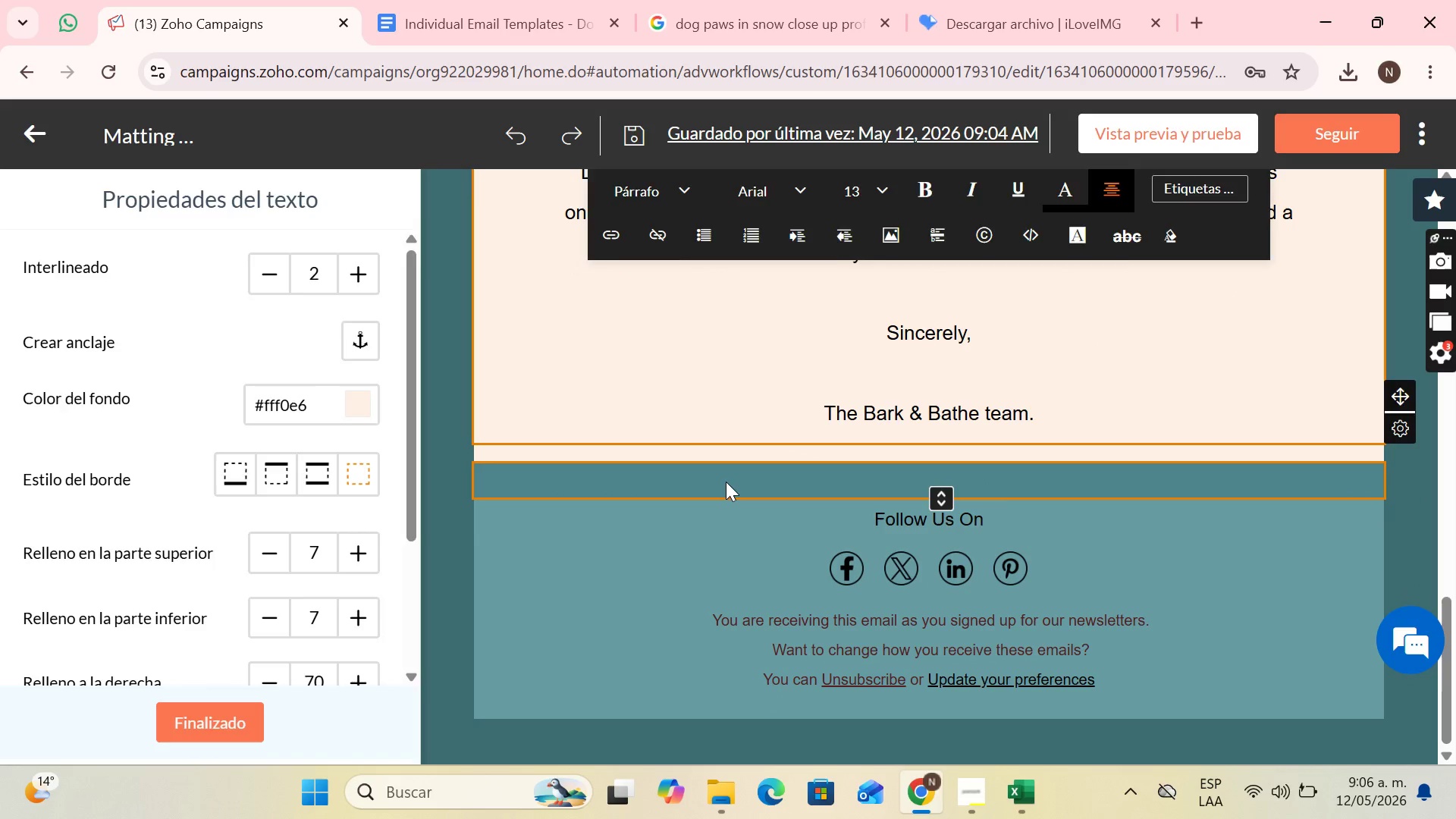 
double_click([674, 531])
 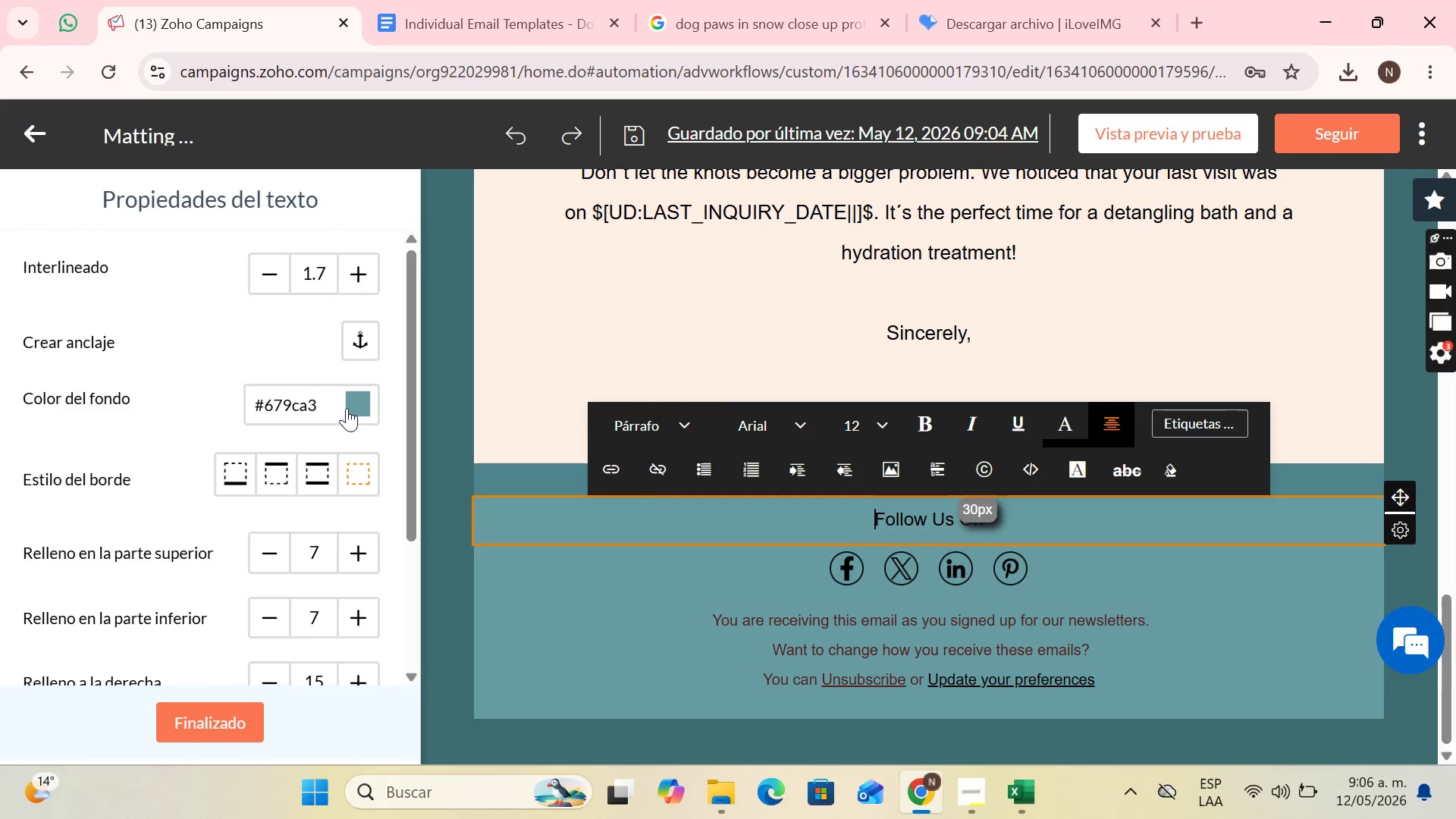 
left_click_drag(start_coordinate=[328, 395], to_coordinate=[245, 406])
 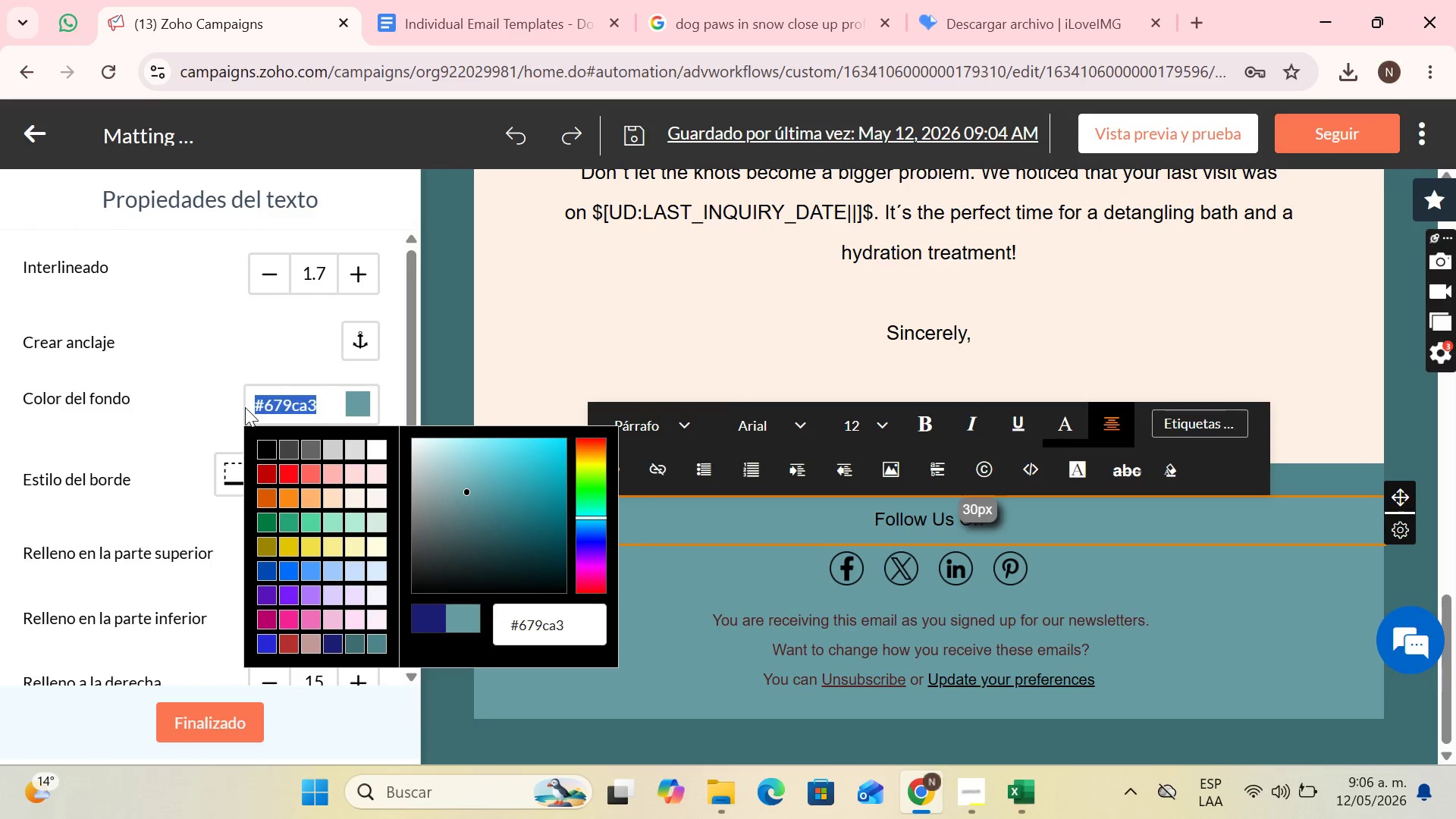 
hold_key(key=ControlLeft, duration=0.62)
 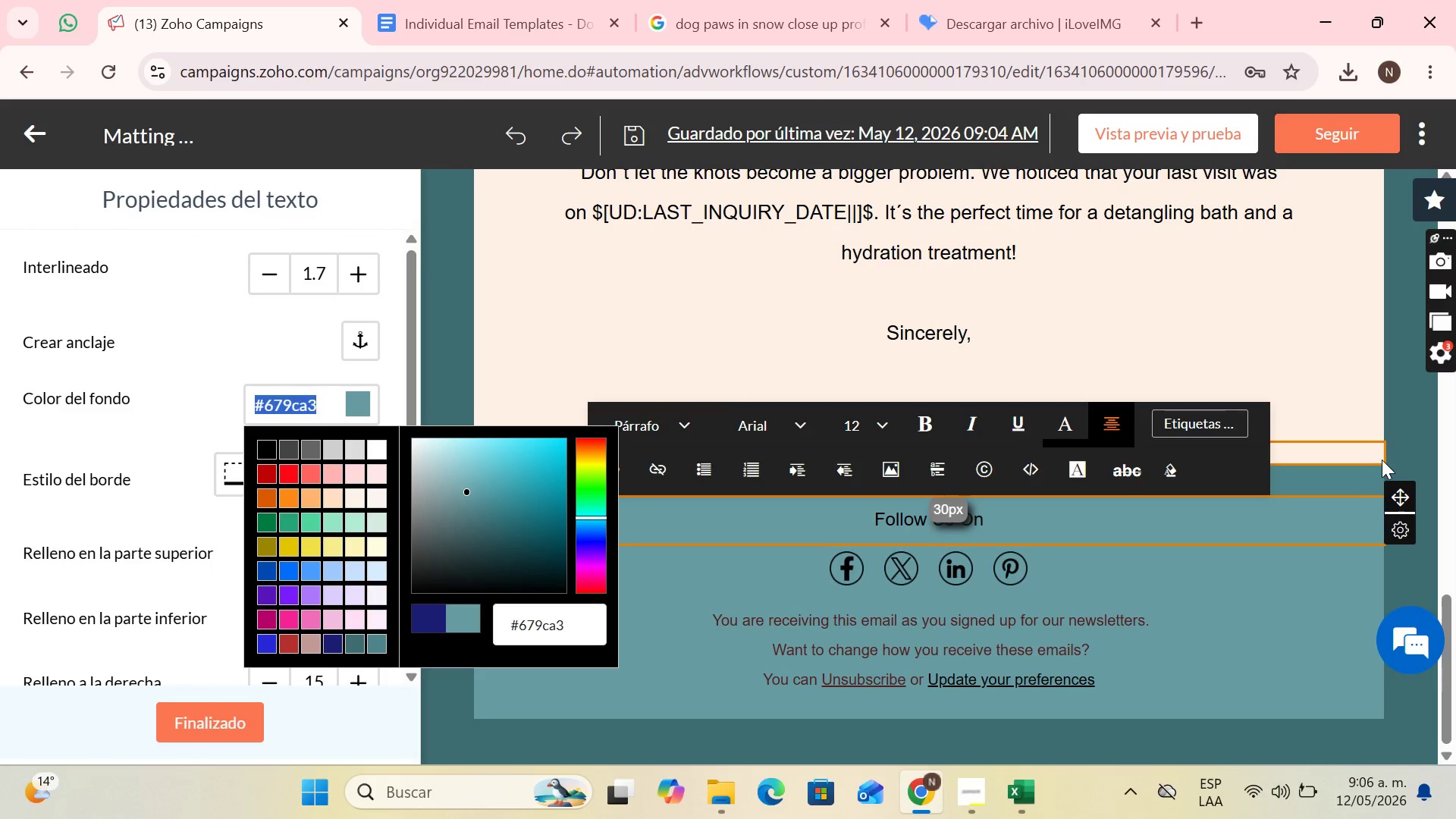 
hold_key(key=C, duration=0.33)
 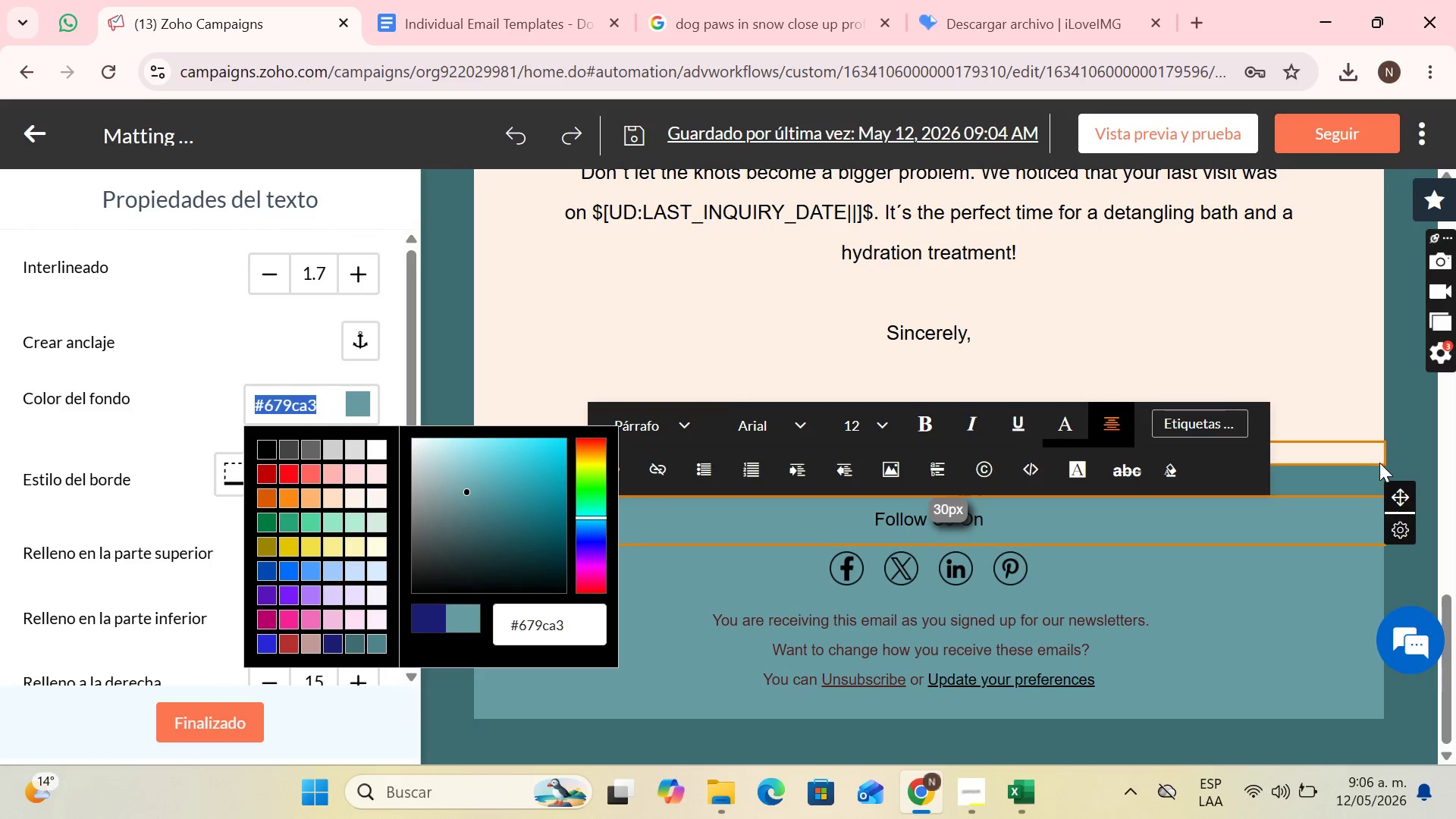 
left_click([1370, 475])
 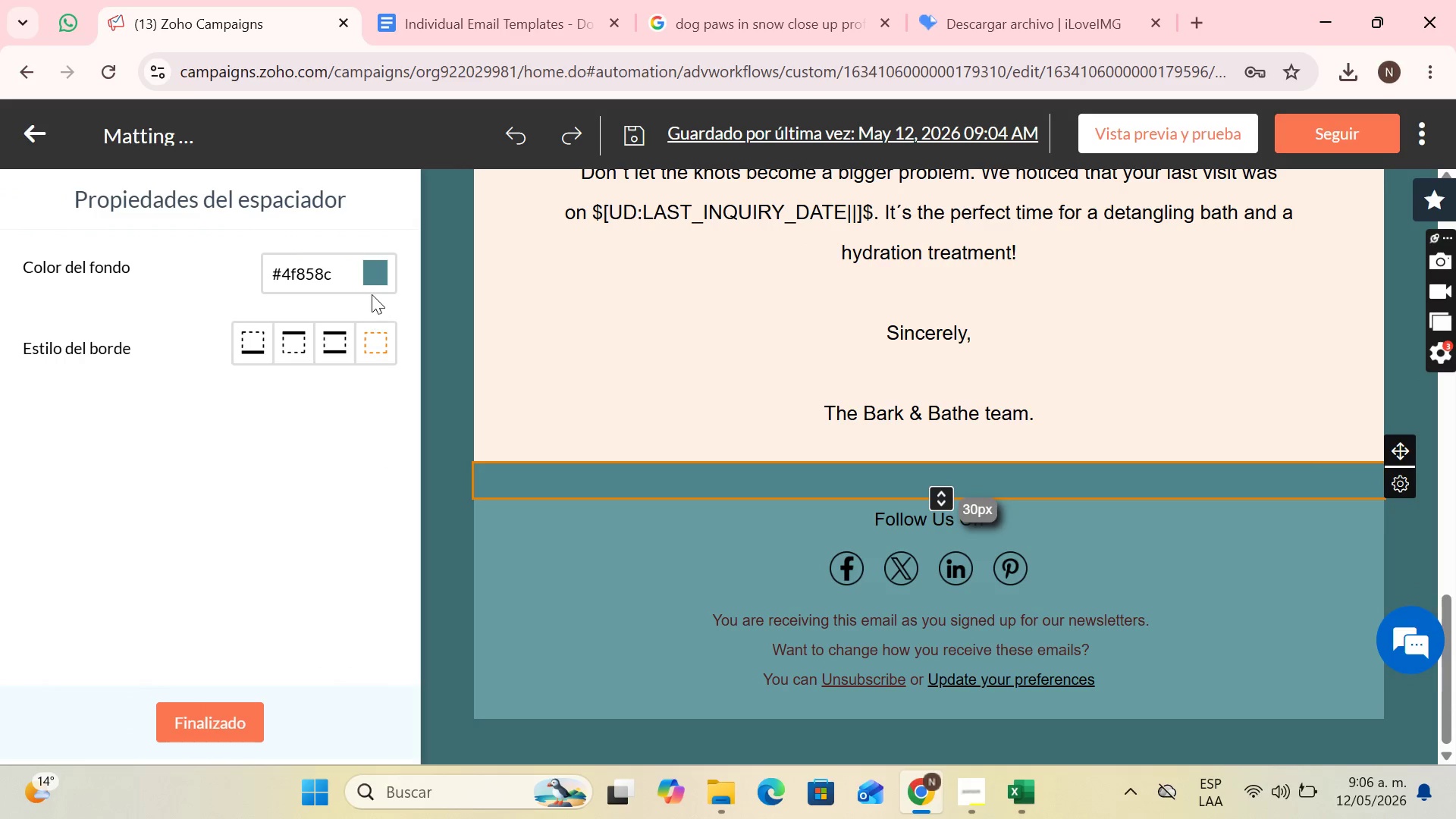 
left_click([372, 282])
 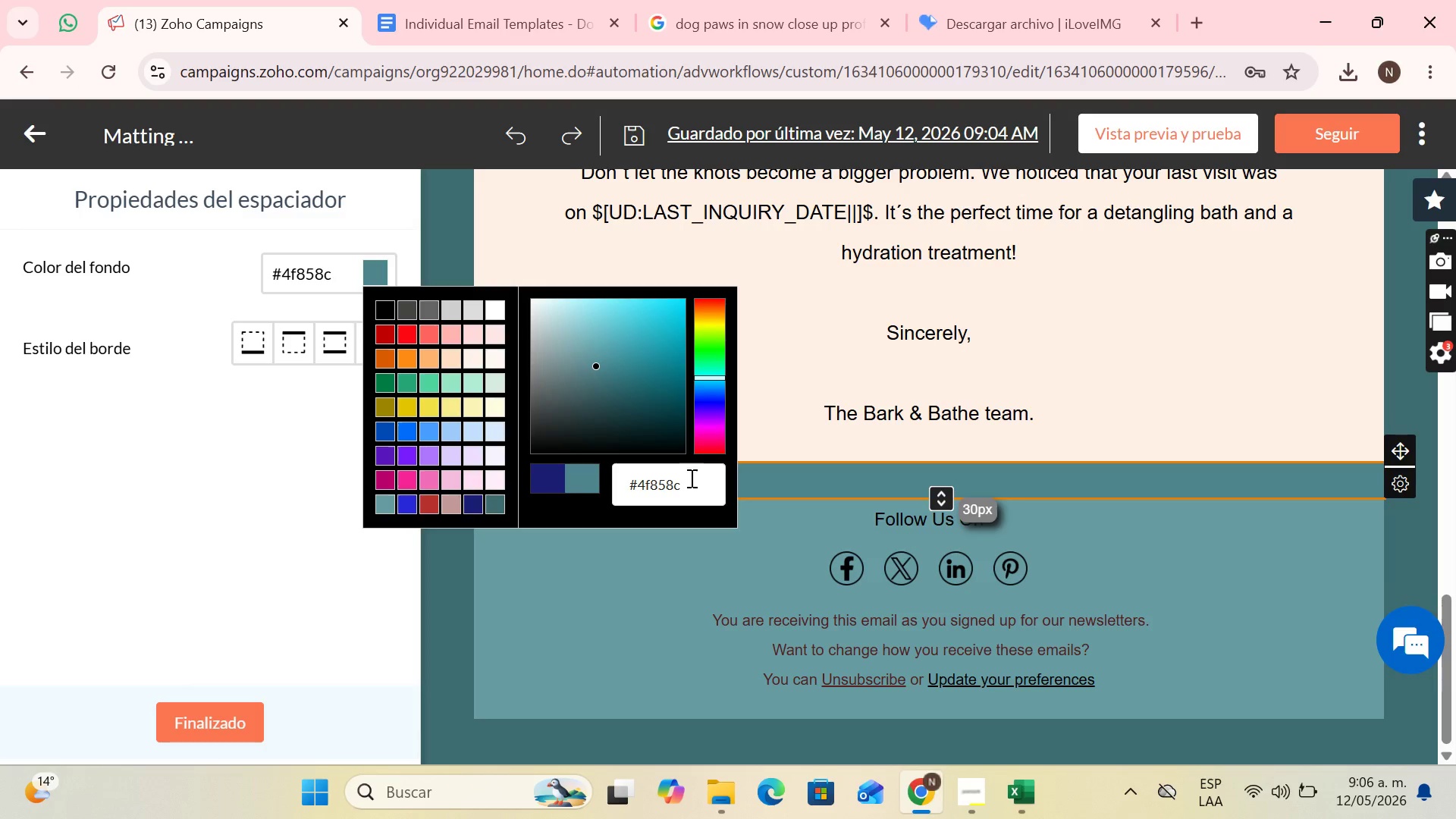 
left_click_drag(start_coordinate=[690, 478], to_coordinate=[570, 497])
 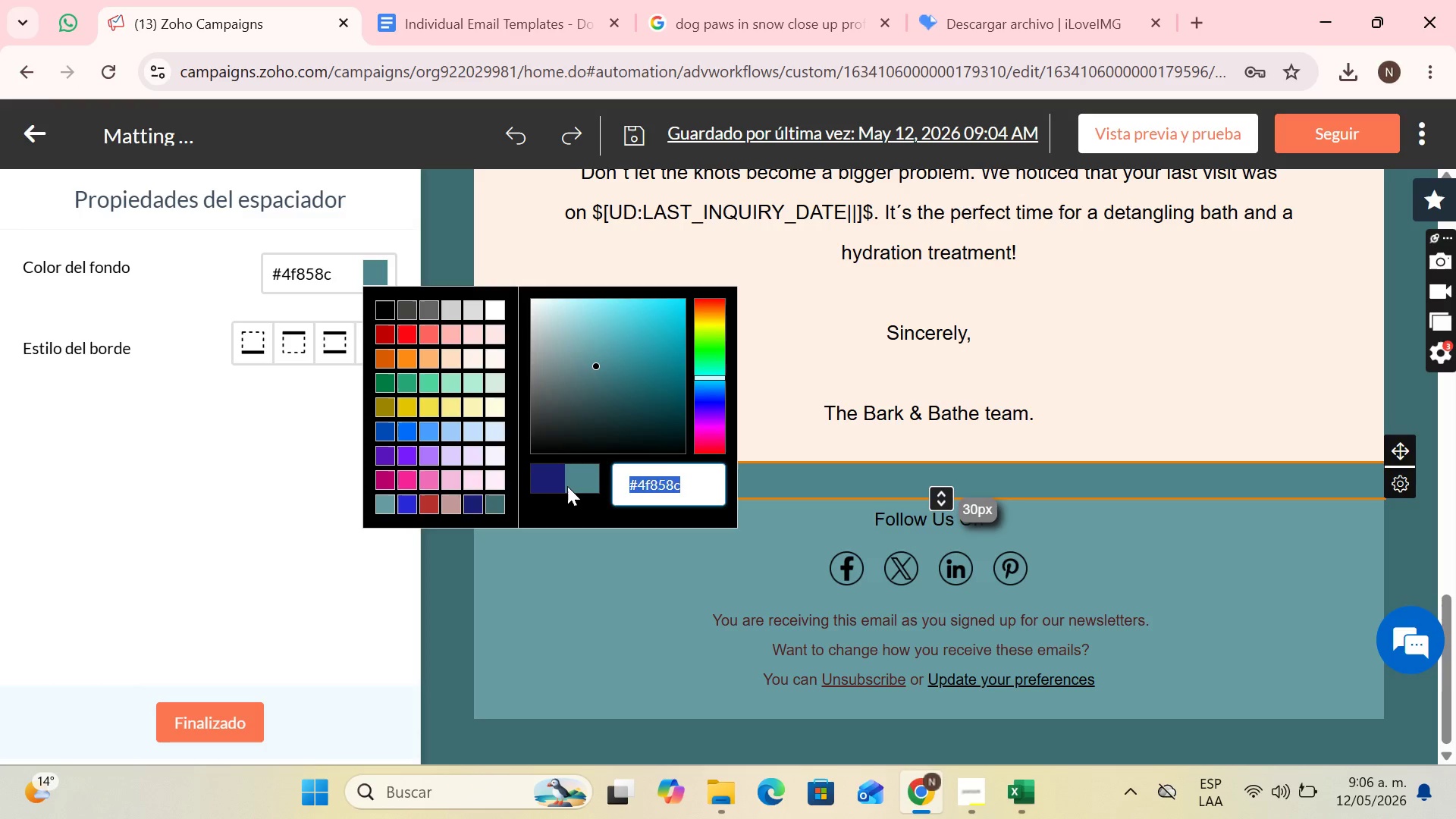 
key(Control+V)
 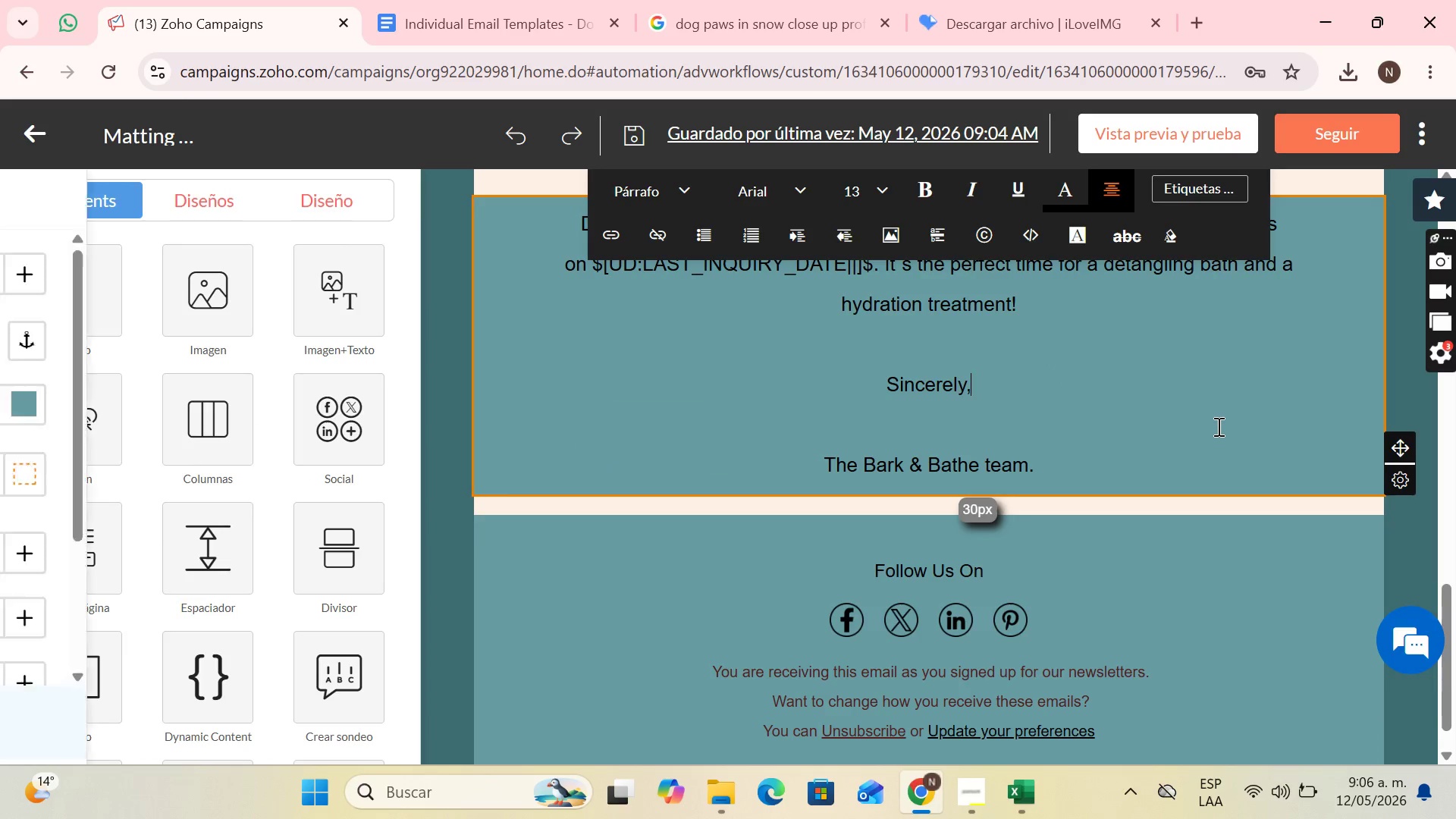 
scroll: coordinate [1157, 468], scroll_direction: up, amount: 2.0
 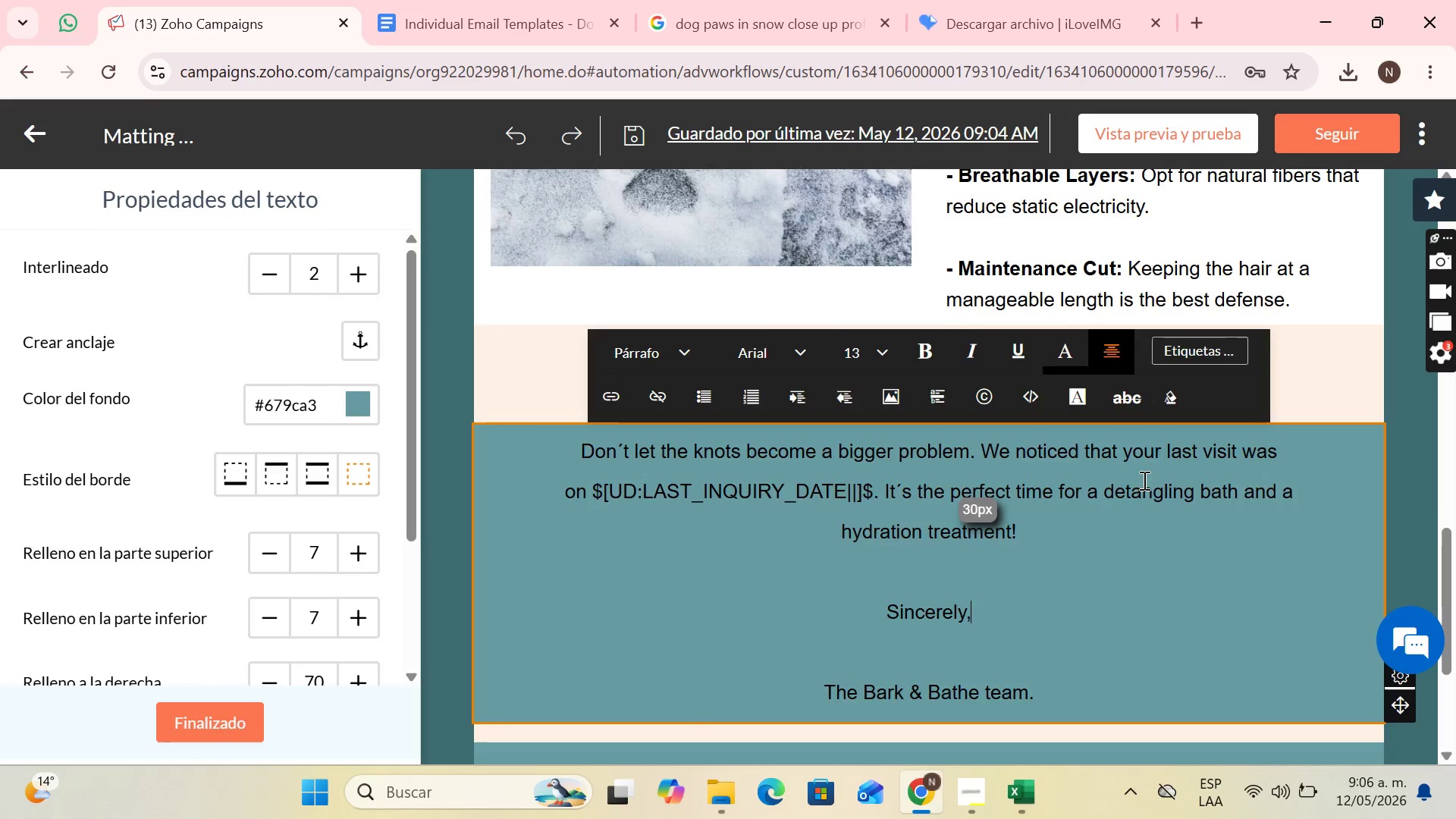 
scroll: coordinate [1142, 482], scroll_direction: down, amount: 3.0
 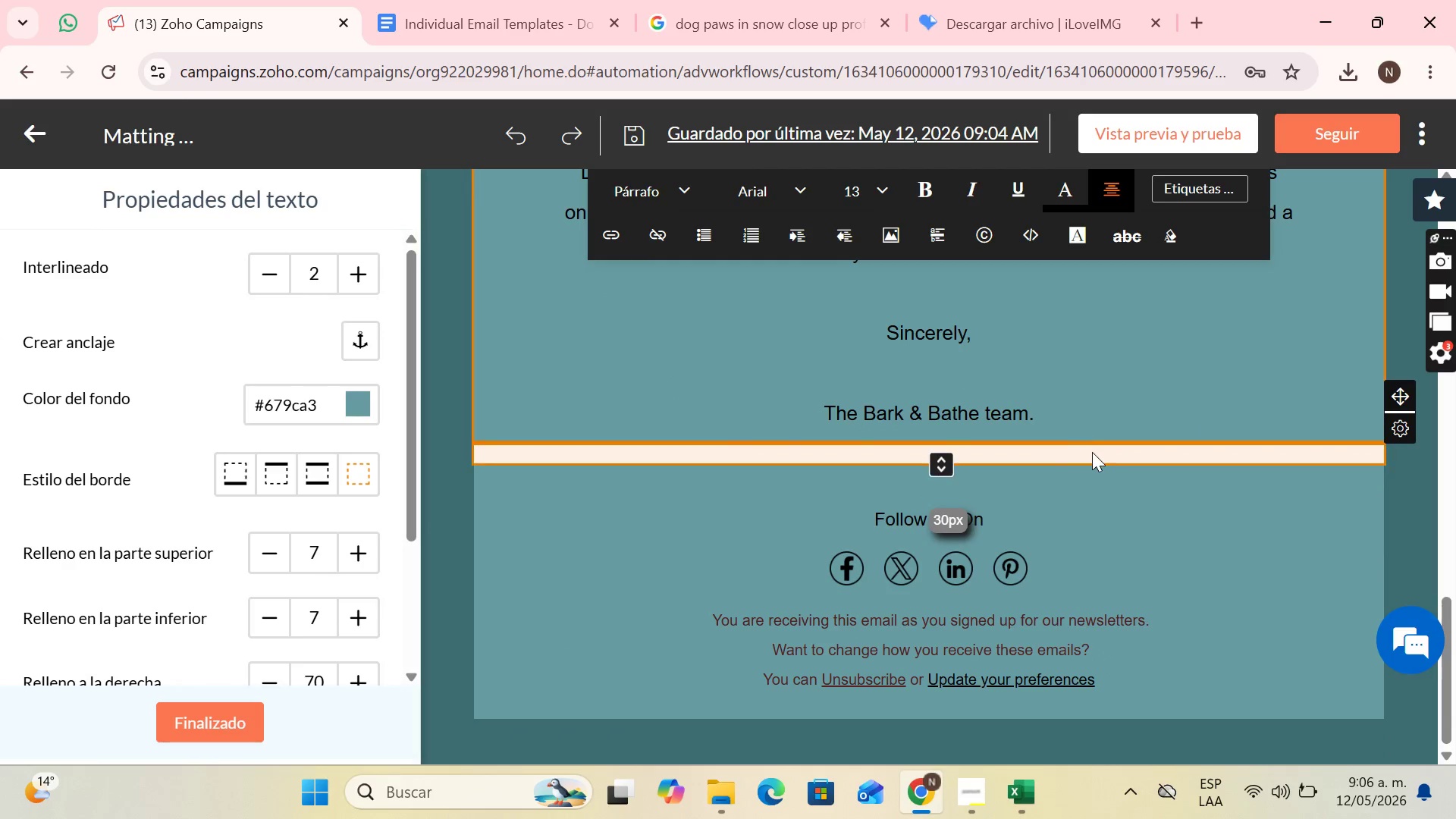 
left_click([1092, 452])
 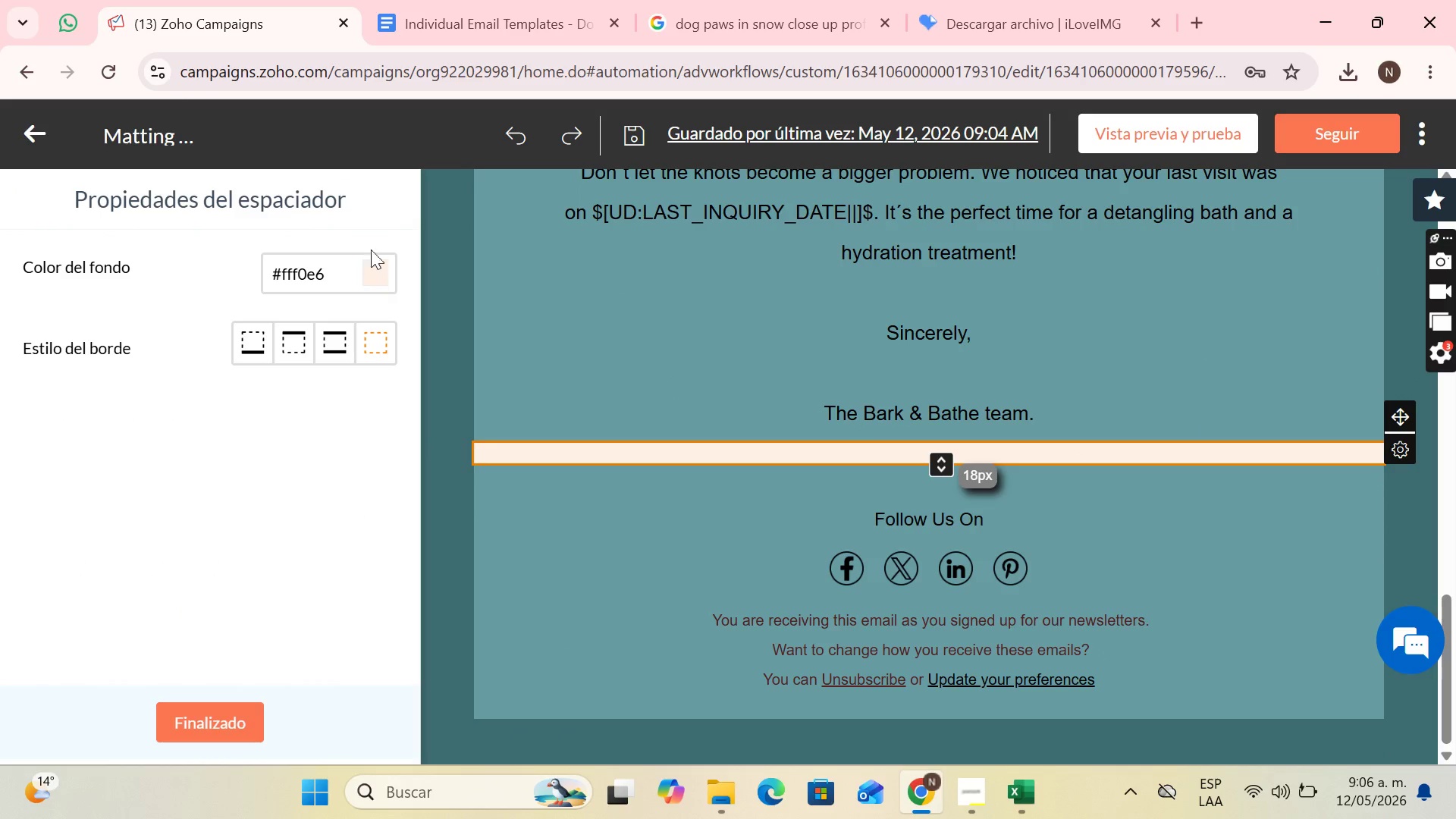 
left_click([377, 274])
 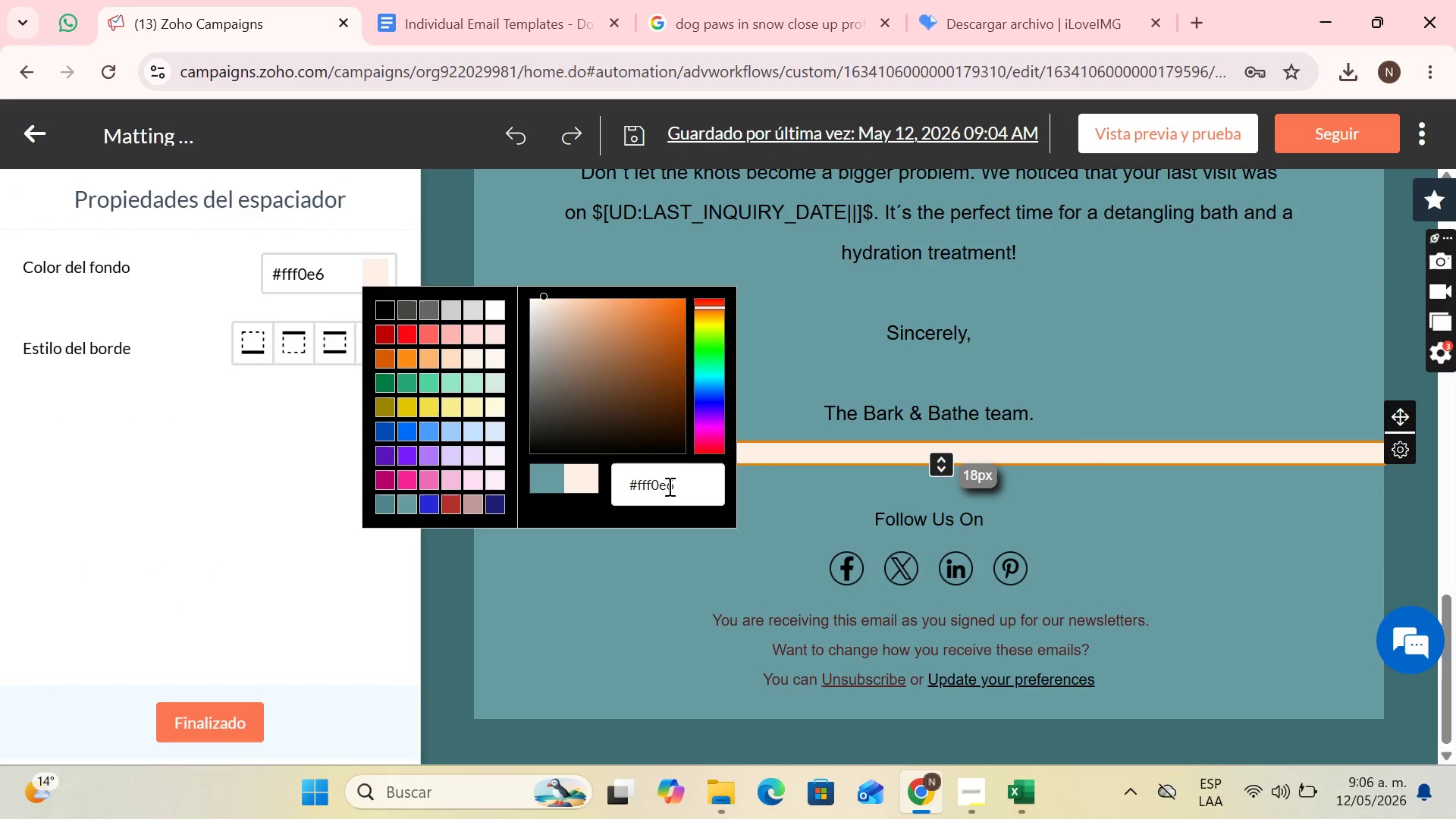 
left_click_drag(start_coordinate=[692, 486], to_coordinate=[582, 493])
 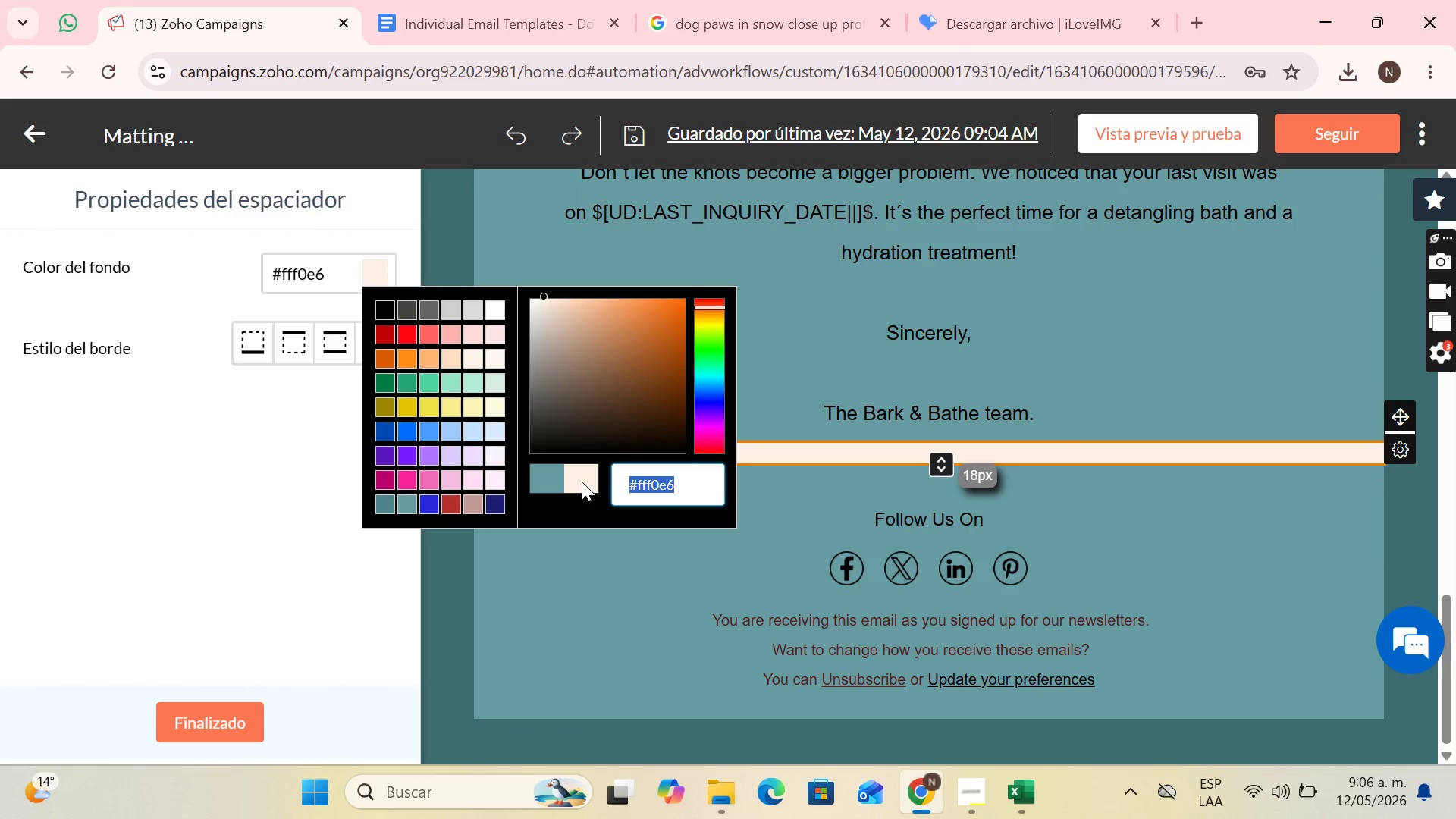 
key(Control+V)
 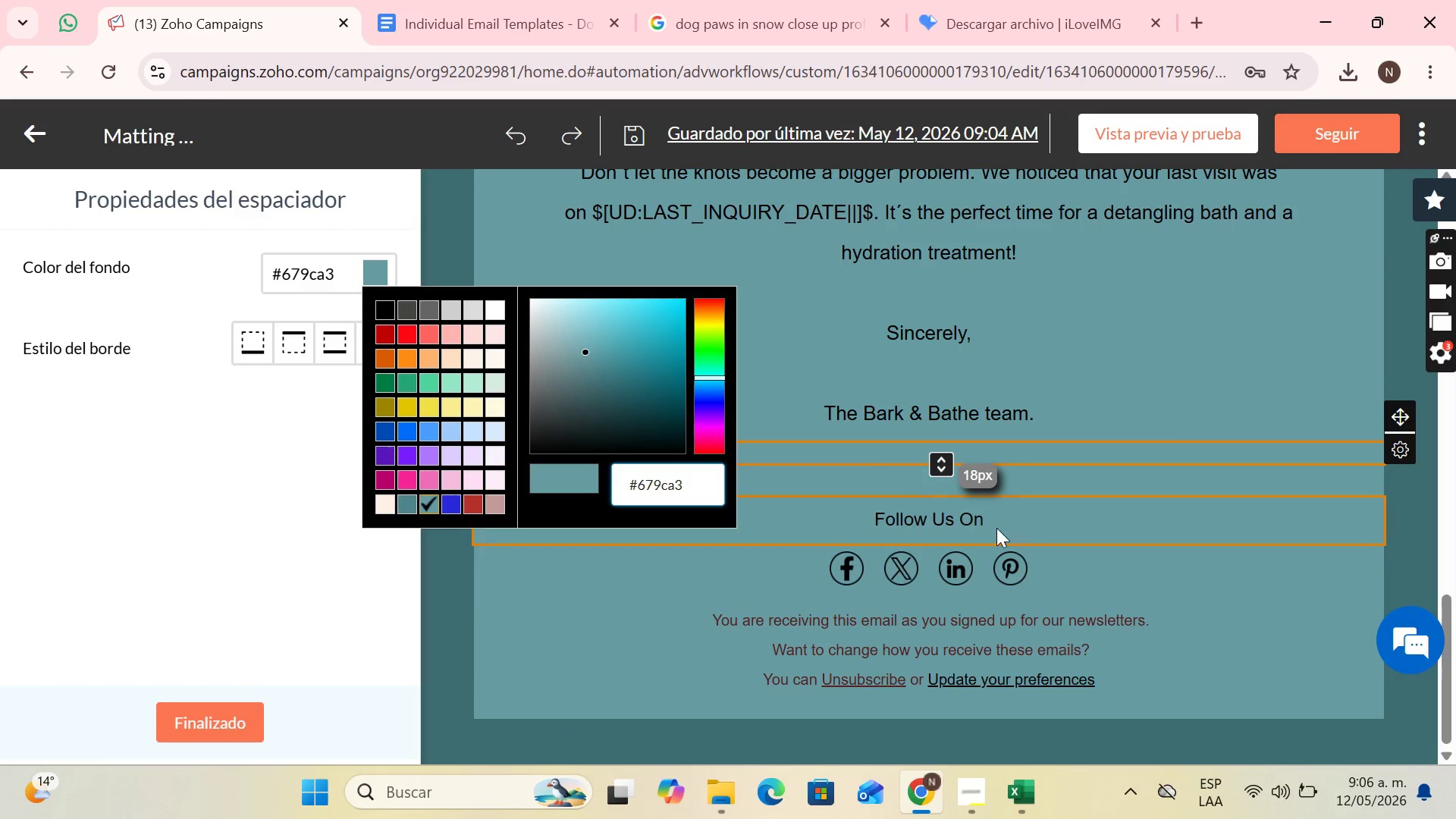 
left_click([1163, 503])
 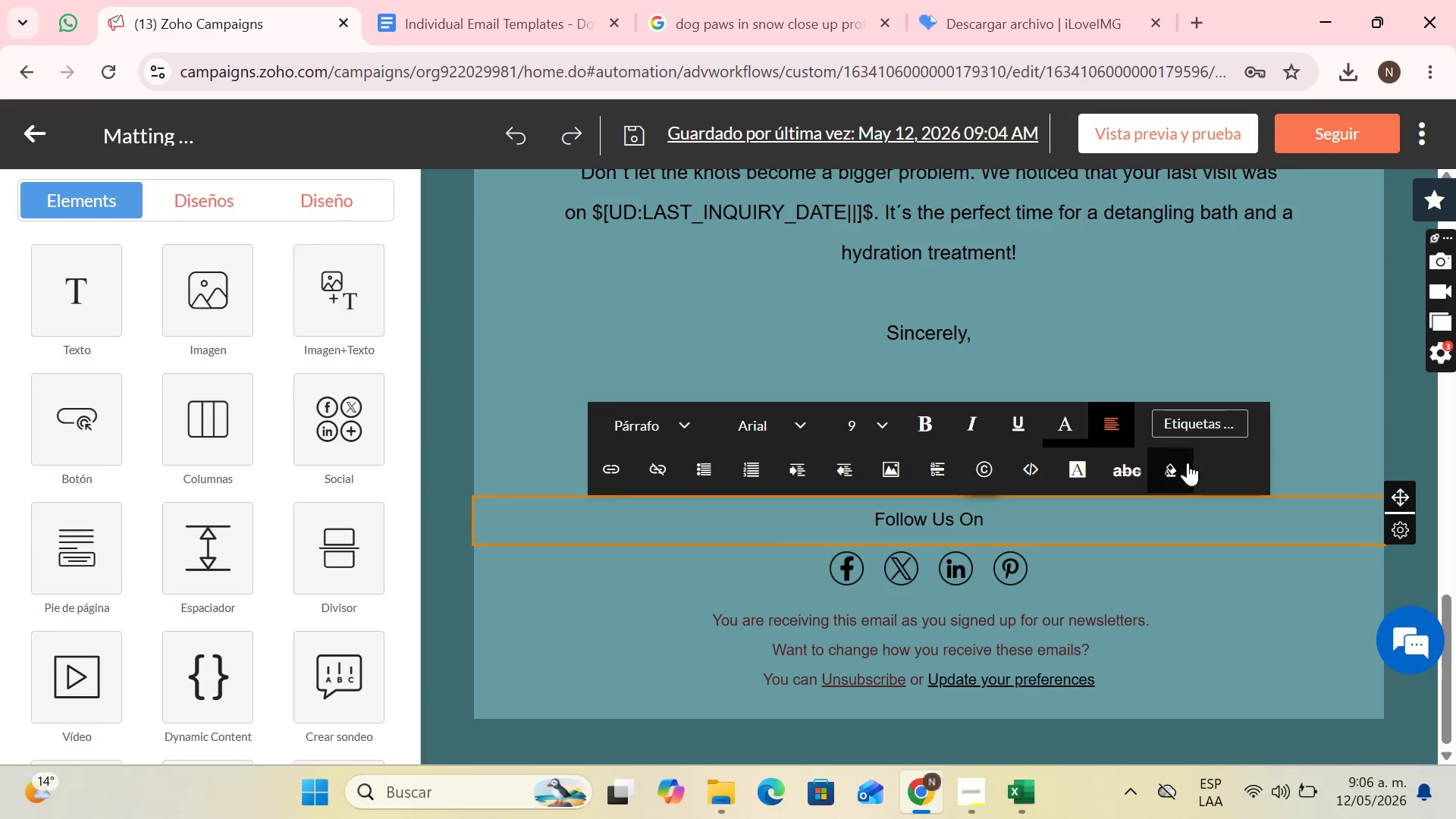 
scroll: coordinate [1317, 272], scroll_direction: up, amount: 6.0
 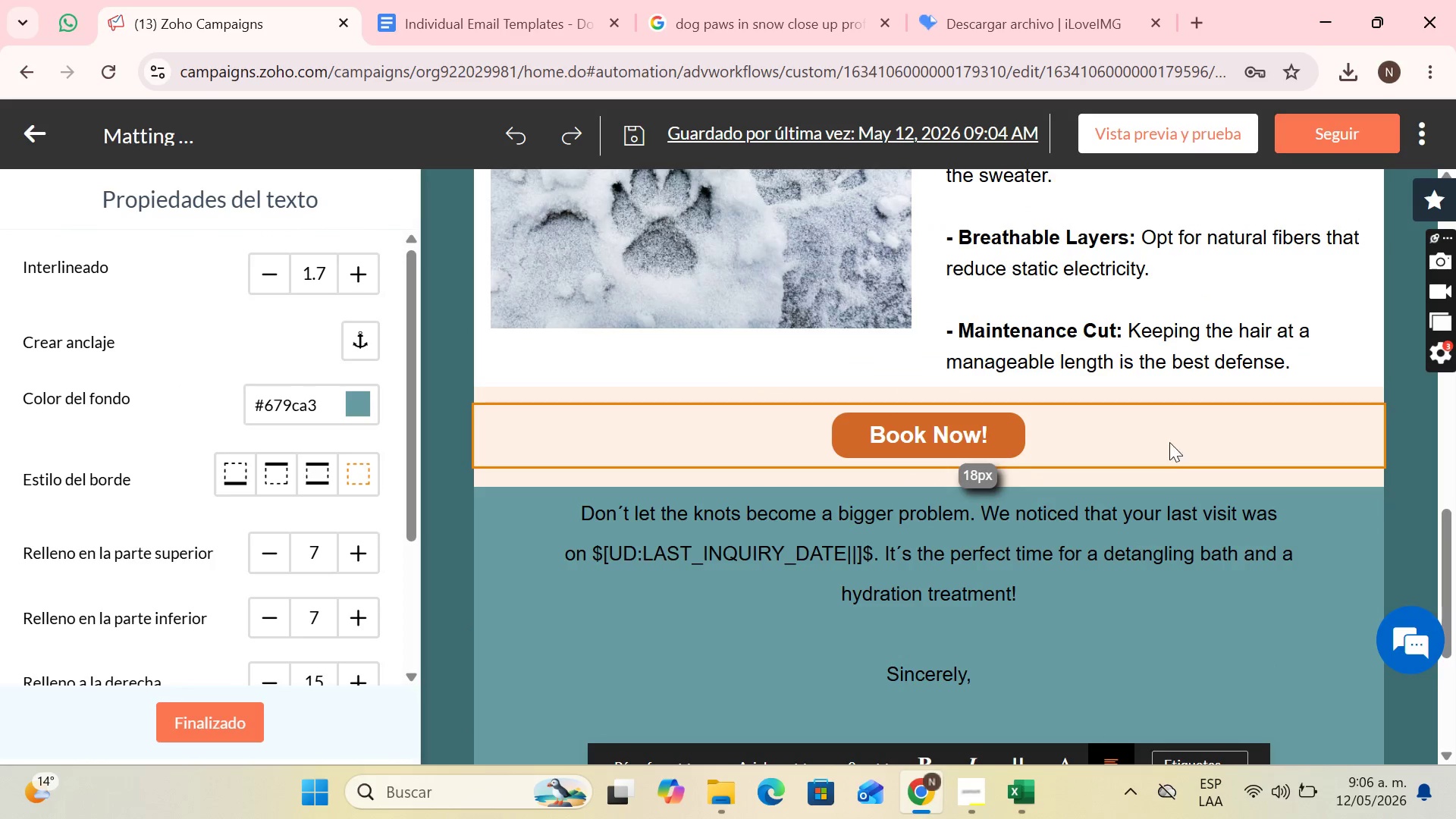 
left_click([1168, 452])
 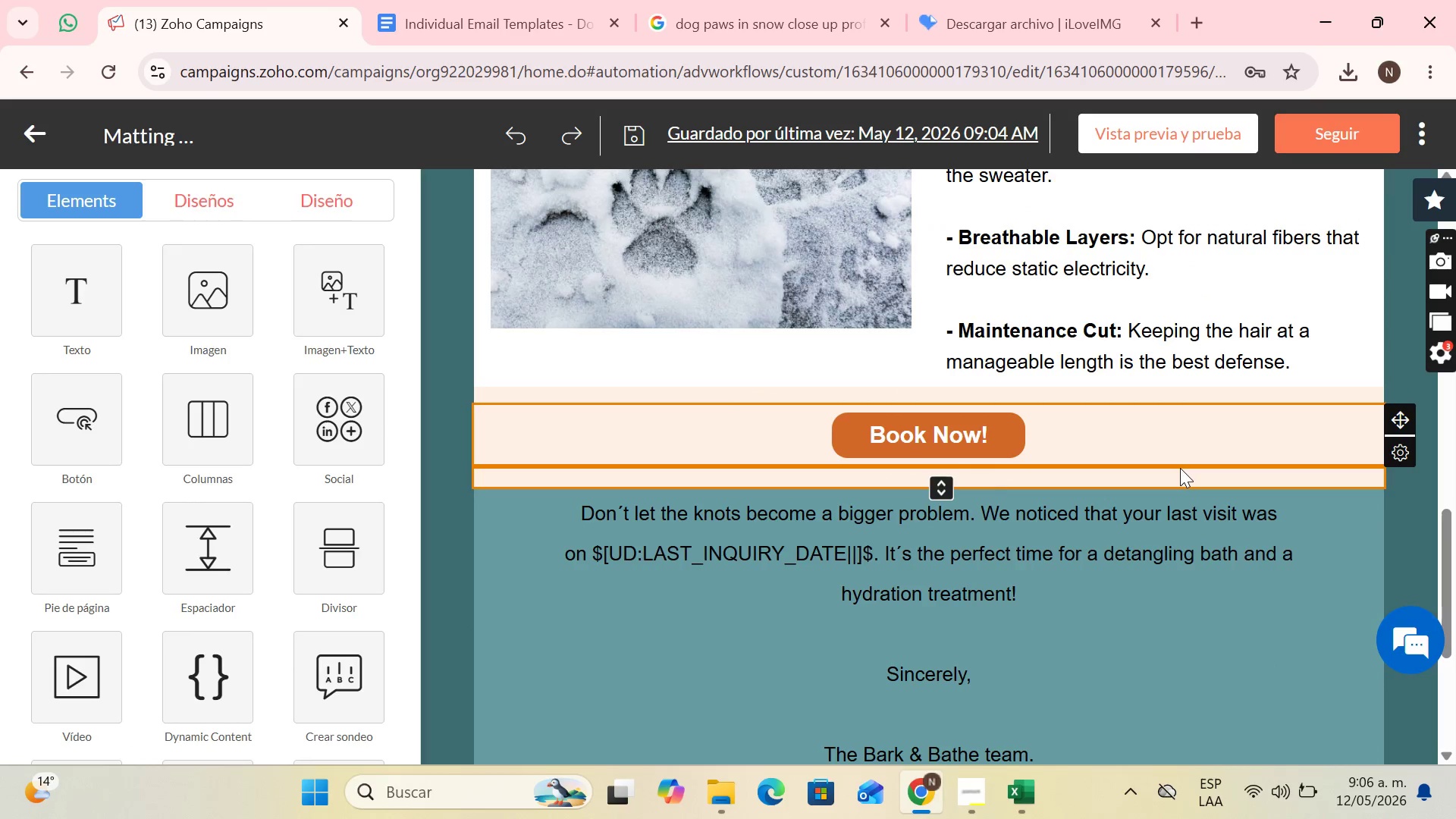 
left_click([1180, 468])
 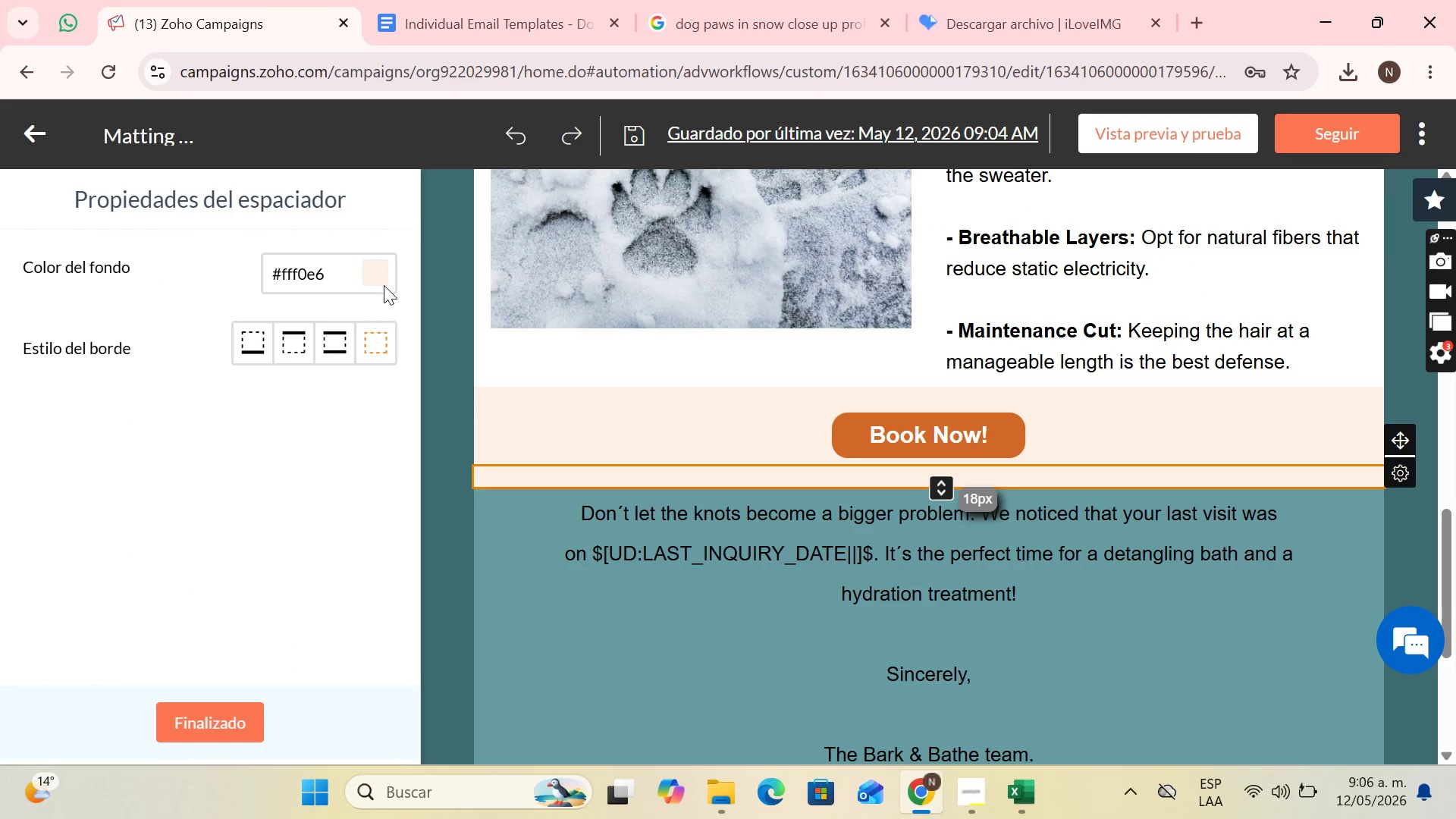 
left_click_drag(start_coordinate=[339, 269], to_coordinate=[234, 282])
 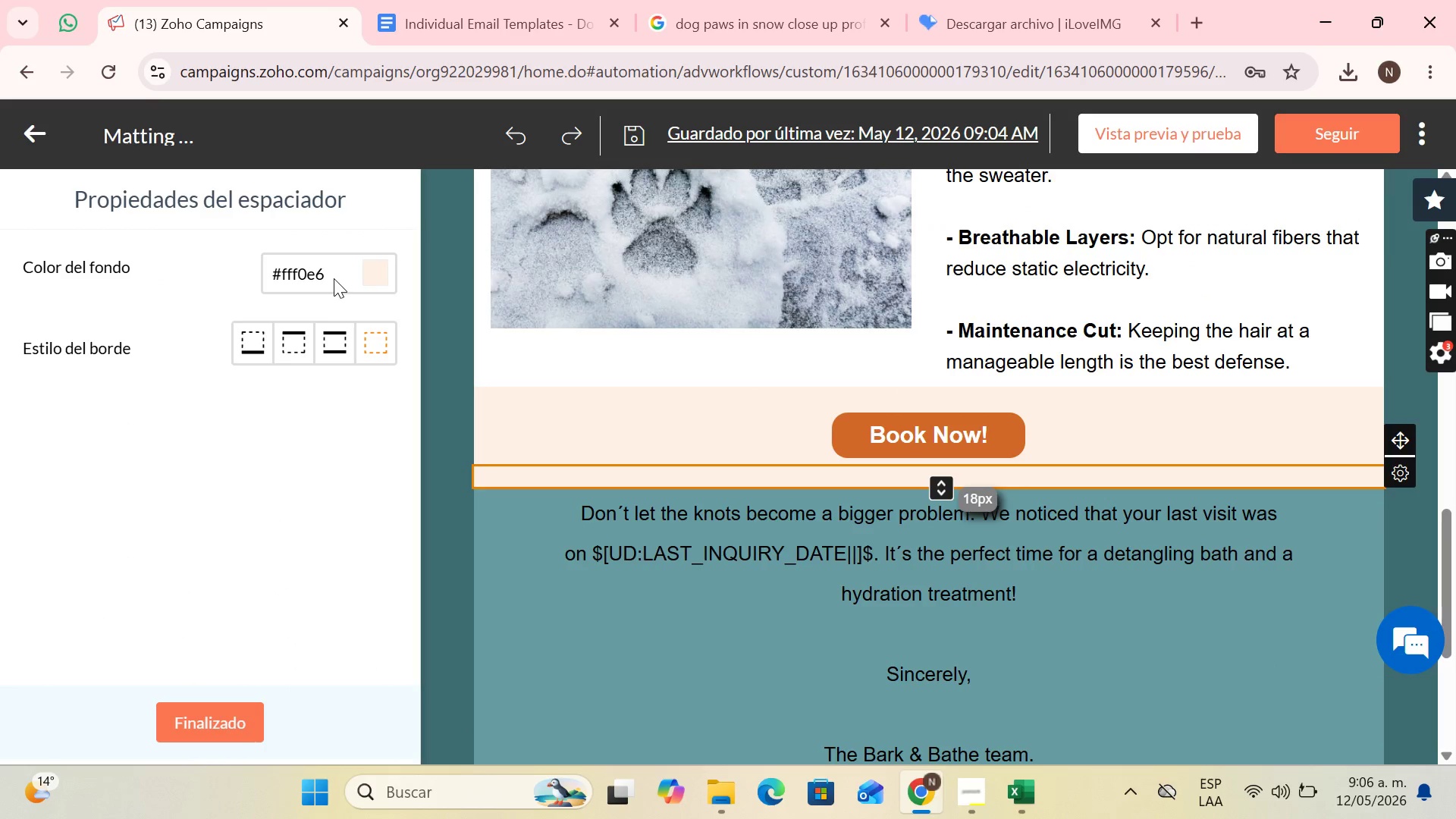 
left_click_drag(start_coordinate=[334, 278], to_coordinate=[275, 284])
 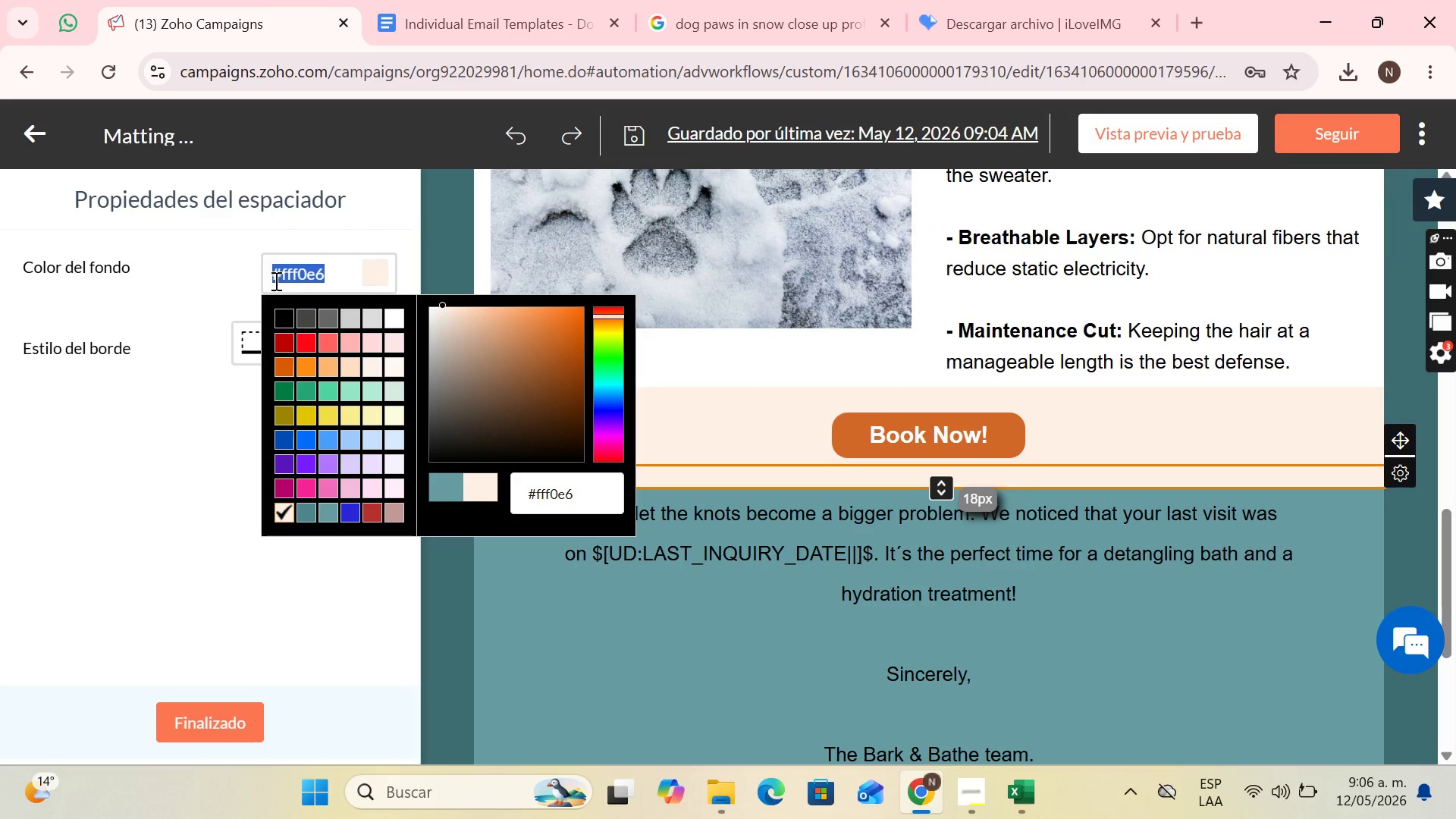 
key(Control+C)
 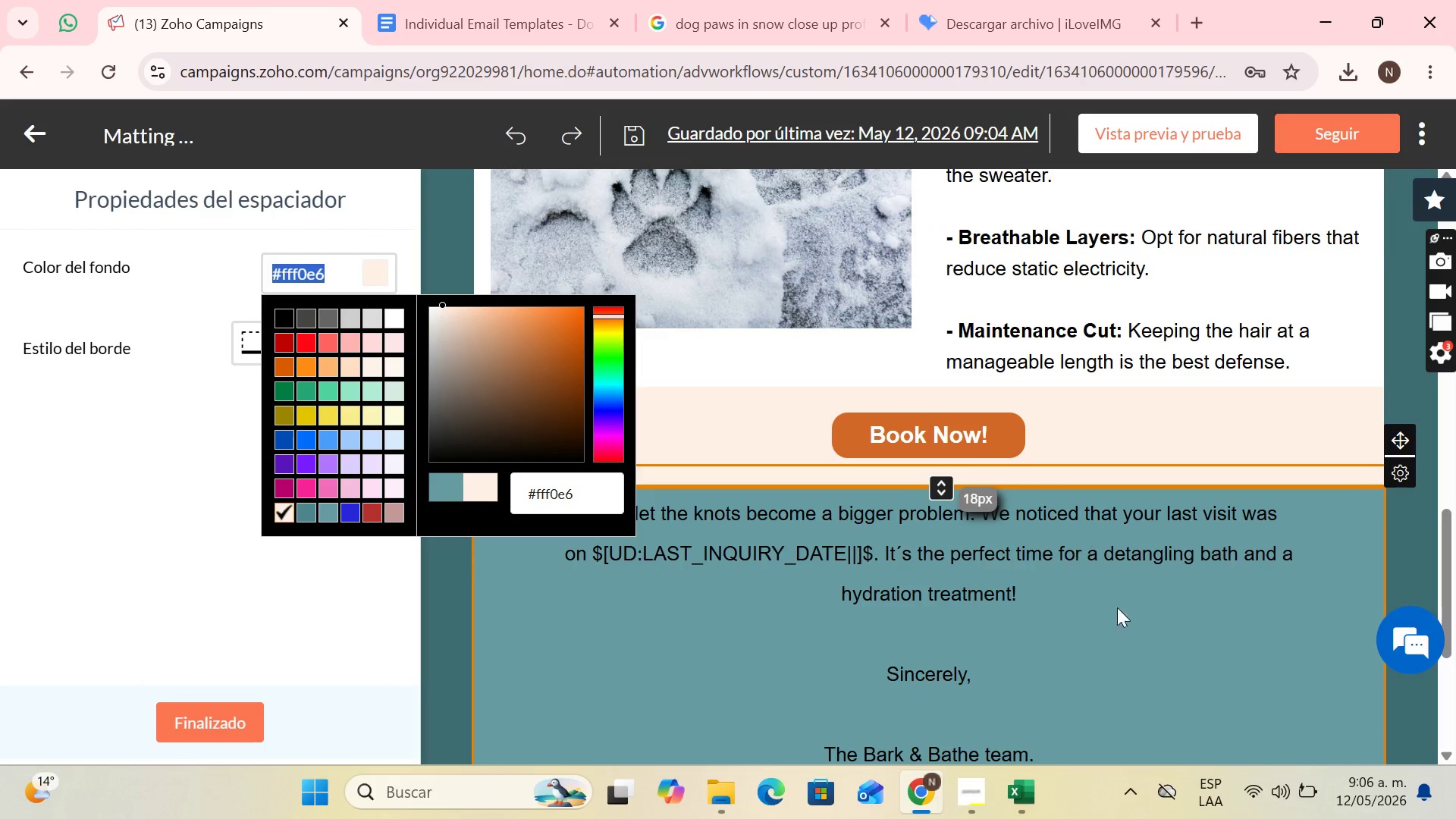 
left_click([1136, 634])
 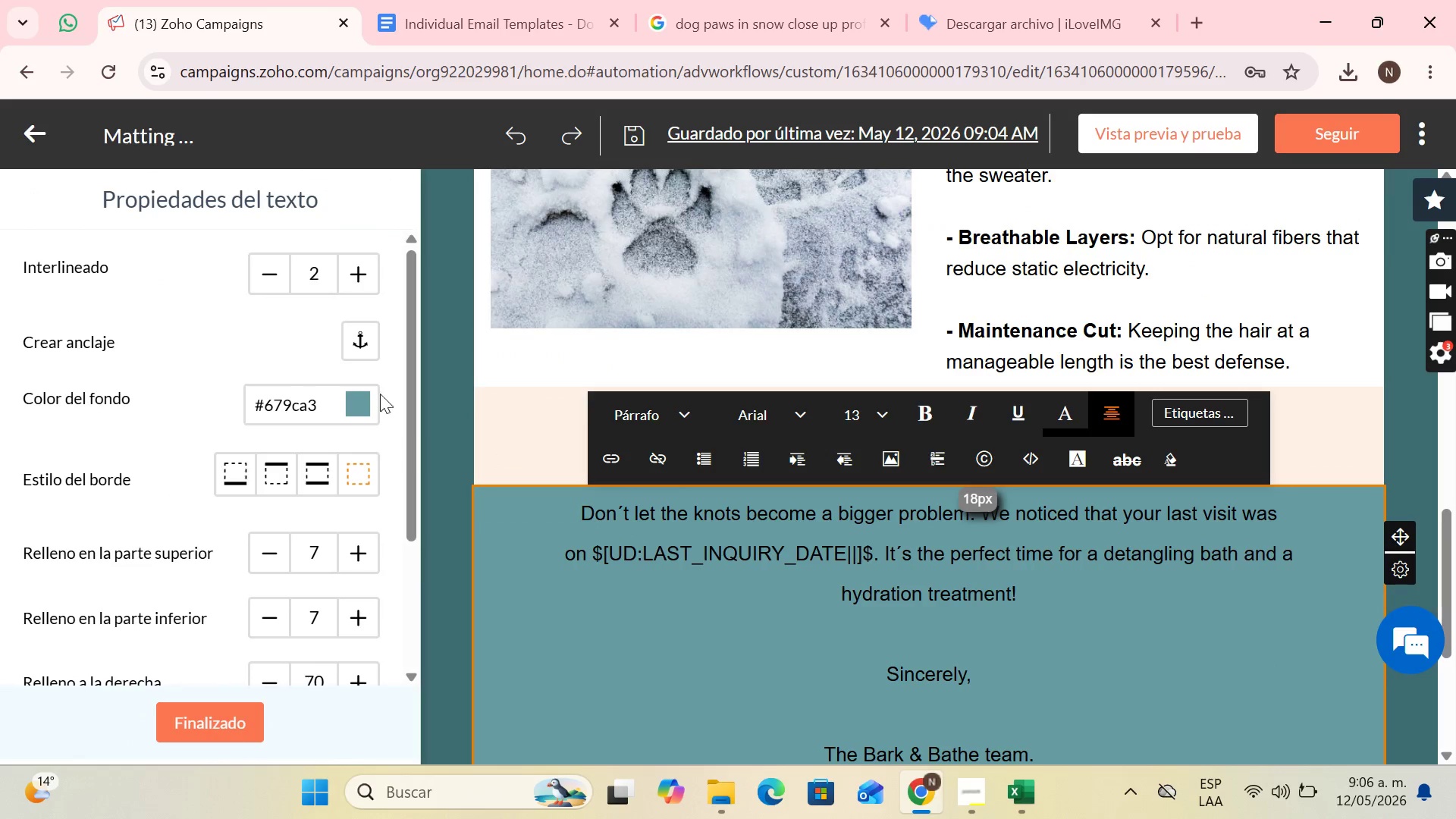 
left_click([359, 394])
 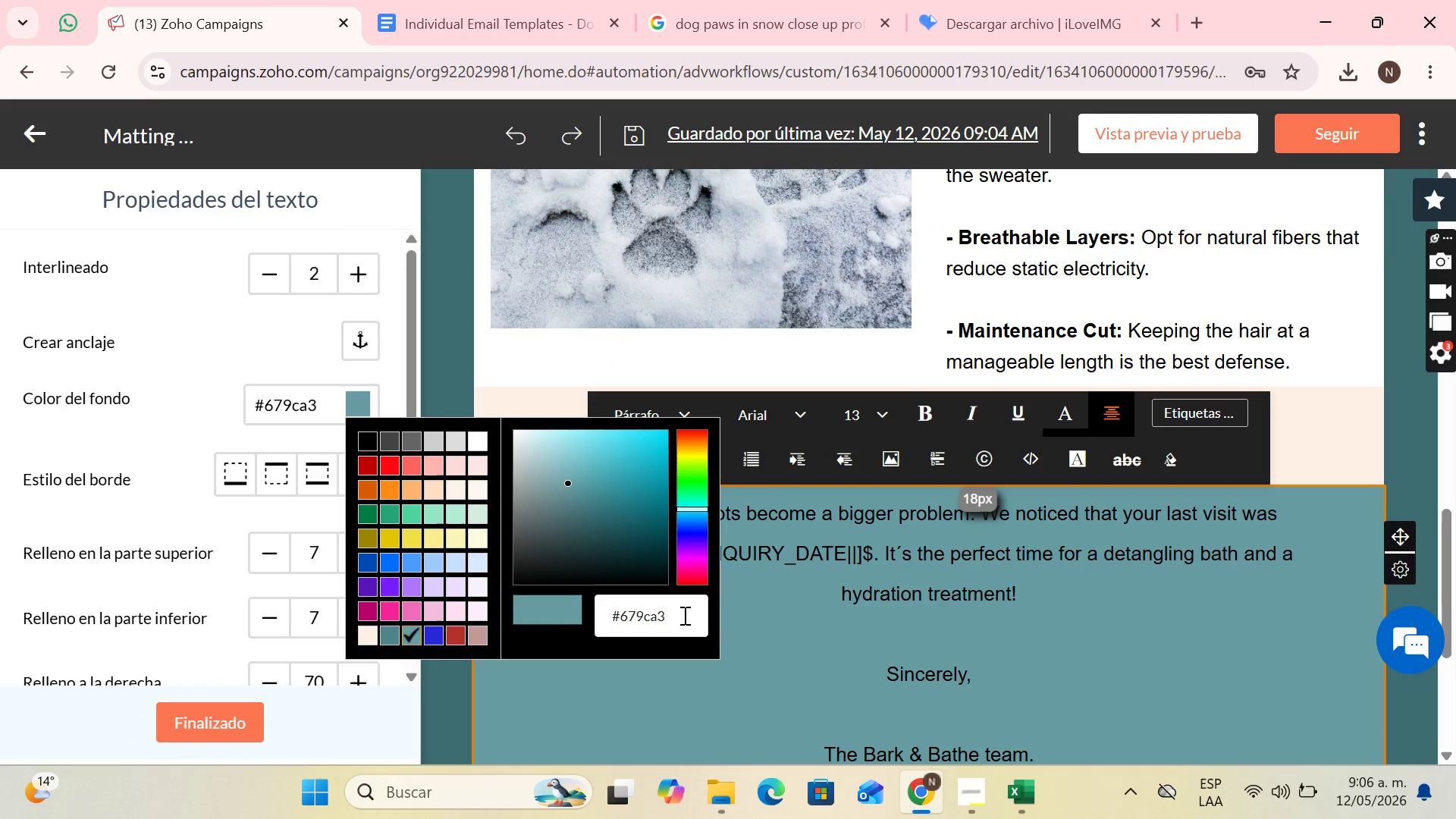 
left_click_drag(start_coordinate=[689, 623], to_coordinate=[613, 624])
 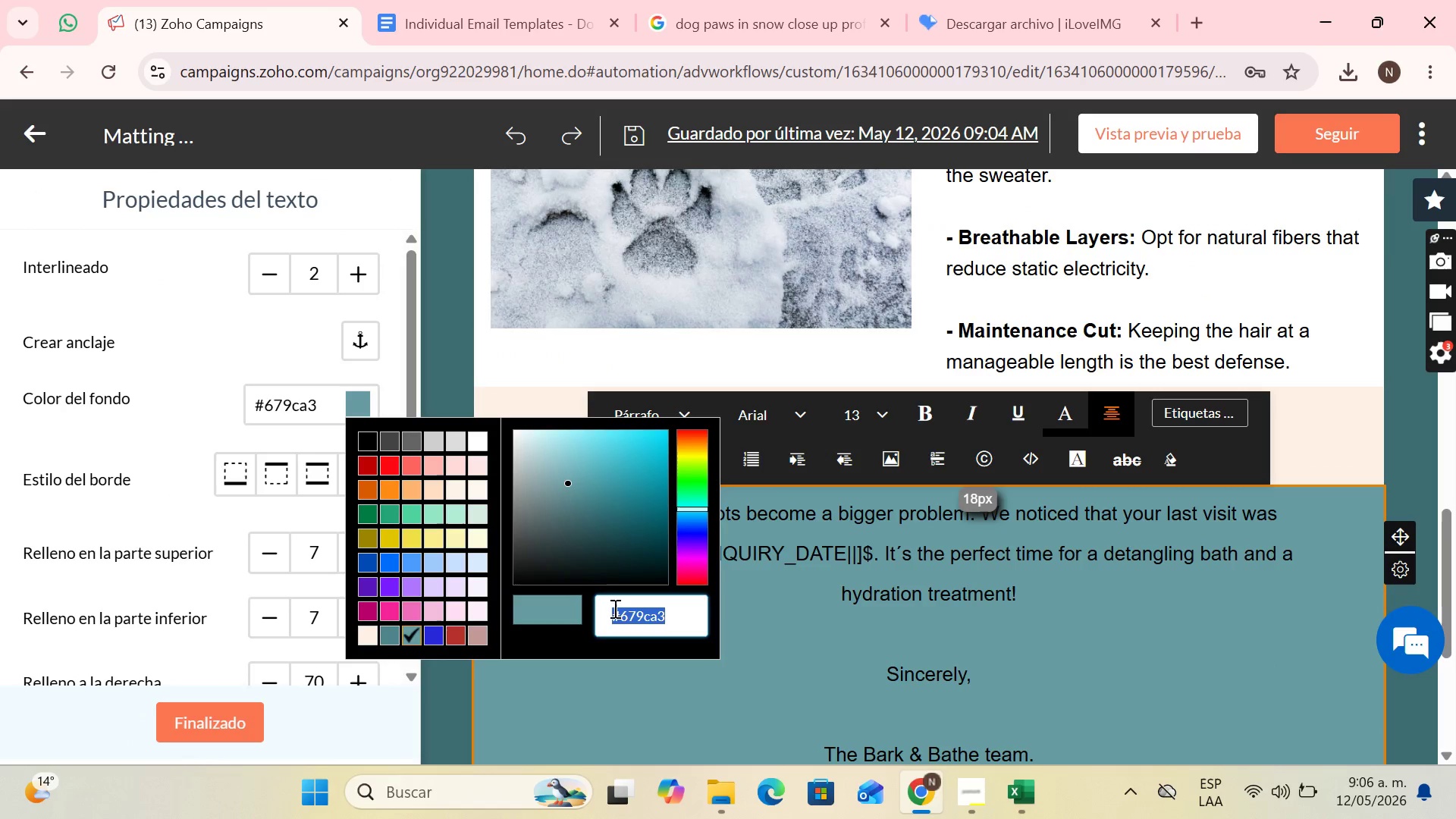 
key(Control+V)
 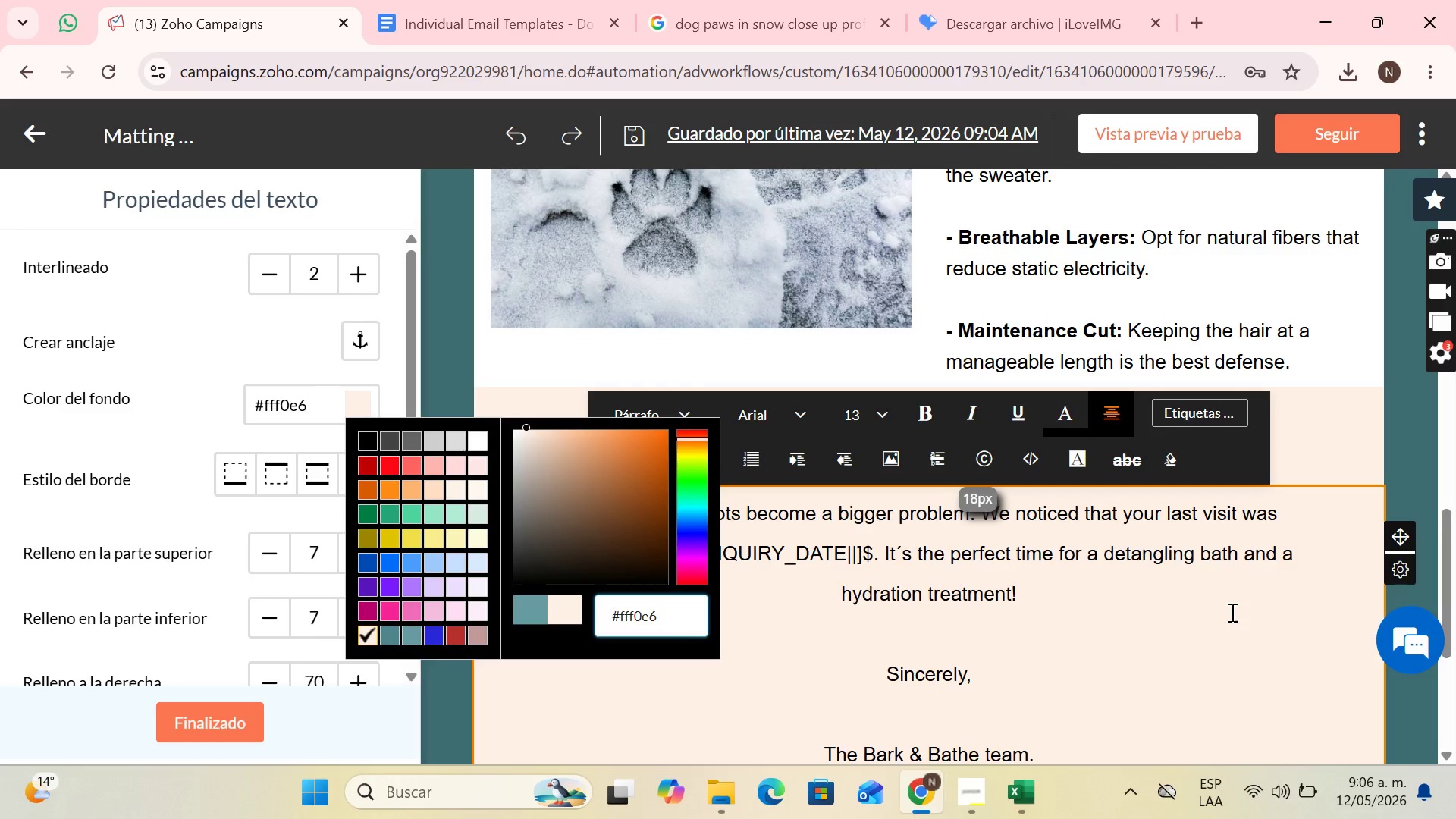 
left_click([1231, 612])
 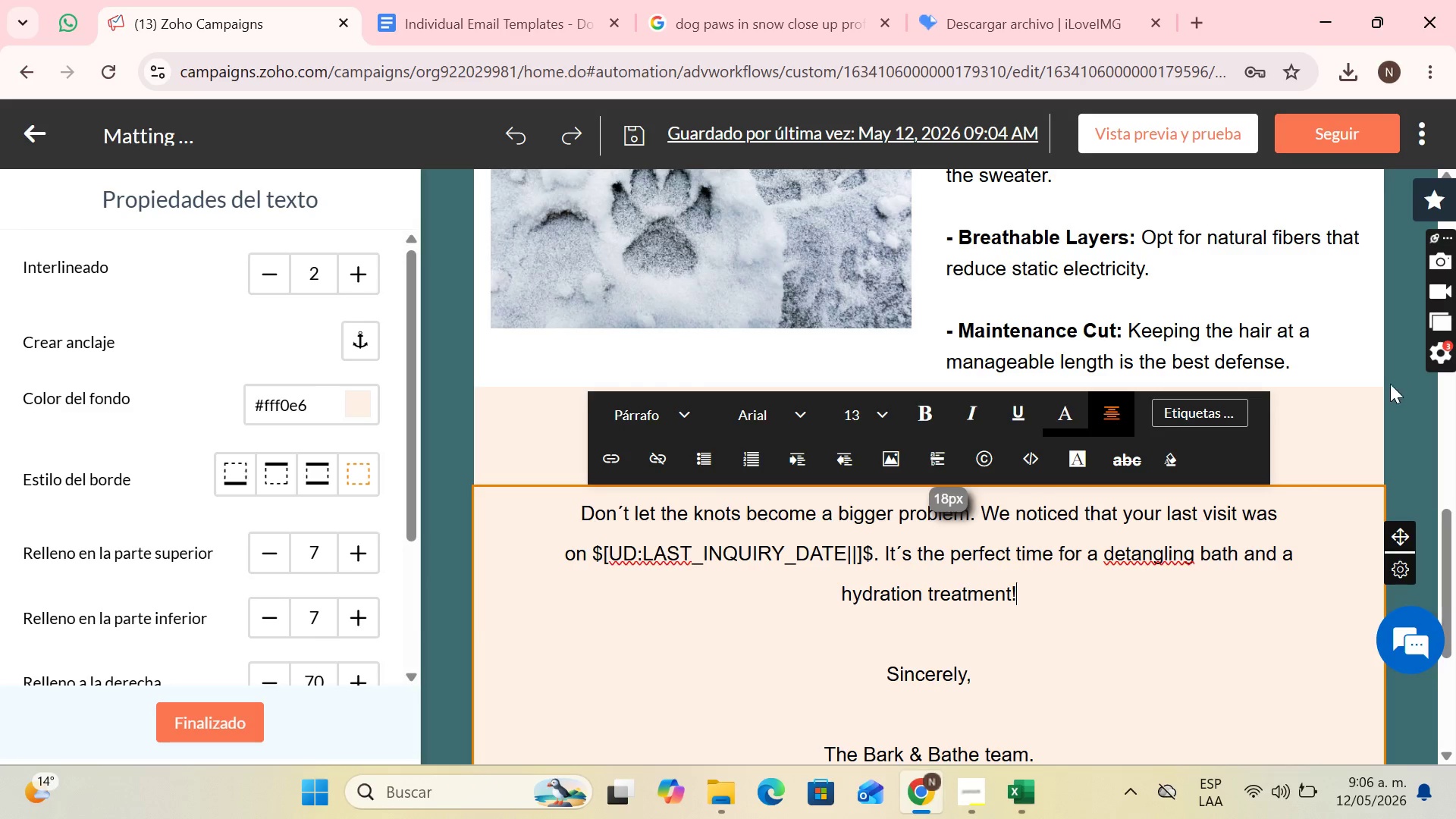 
left_click([1377, 397])
 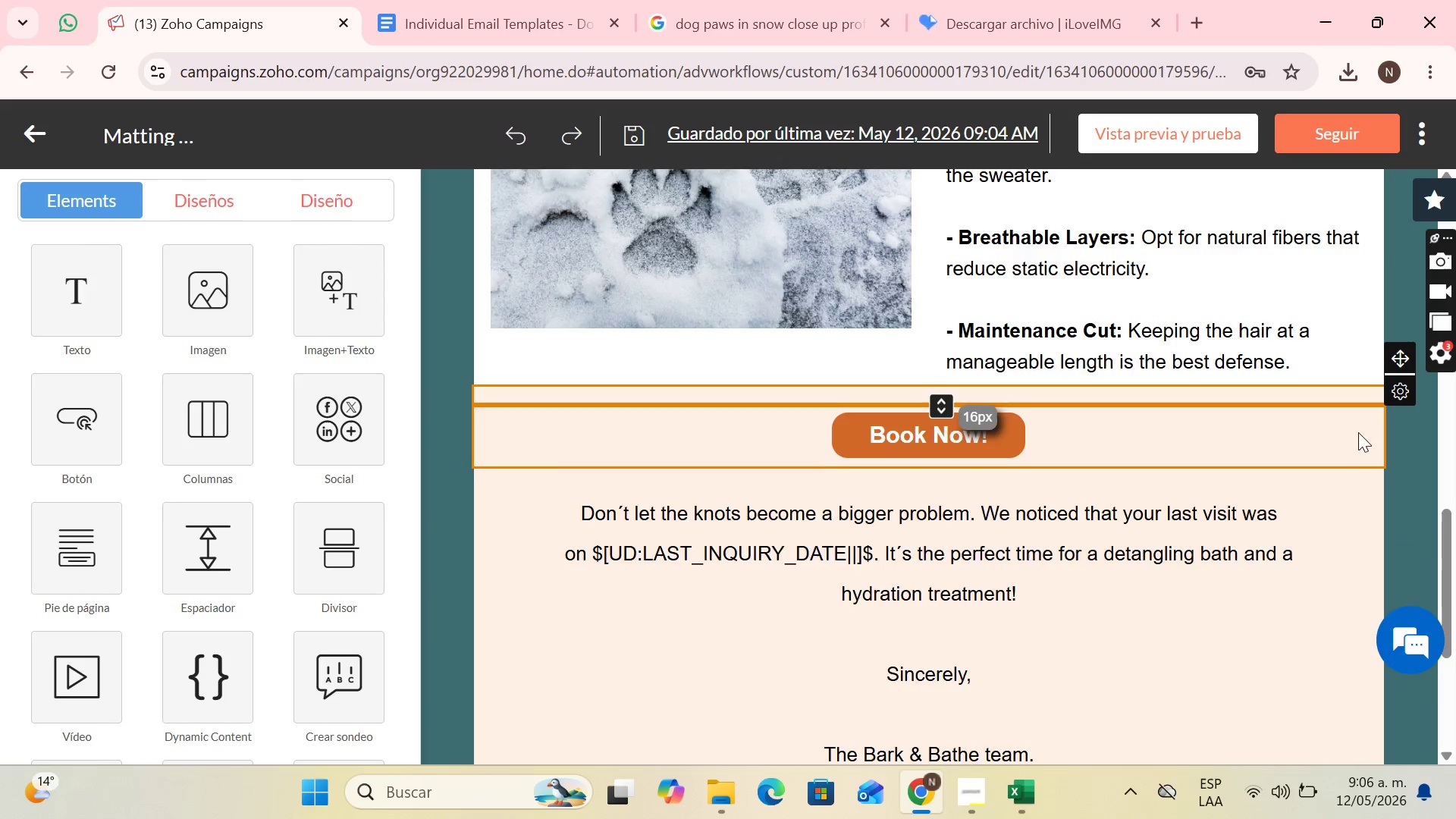 
scroll: coordinate [1350, 452], scroll_direction: down, amount: 4.0
 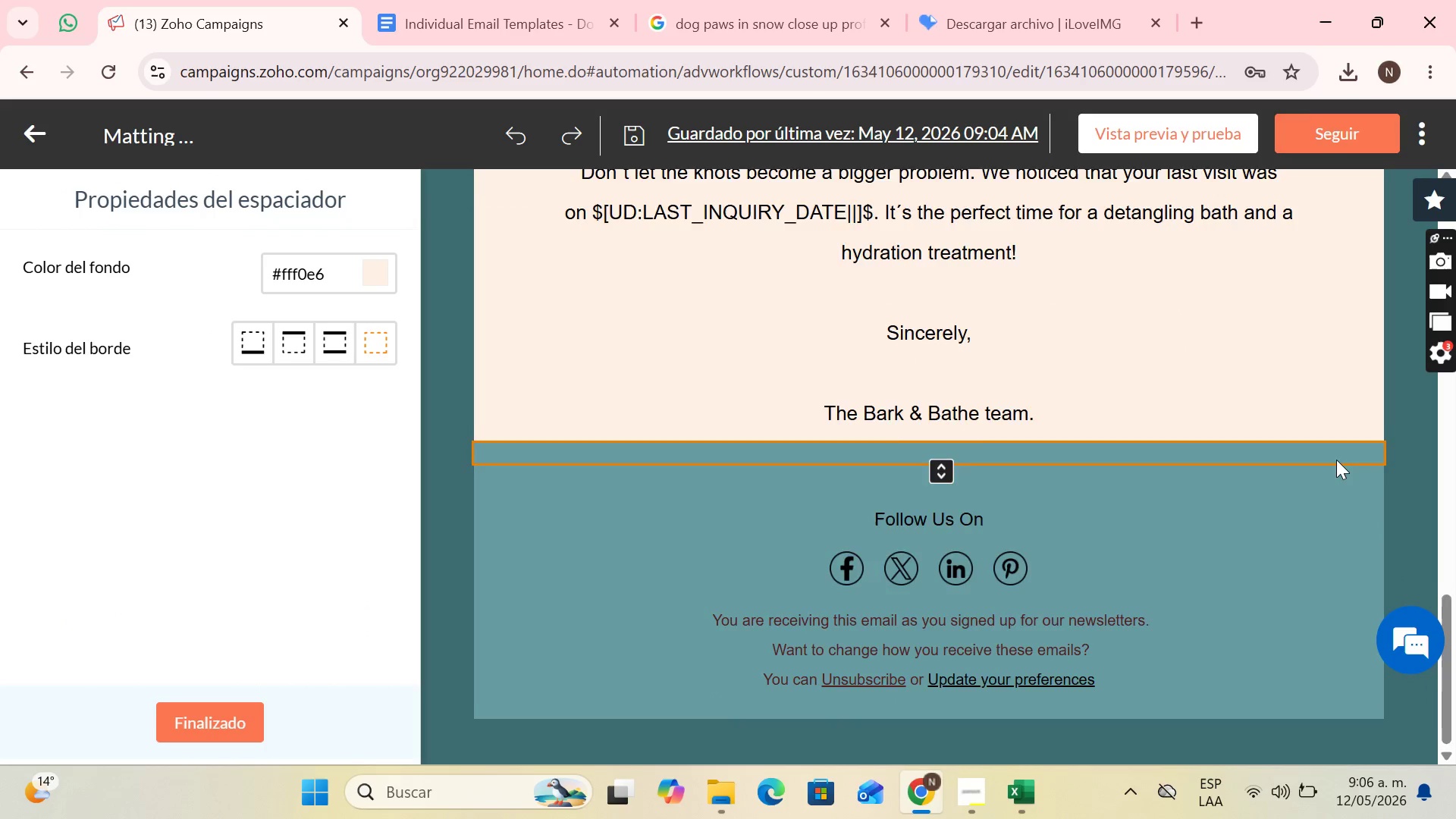 
scroll: coordinate [955, 325], scroll_direction: up, amount: 18.0
 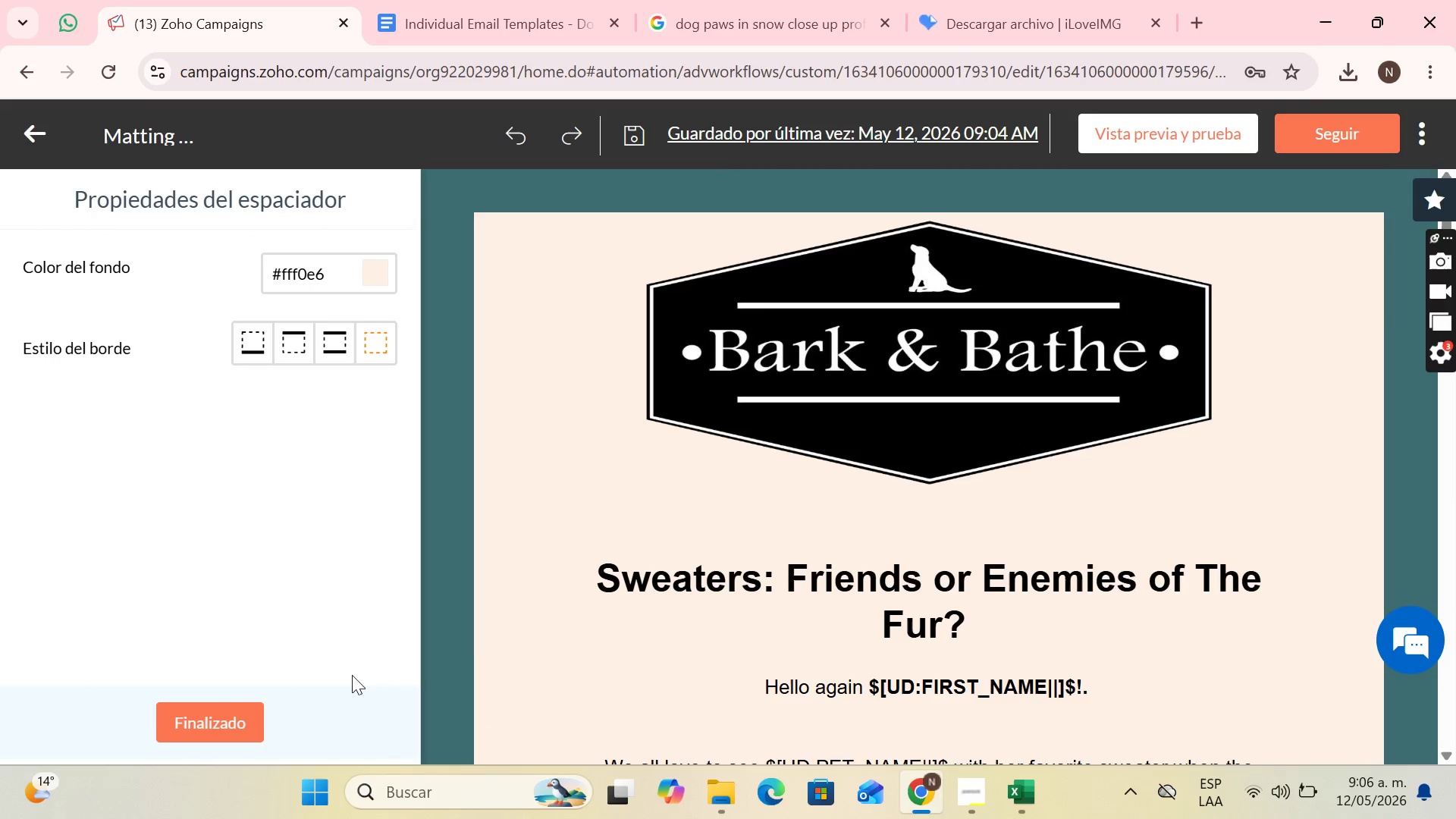 
scroll: coordinate [690, 627], scroll_direction: down, amount: 2.0
 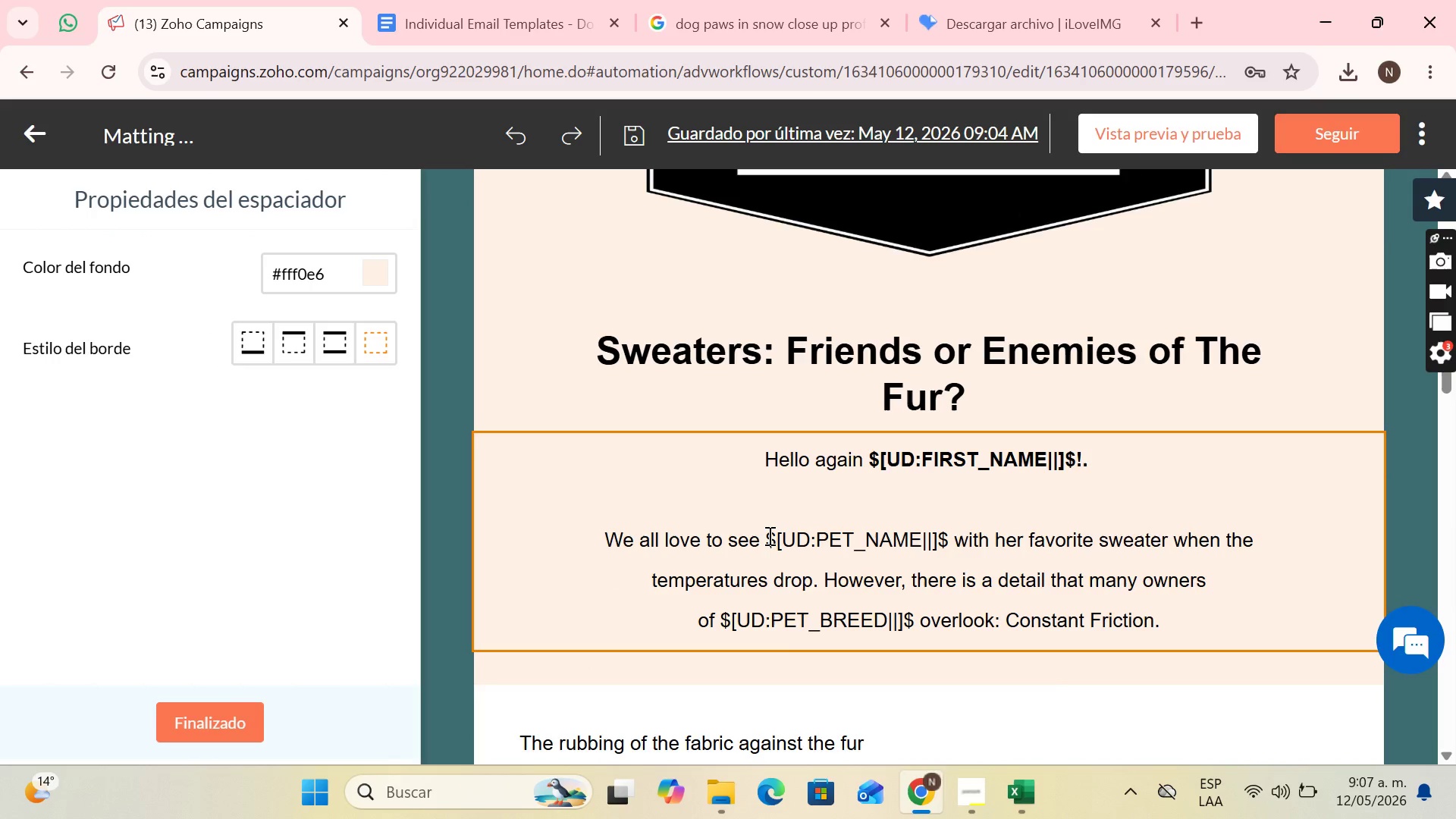 
left_click_drag(start_coordinate=[766, 535], to_coordinate=[944, 543])
 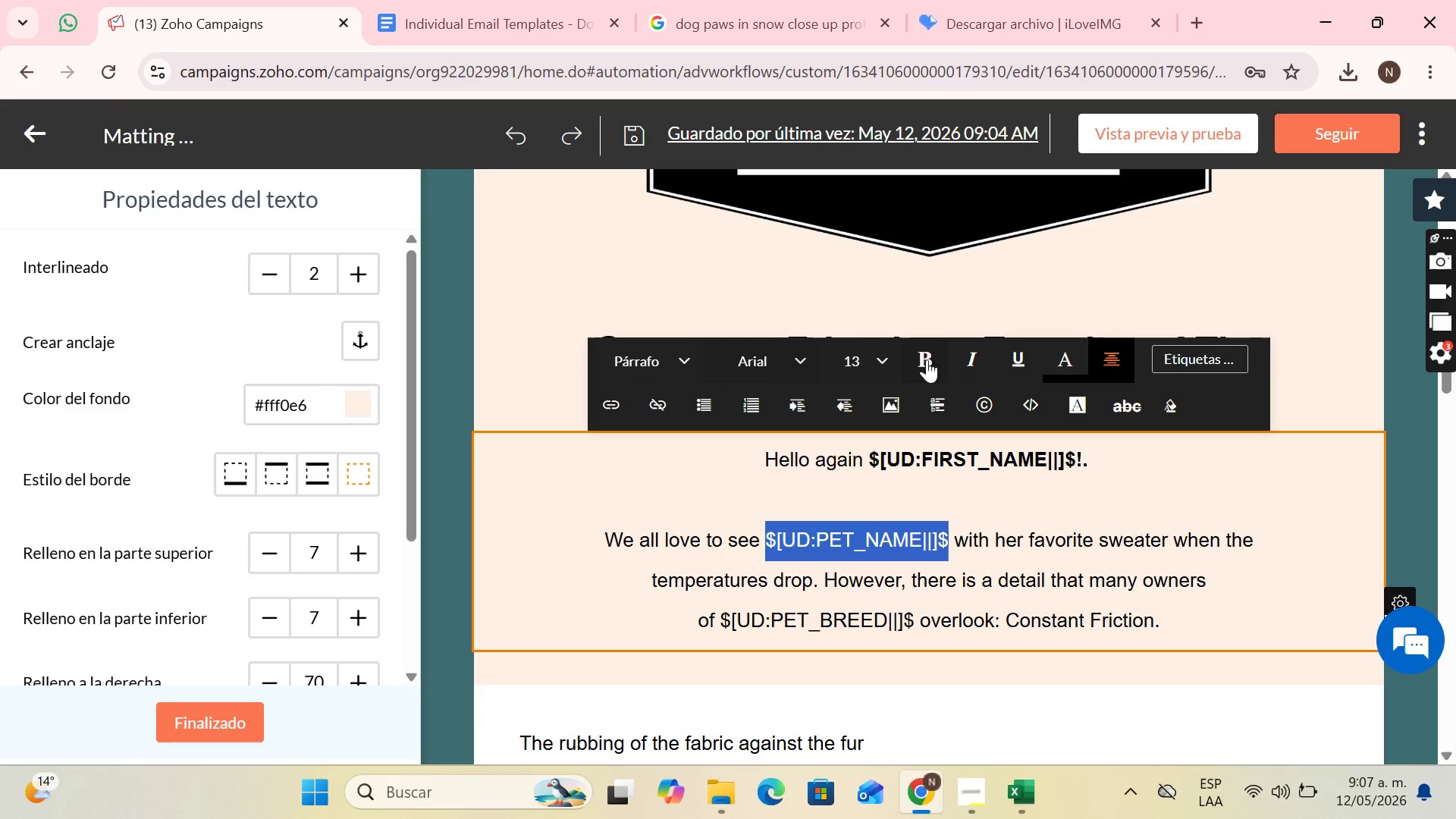 
left_click([927, 358])
 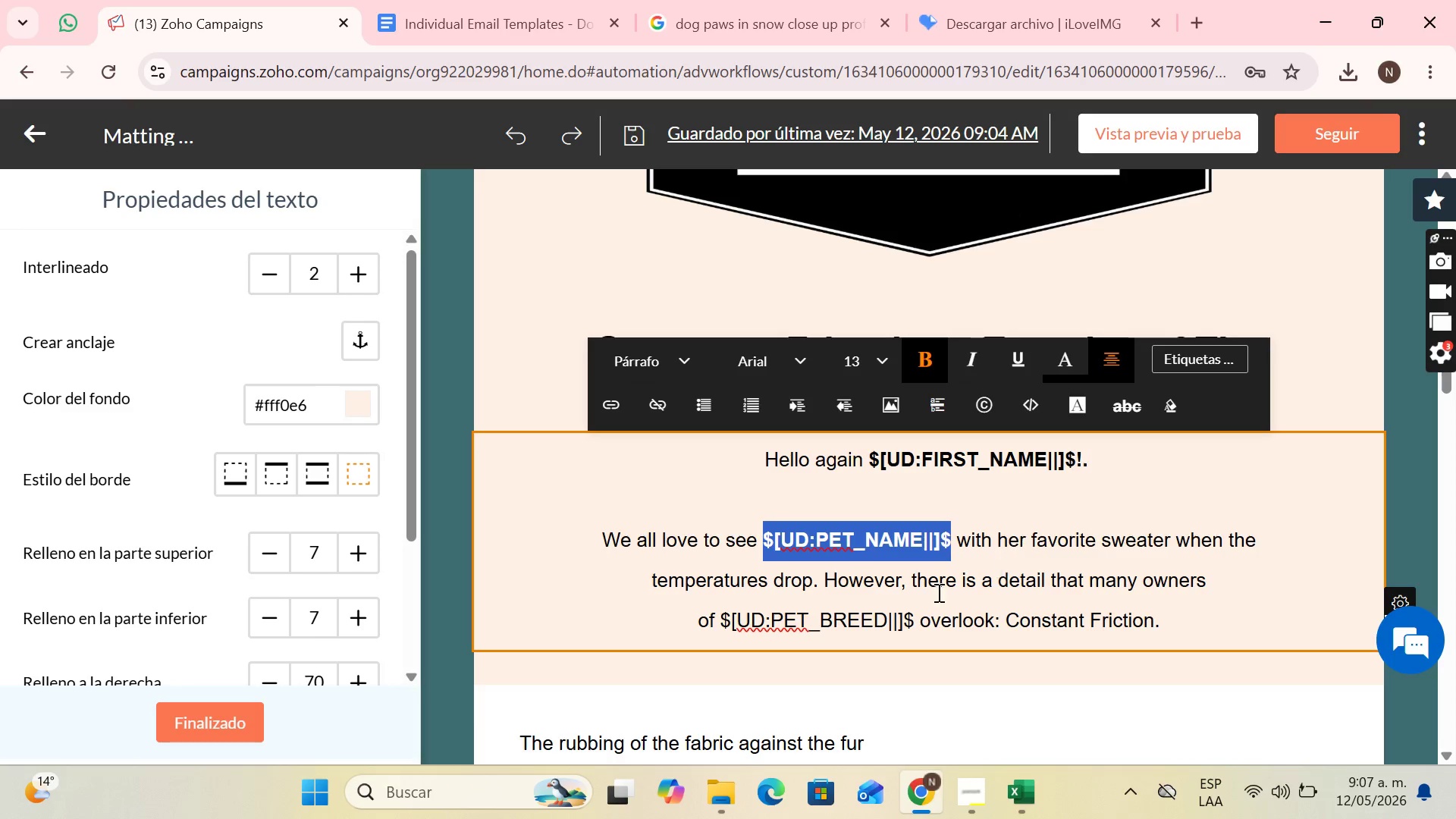 
left_click([913, 596])
 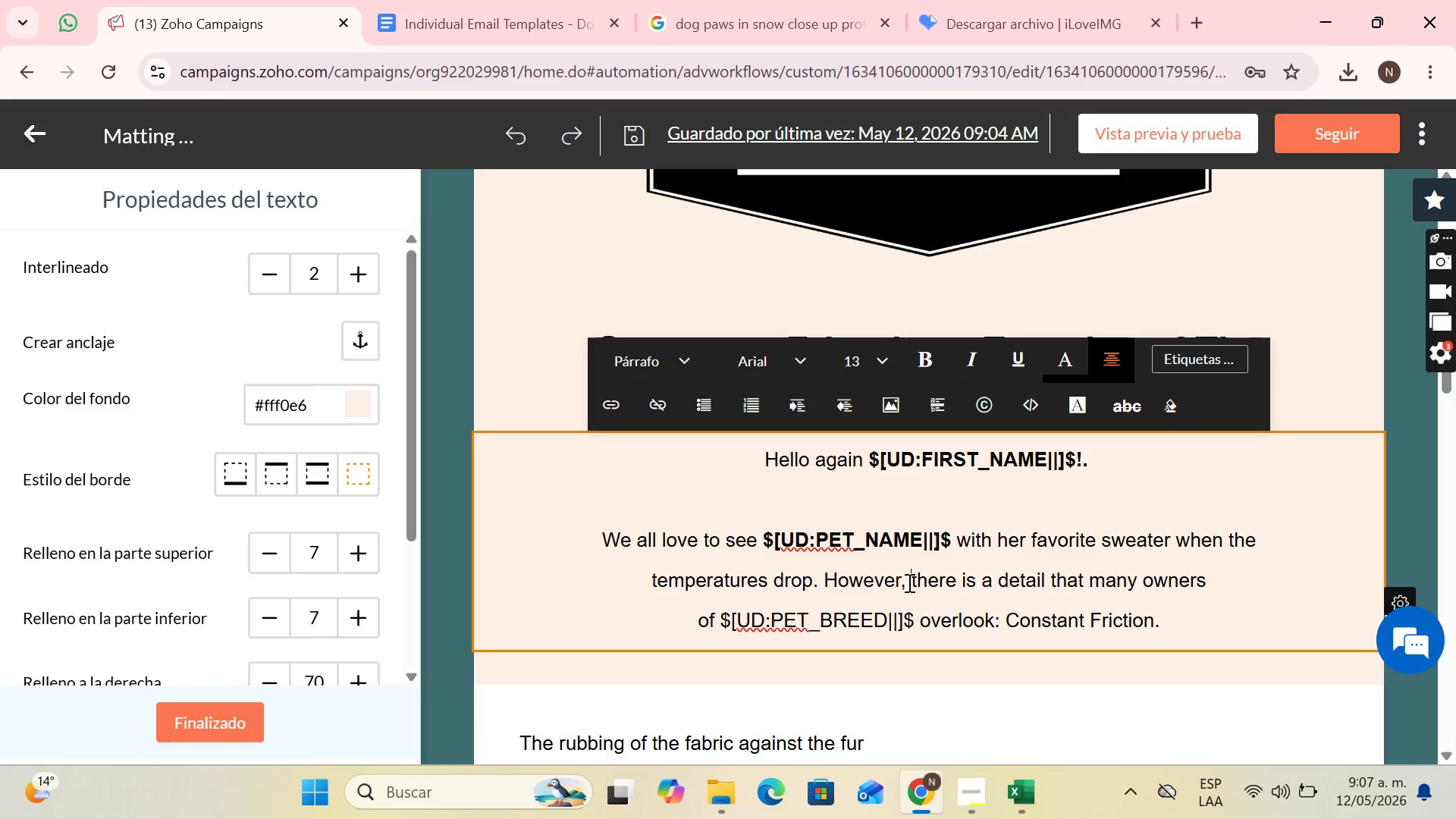 
left_click_drag(start_coordinate=[908, 582], to_coordinate=[1231, 645])
 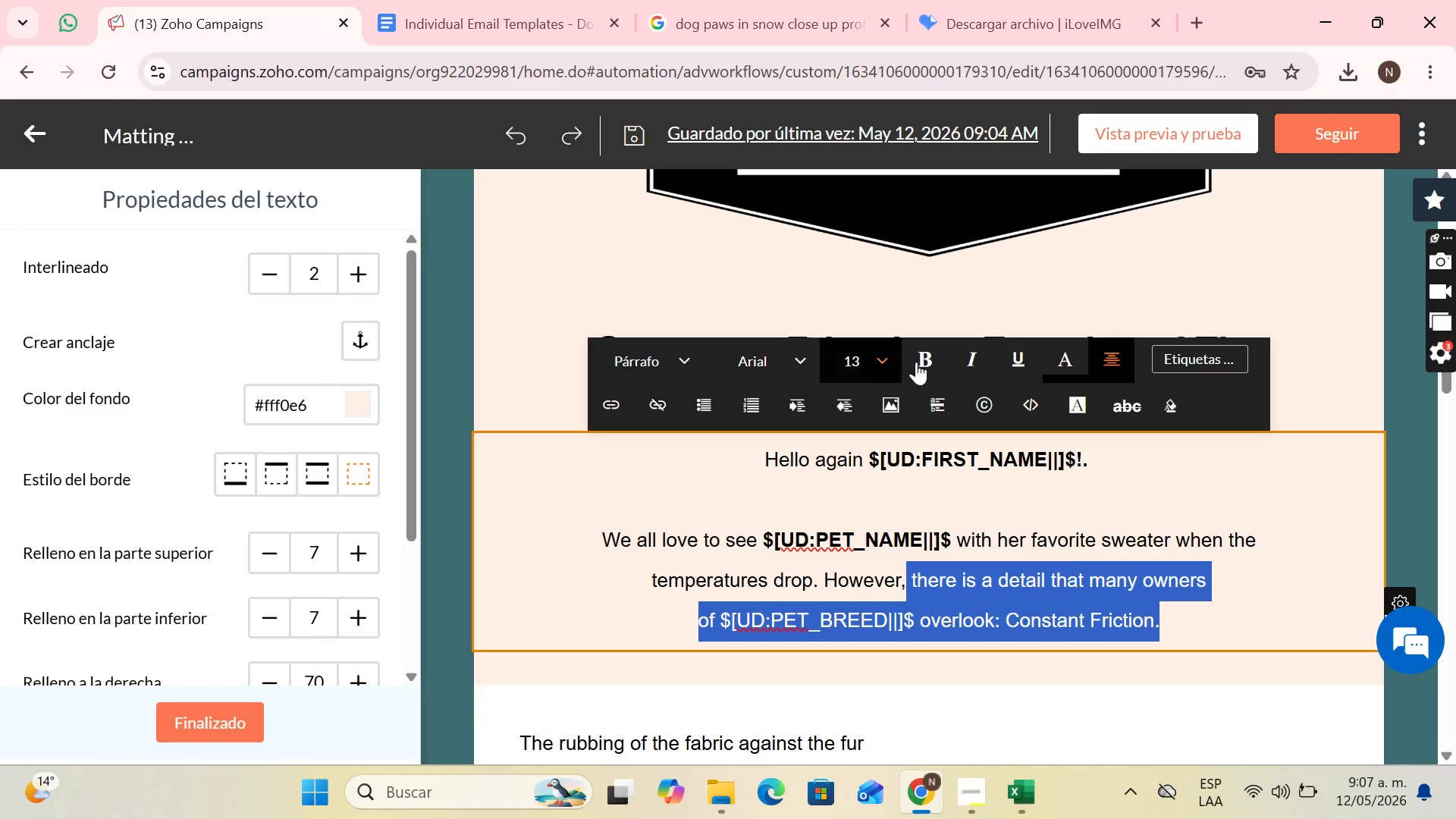 
left_click([918, 362])
 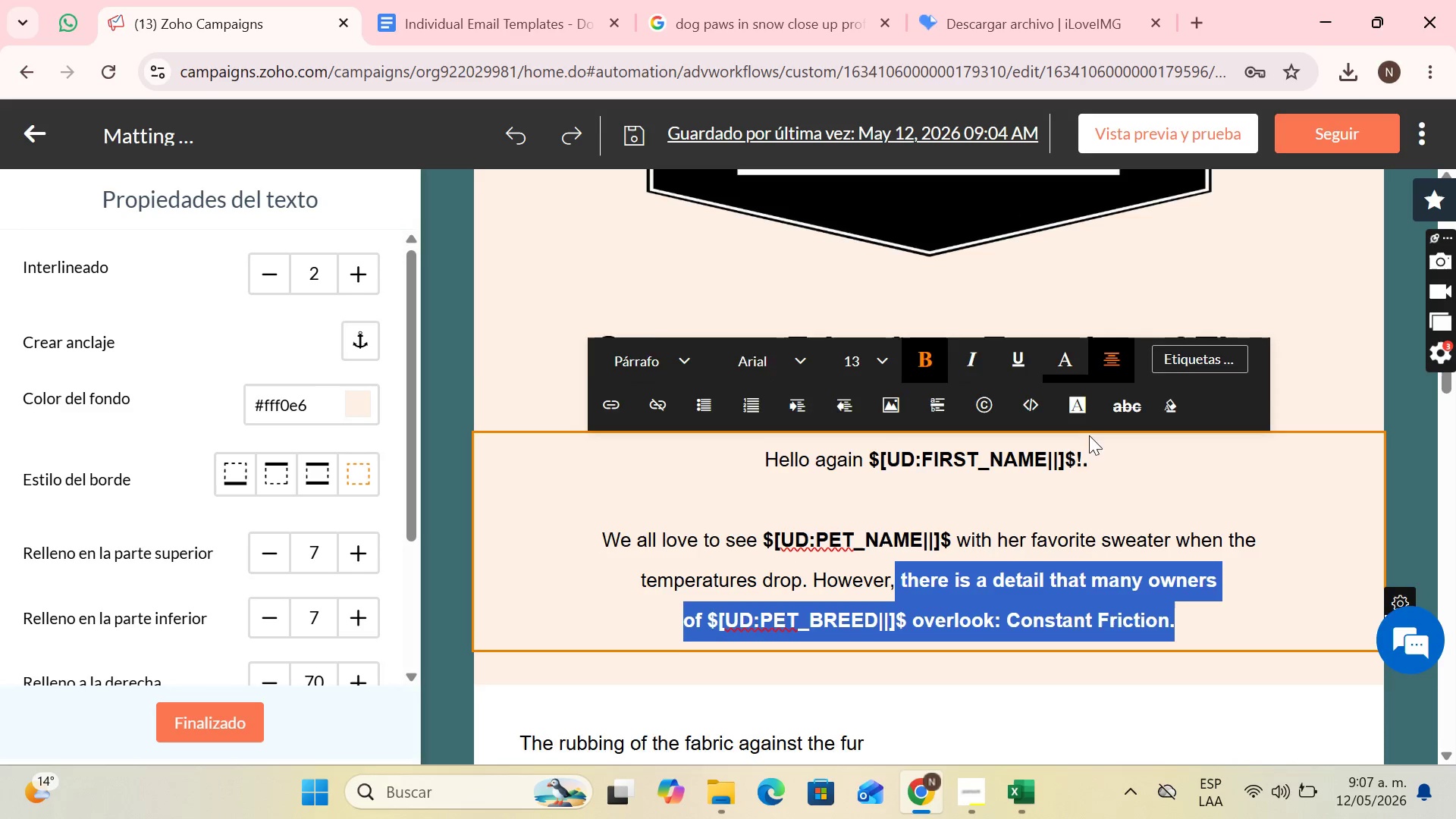 
left_click([922, 481])
 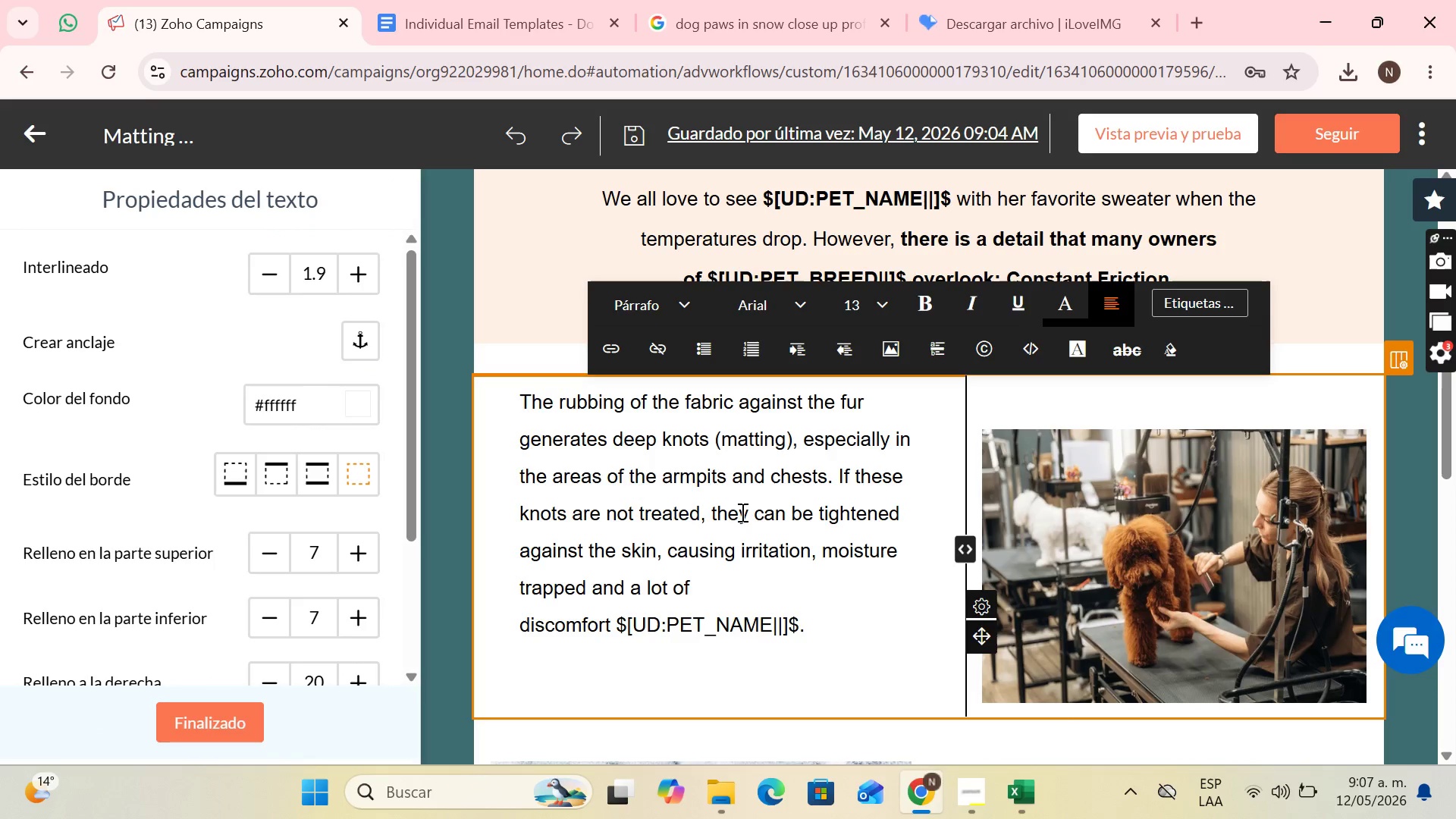 
scroll: coordinate [400, 462], scroll_direction: down, amount: 4.0
 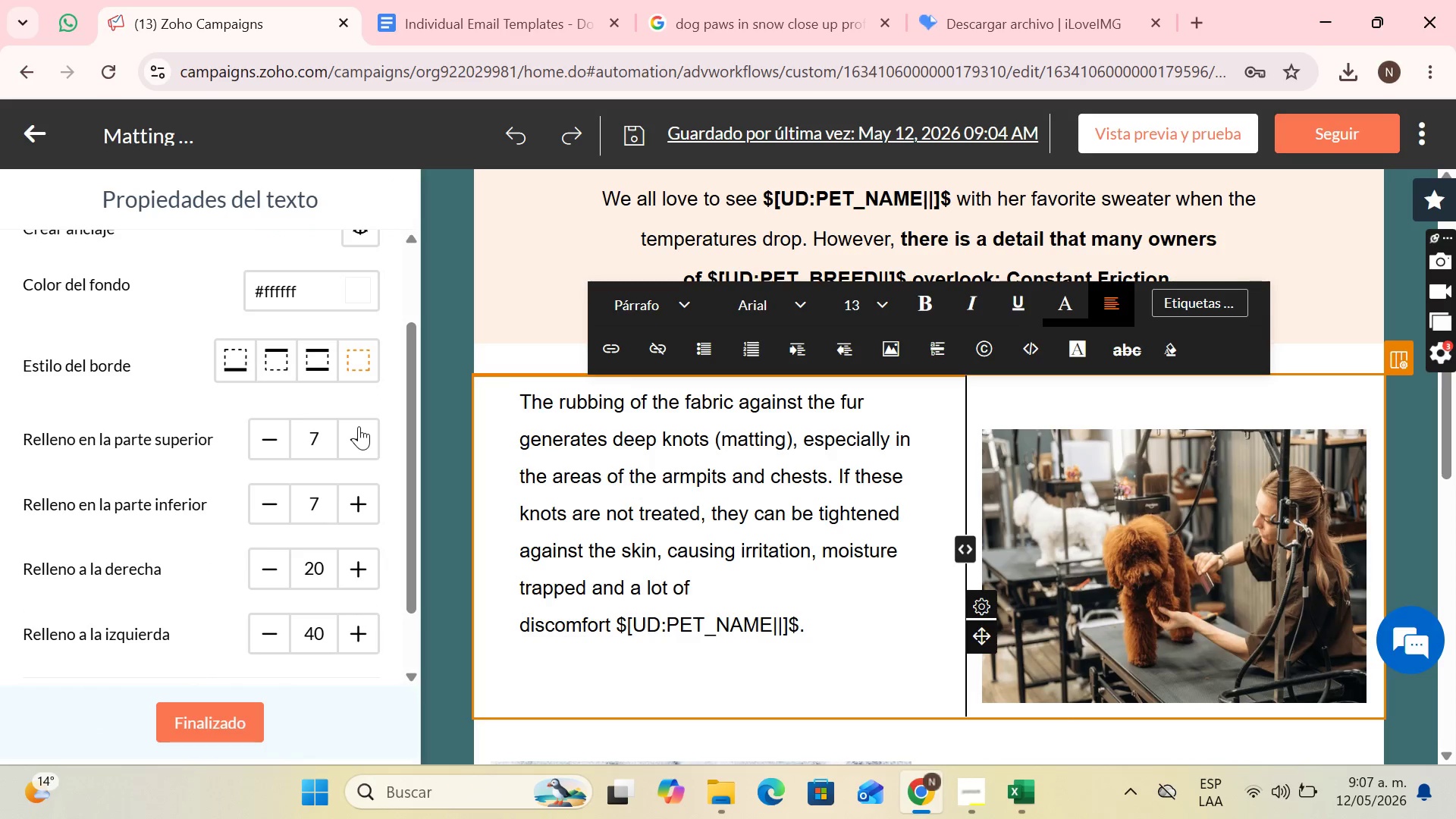 
double_click([359, 426])
 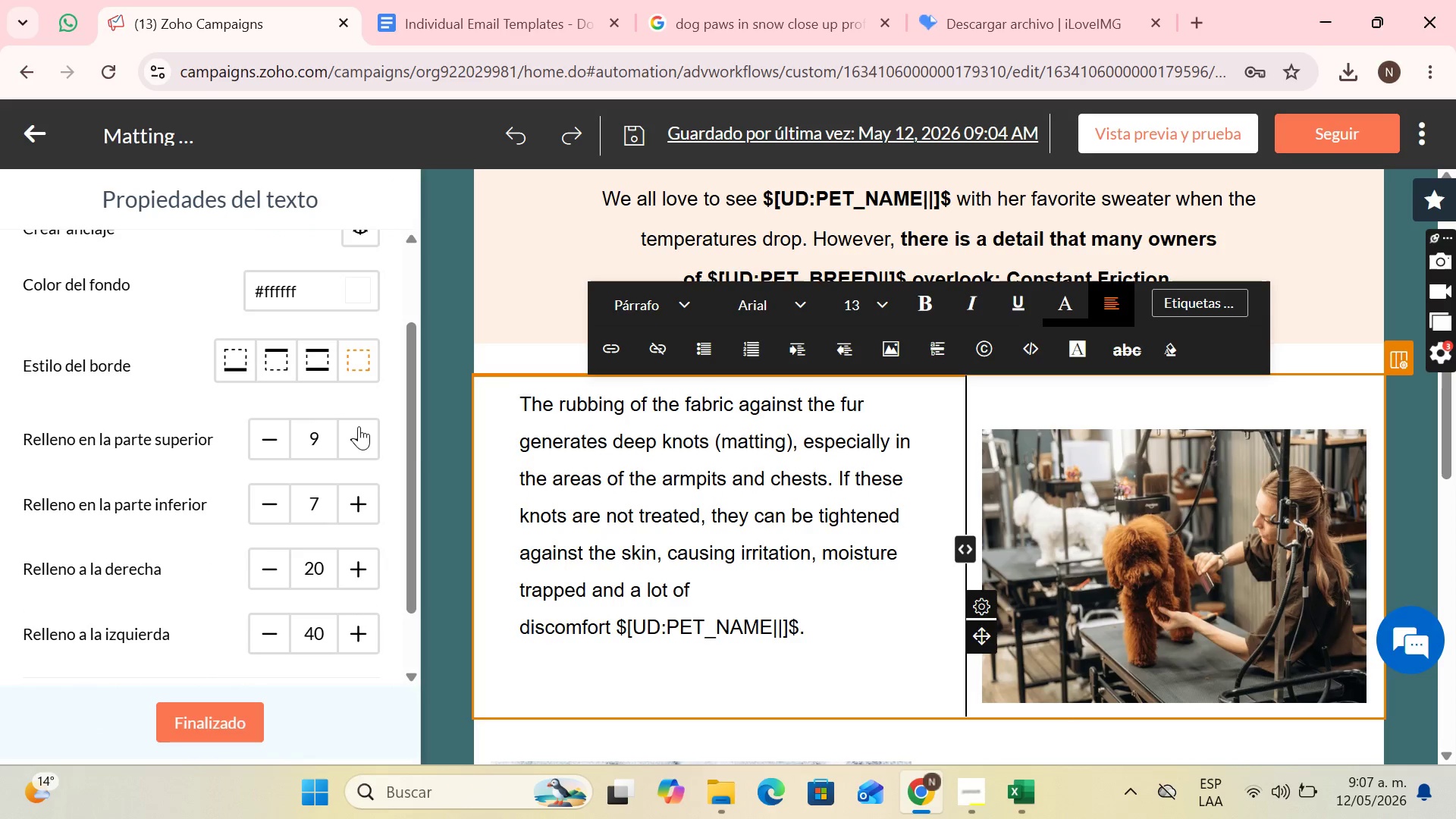 
triple_click([359, 426])
 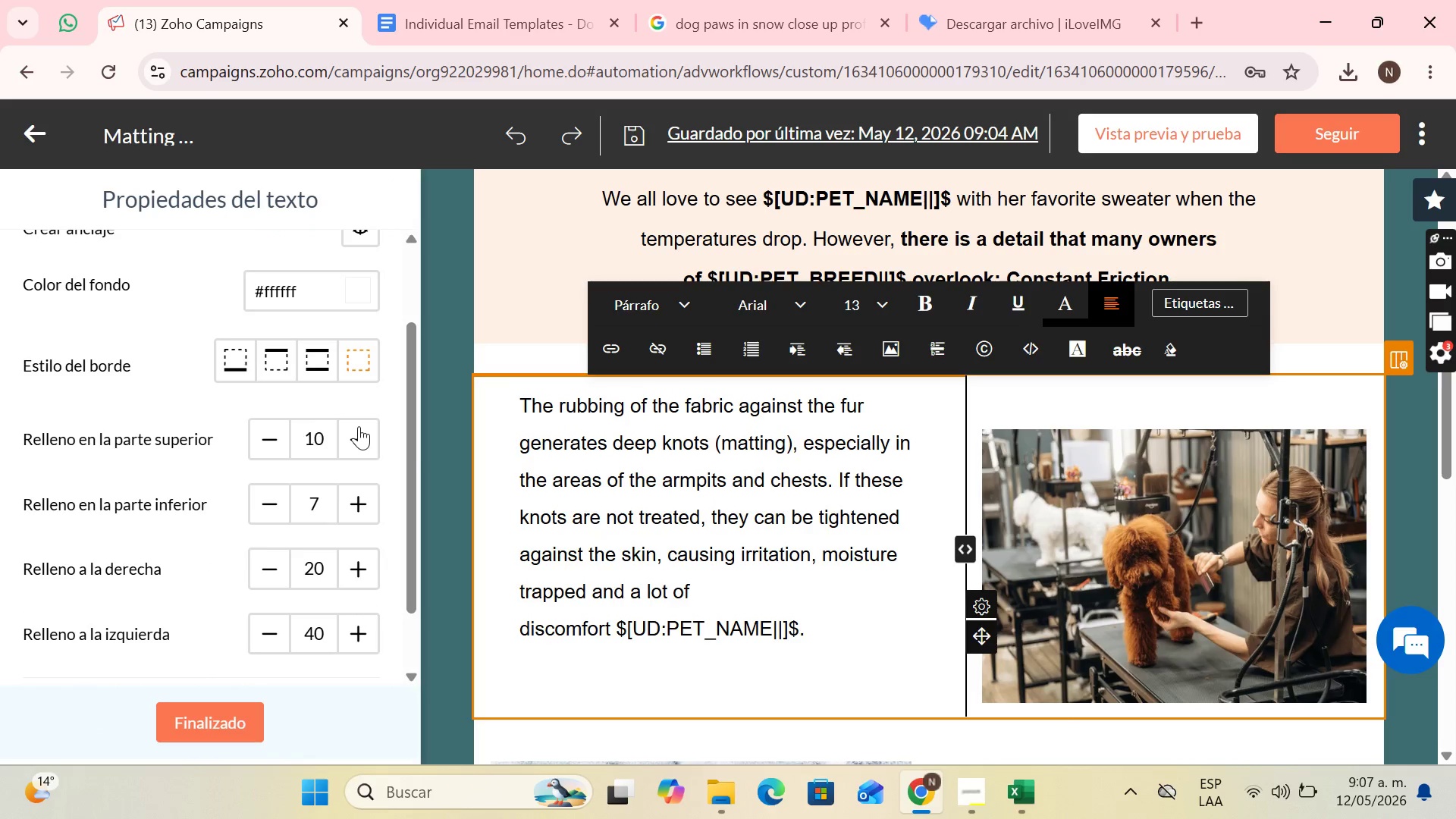 
triple_click([359, 426])
 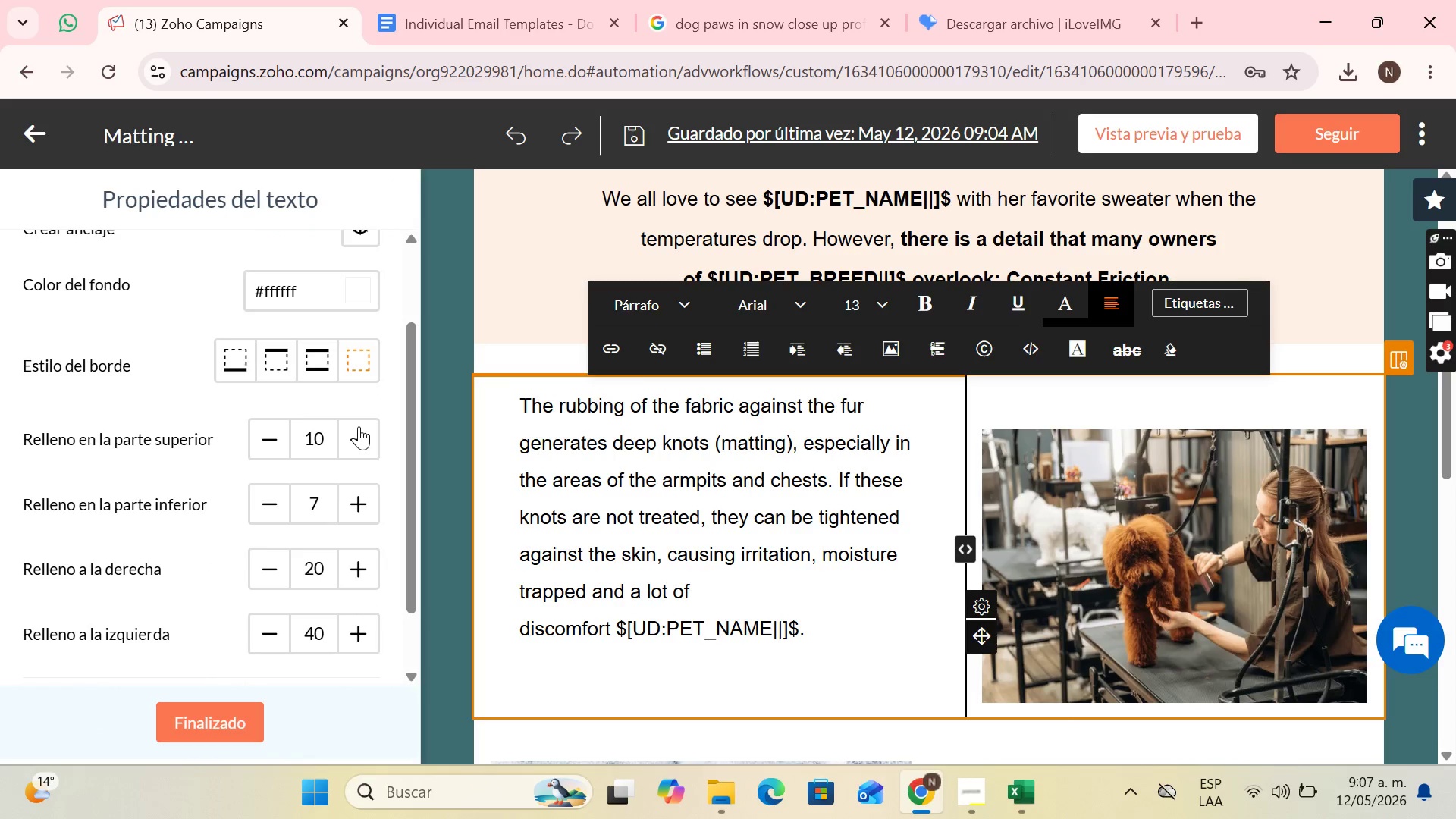 
triple_click([359, 426])
 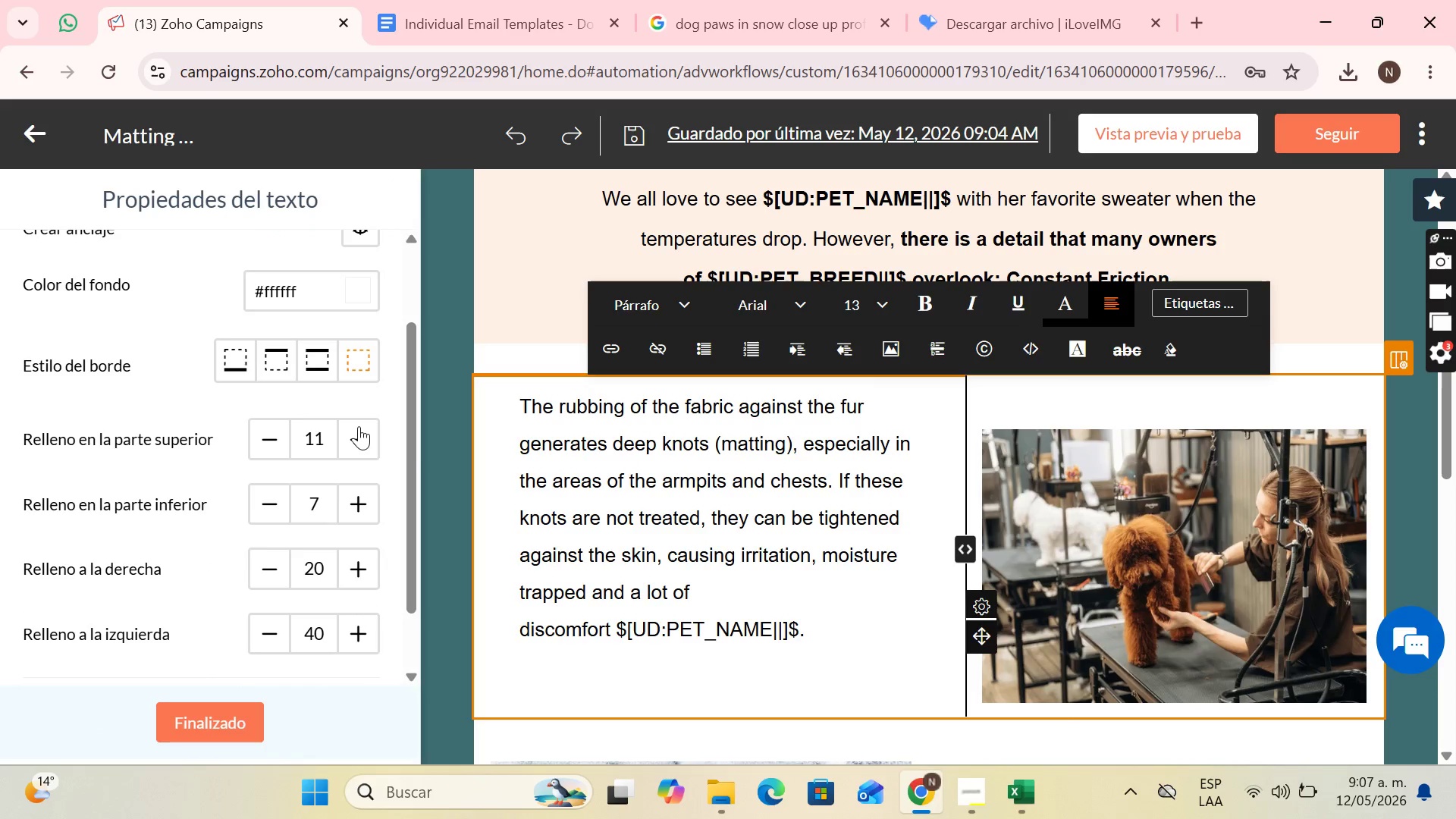 
triple_click([359, 426])
 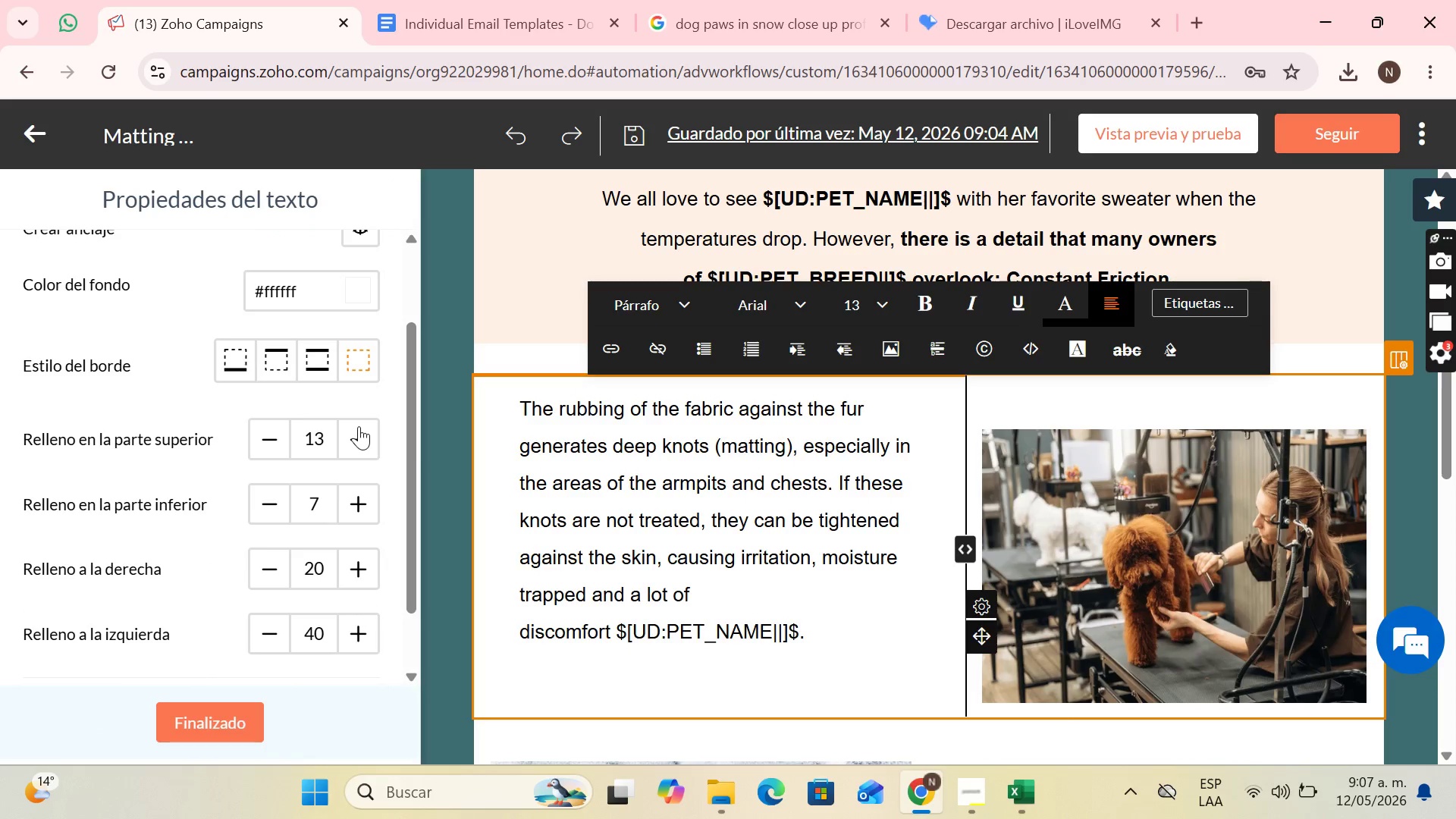 
triple_click([359, 426])
 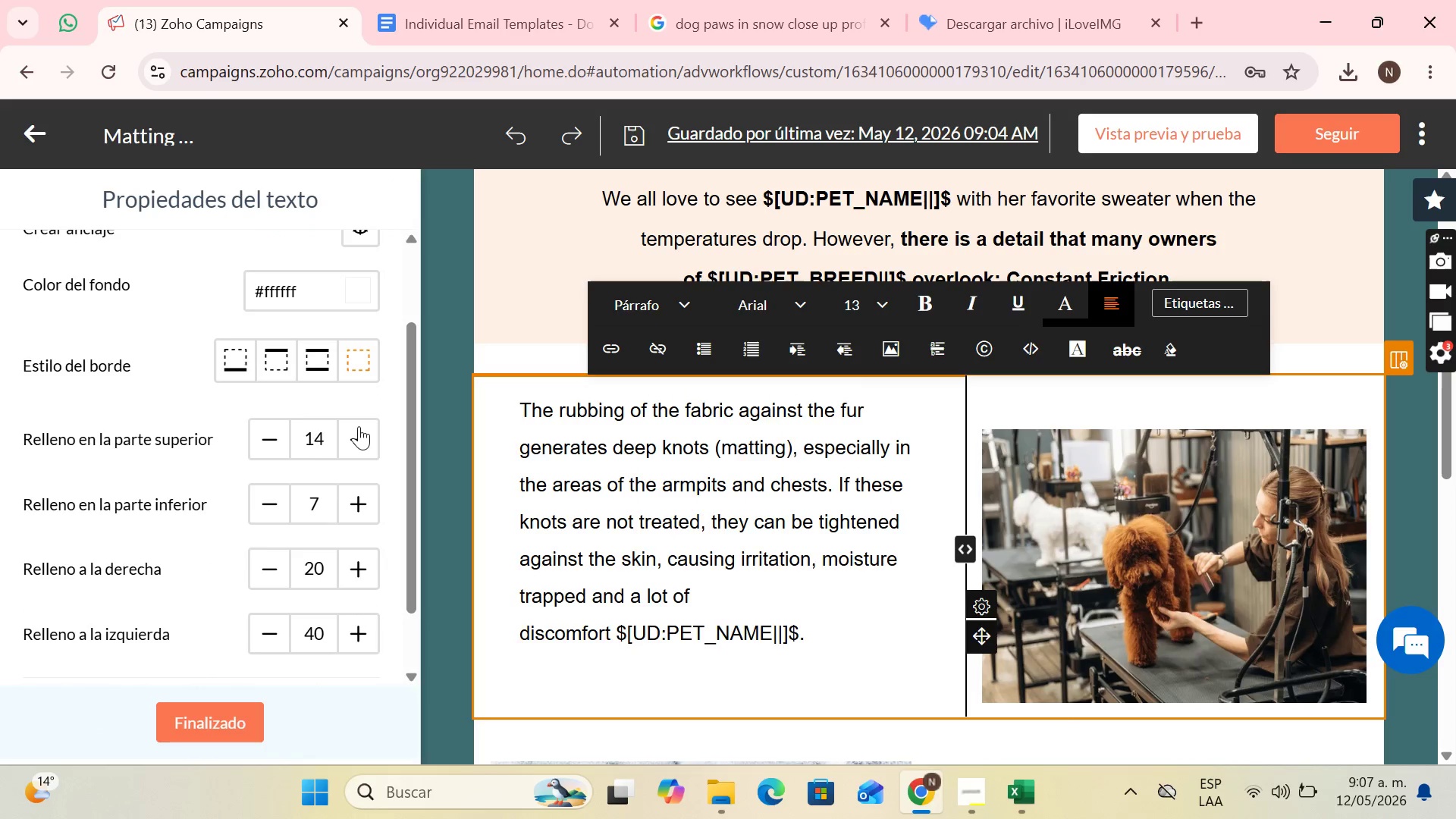 
triple_click([359, 426])
 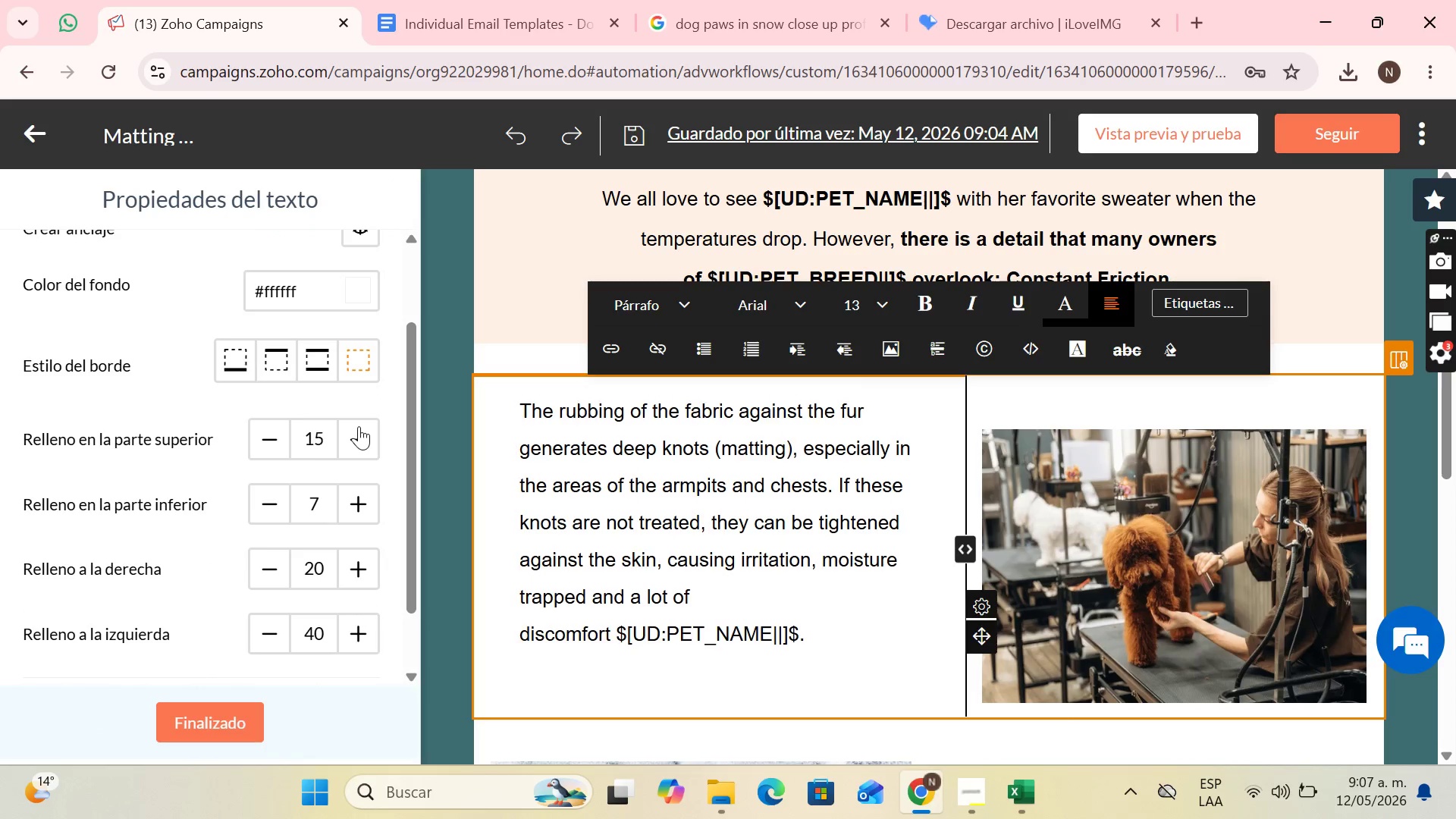 
triple_click([359, 426])
 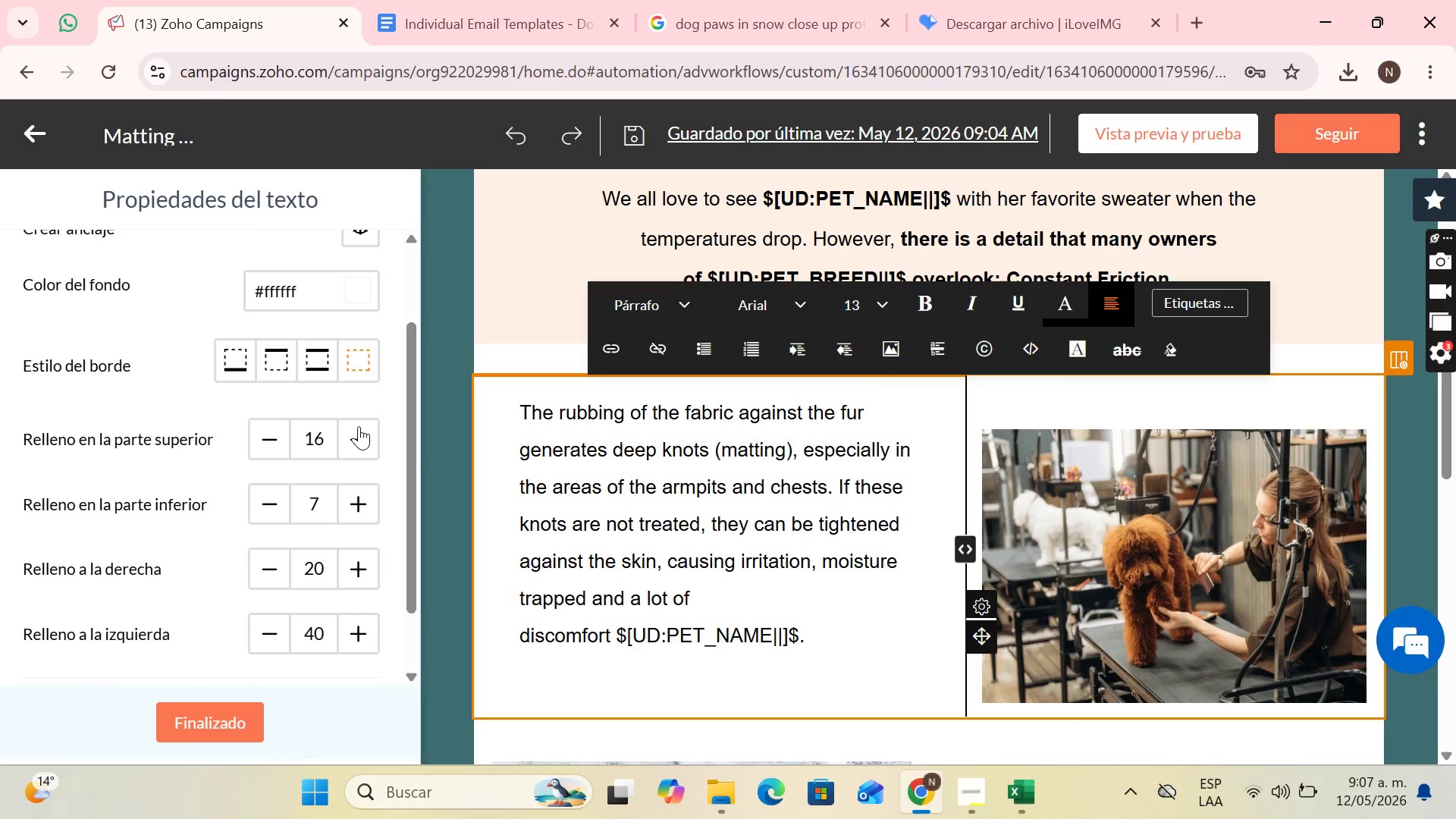 
triple_click([359, 426])
 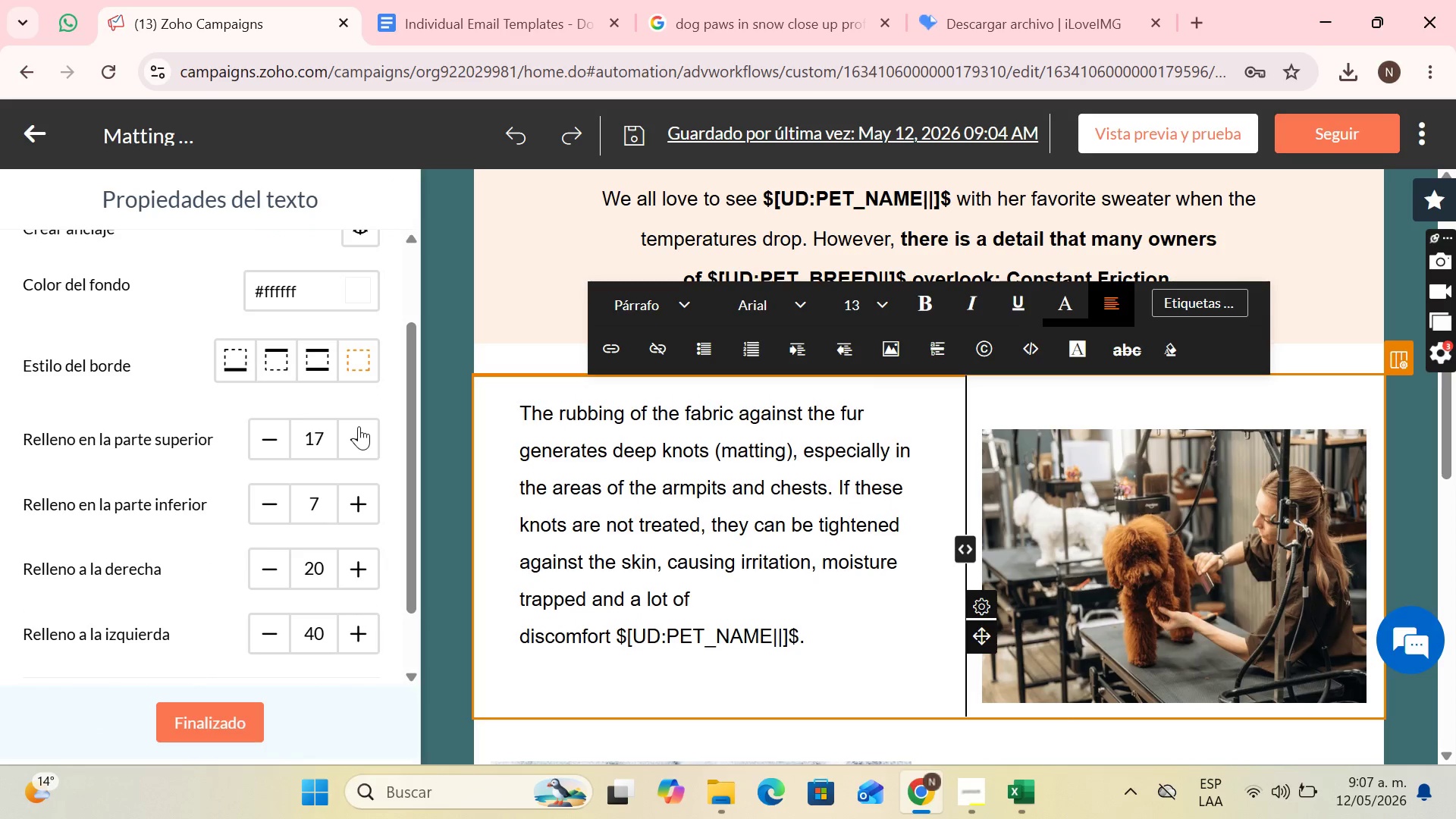 
triple_click([359, 426])
 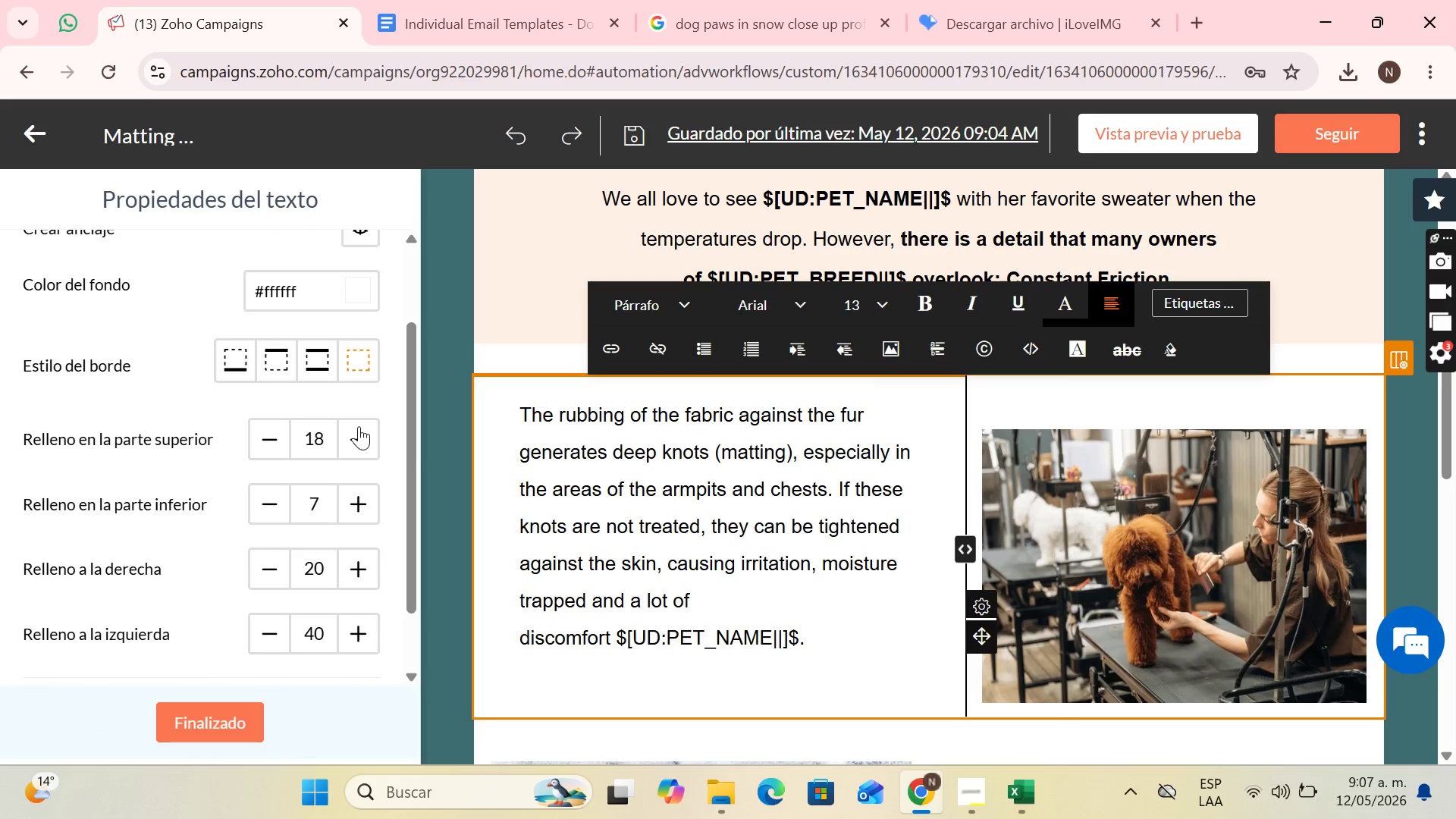 
triple_click([359, 426])
 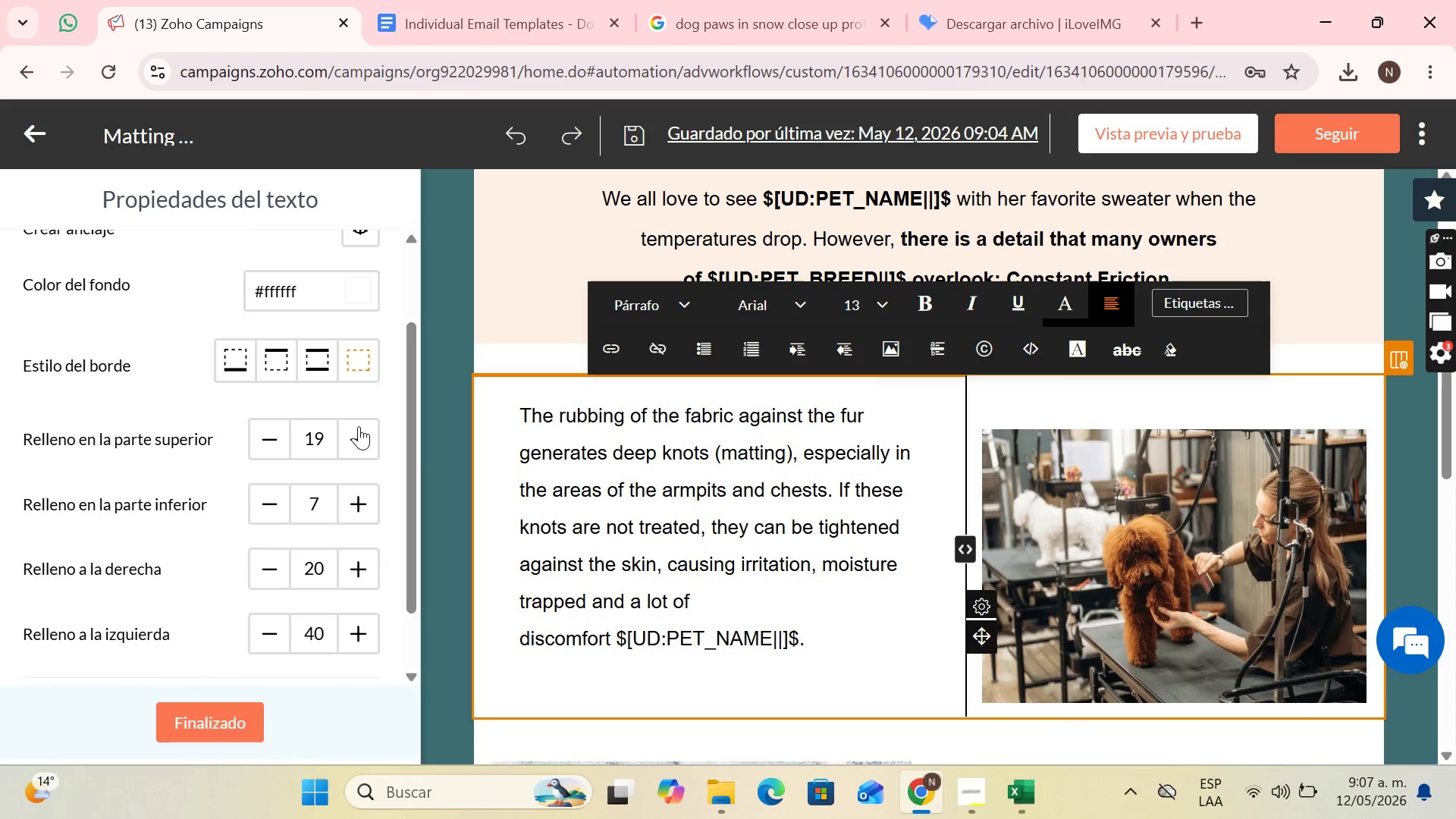 
triple_click([359, 426])
 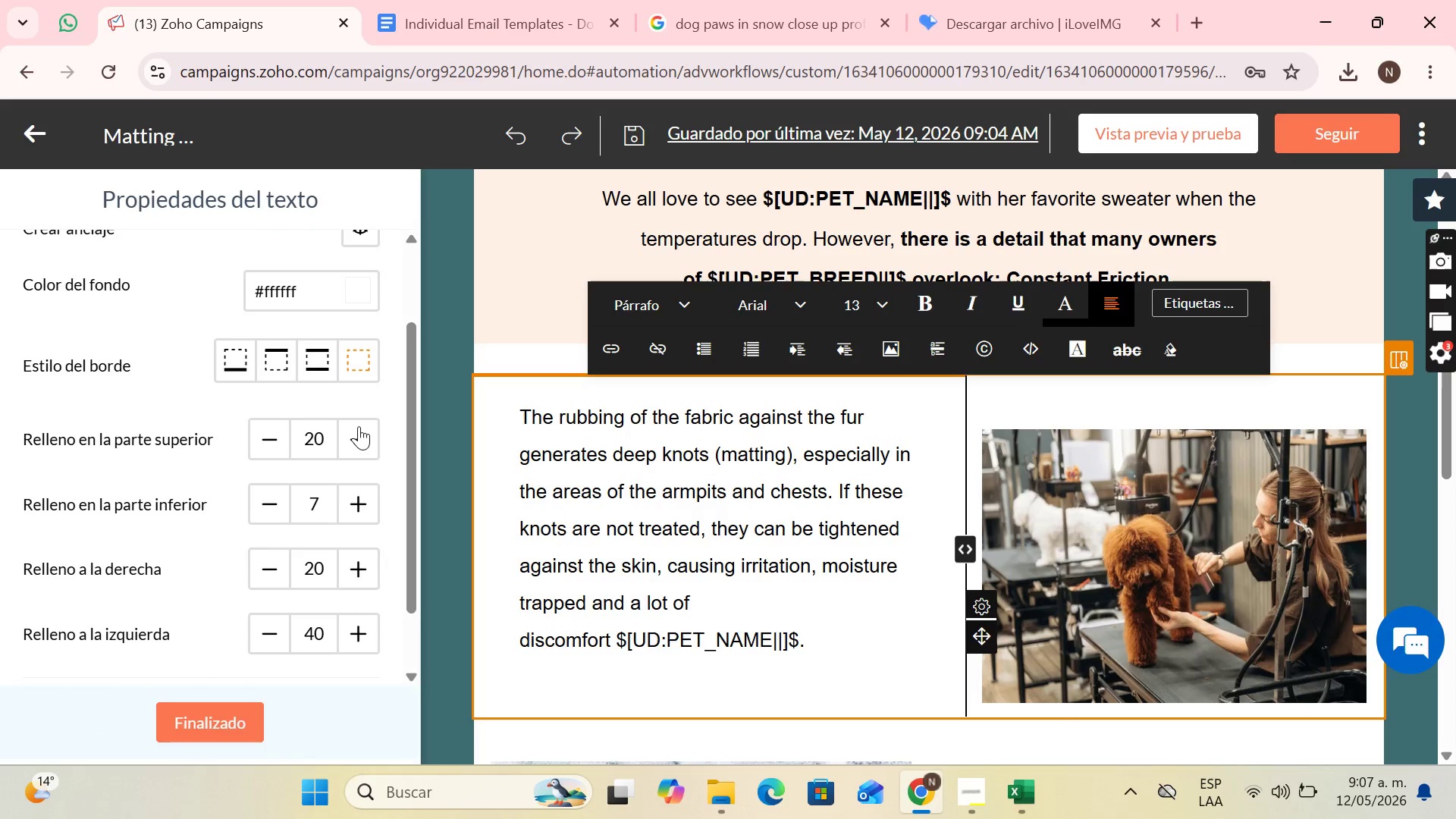 
triple_click([359, 426])
 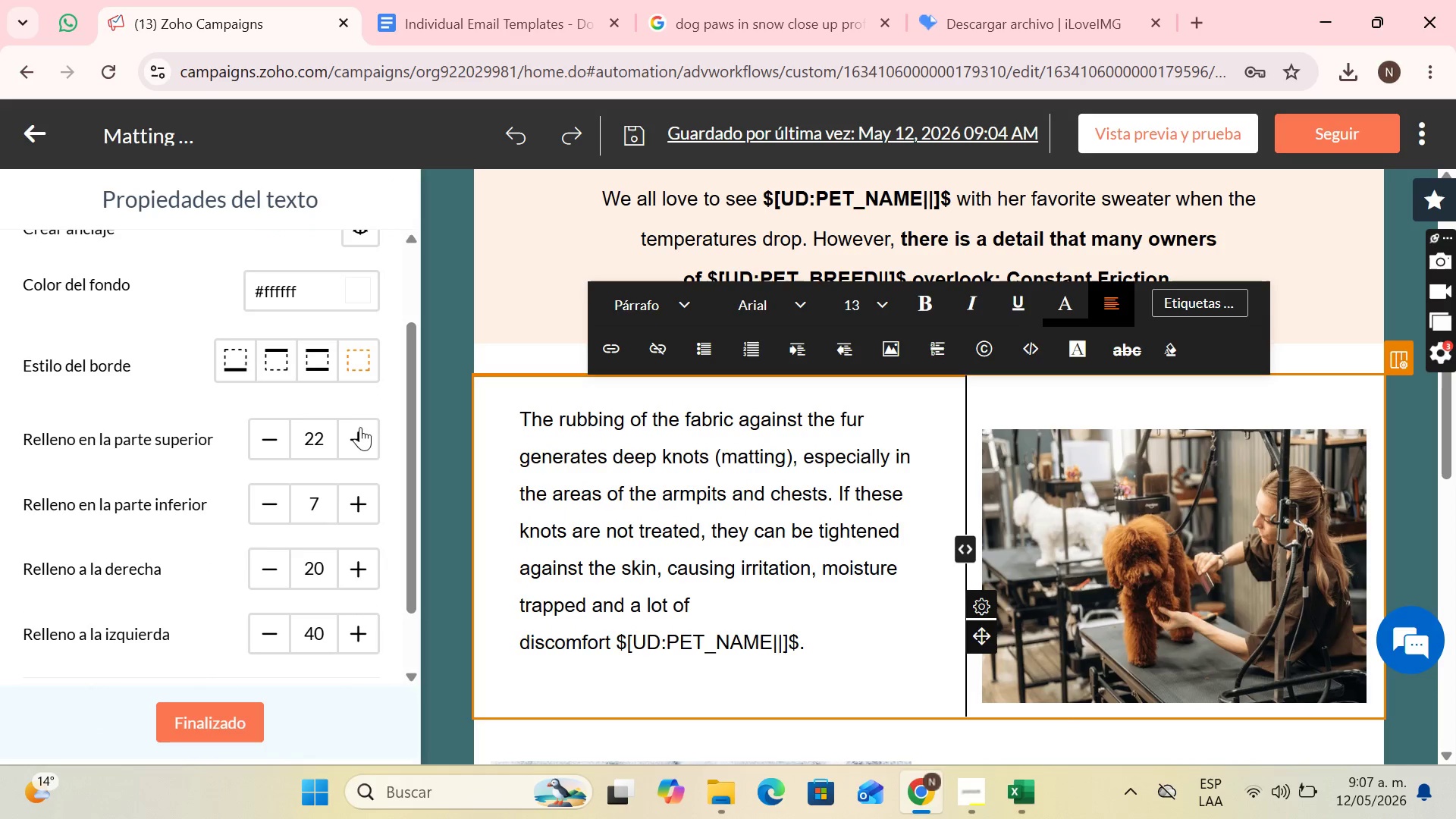 
triple_click([360, 428])
 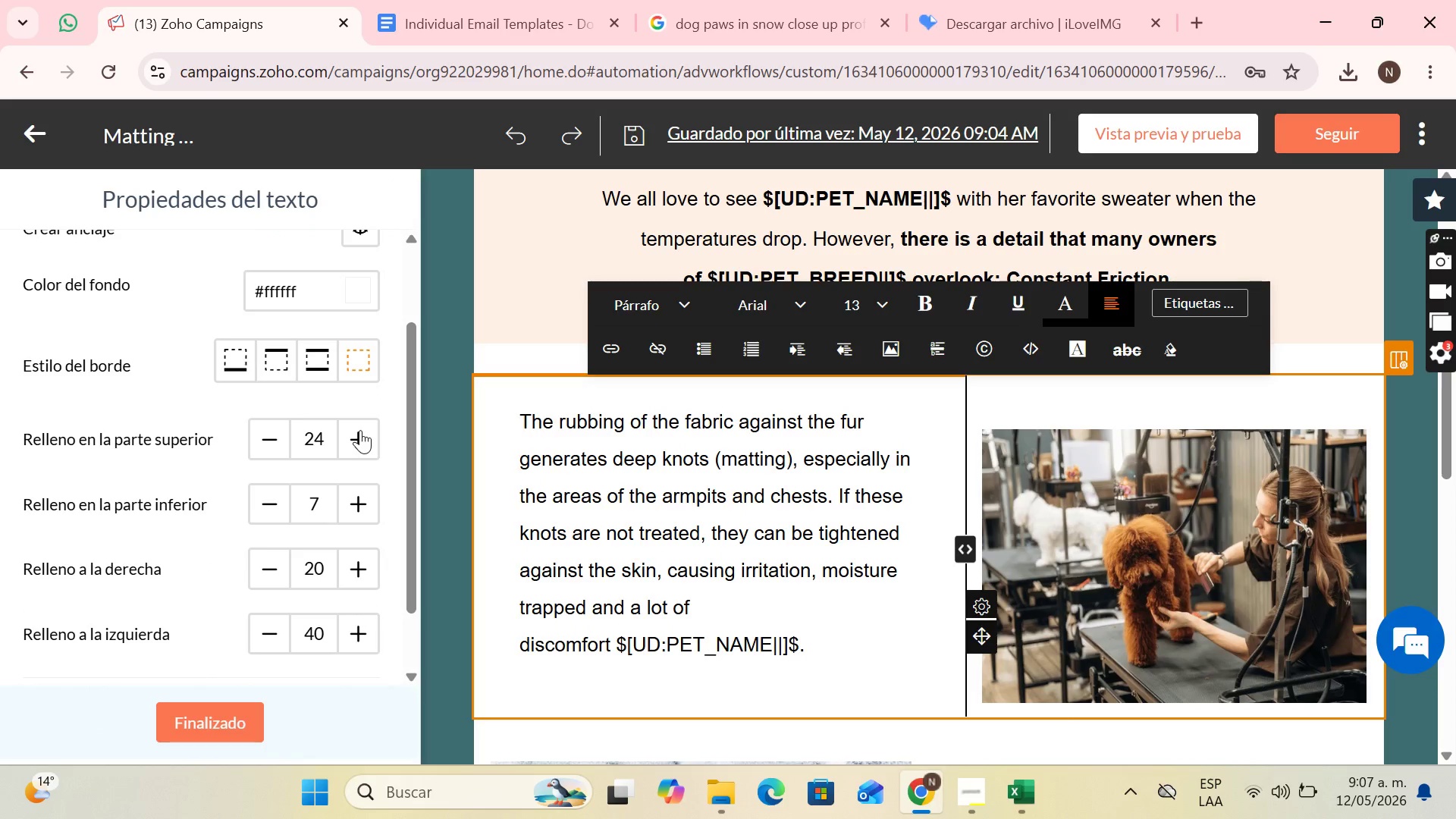 
triple_click([360, 430])
 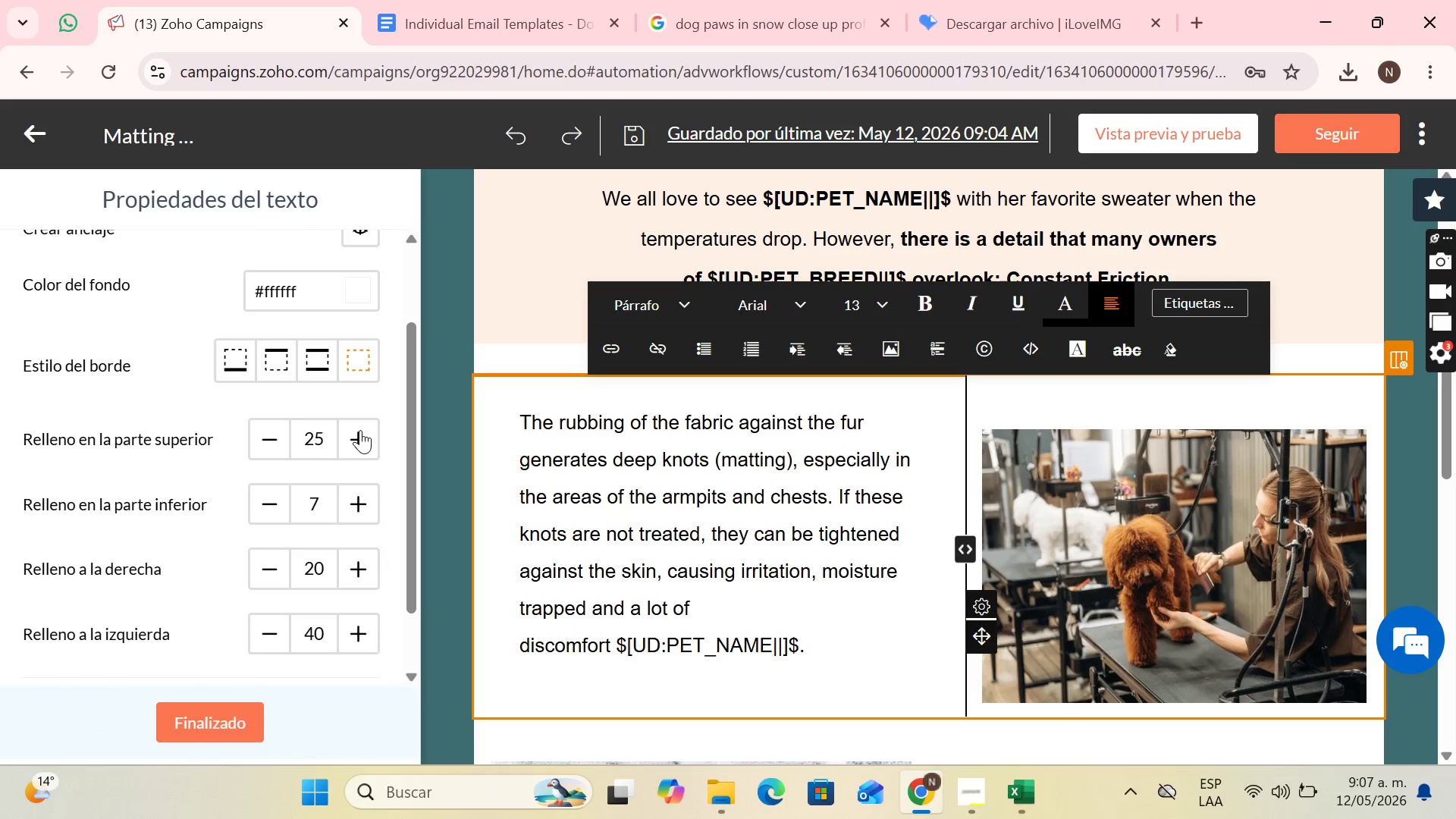 
triple_click([360, 430])
 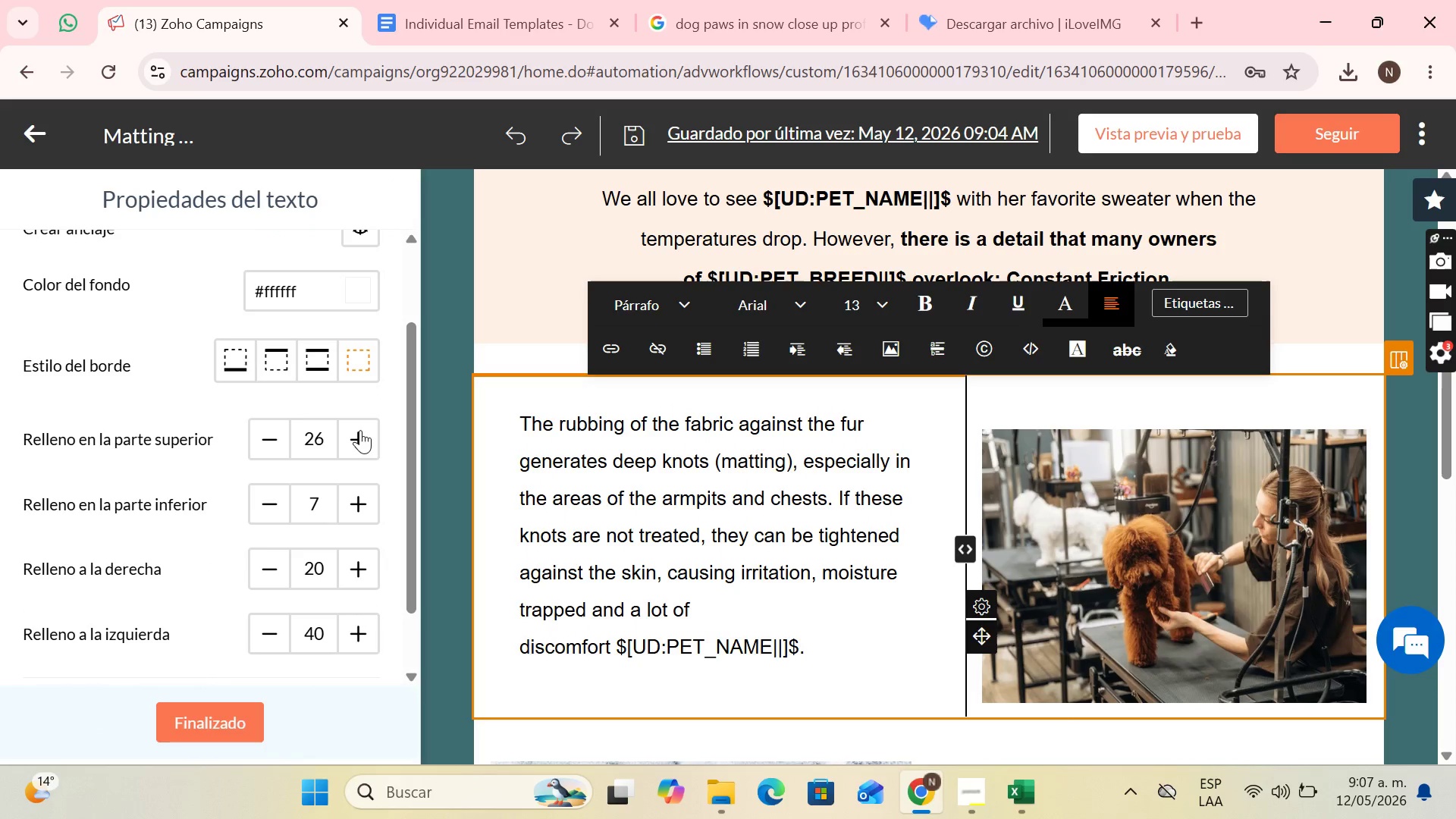 
triple_click([360, 430])
 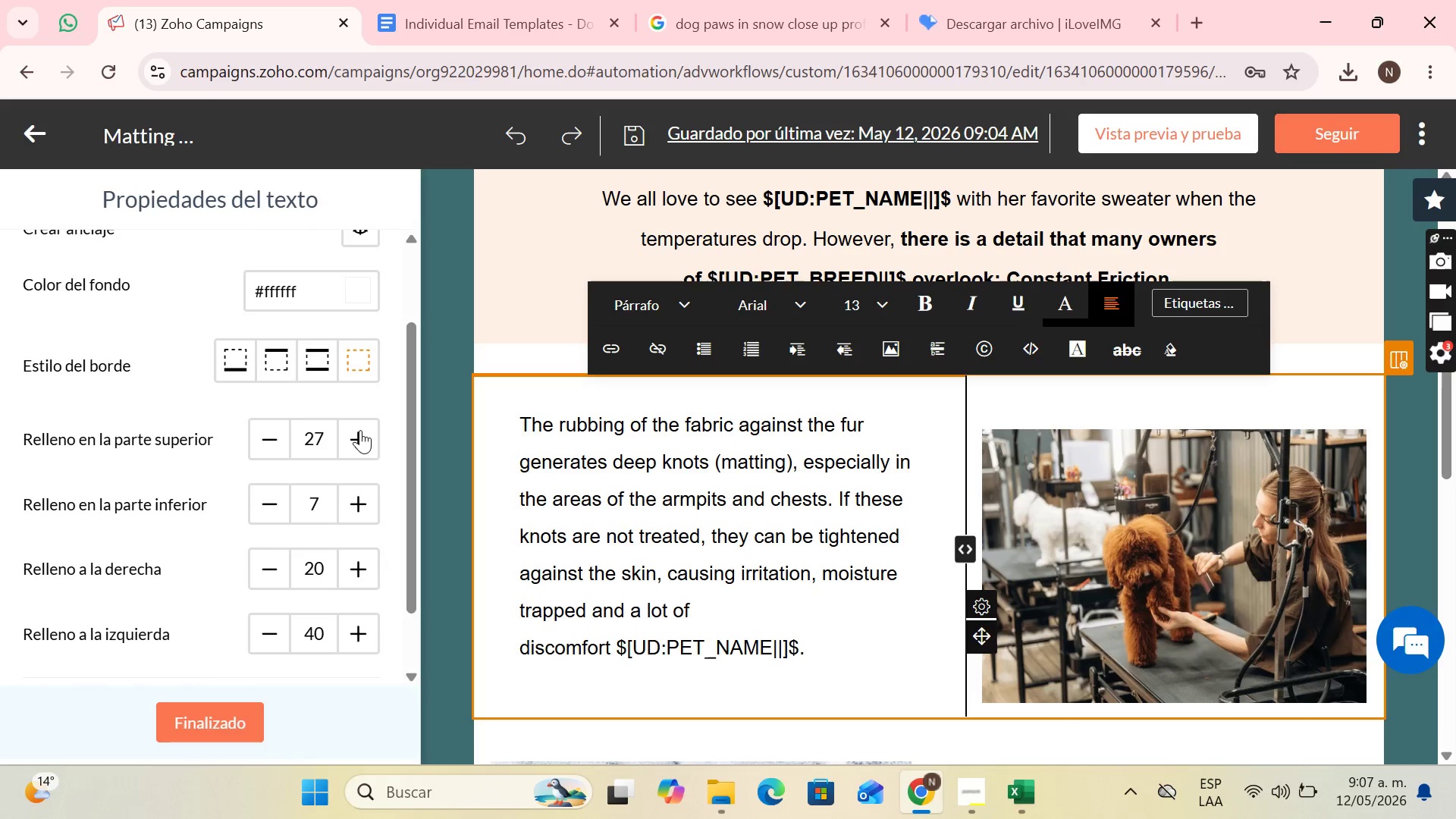 
triple_click([360, 430])
 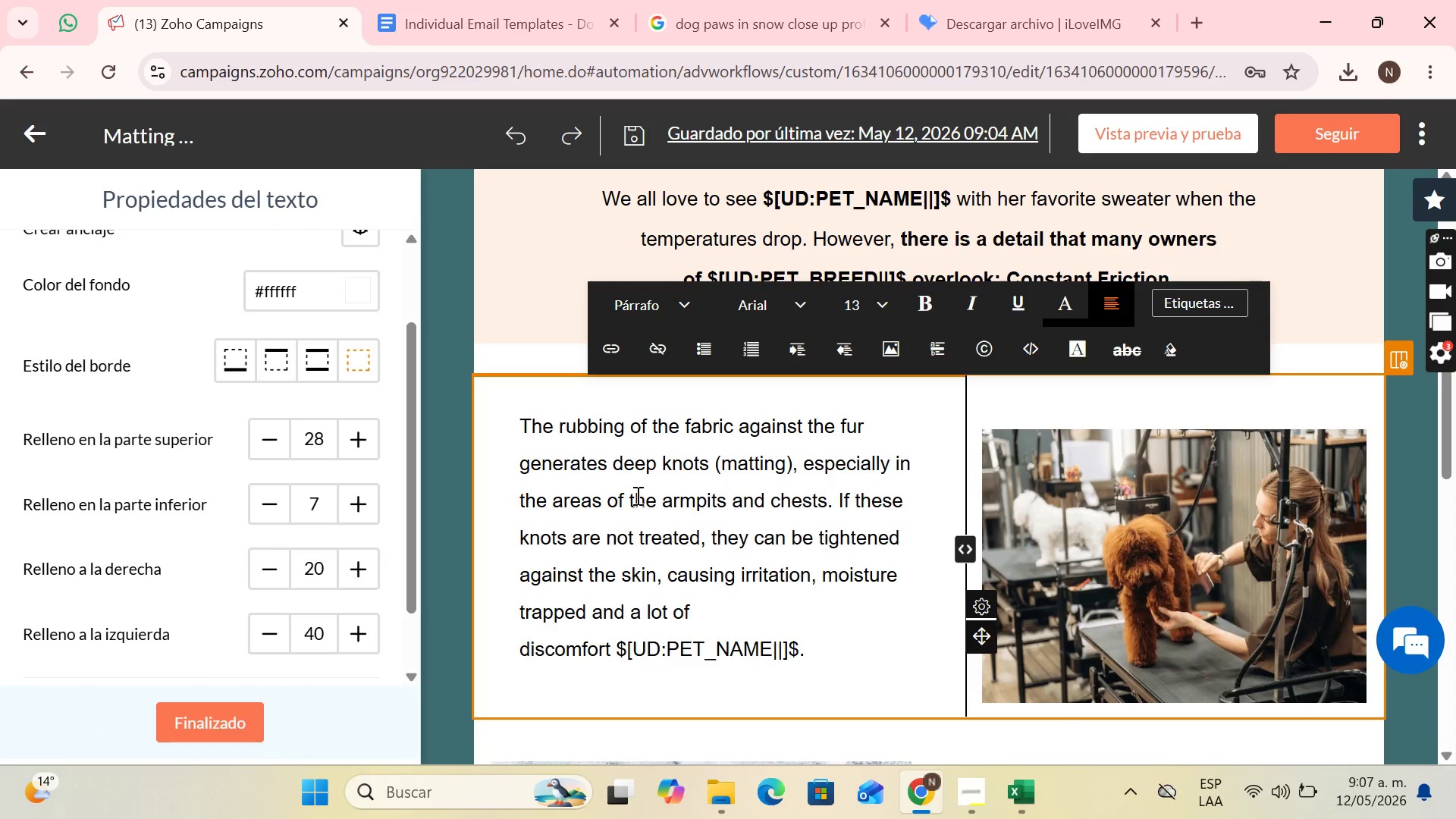 
left_click([690, 455])
 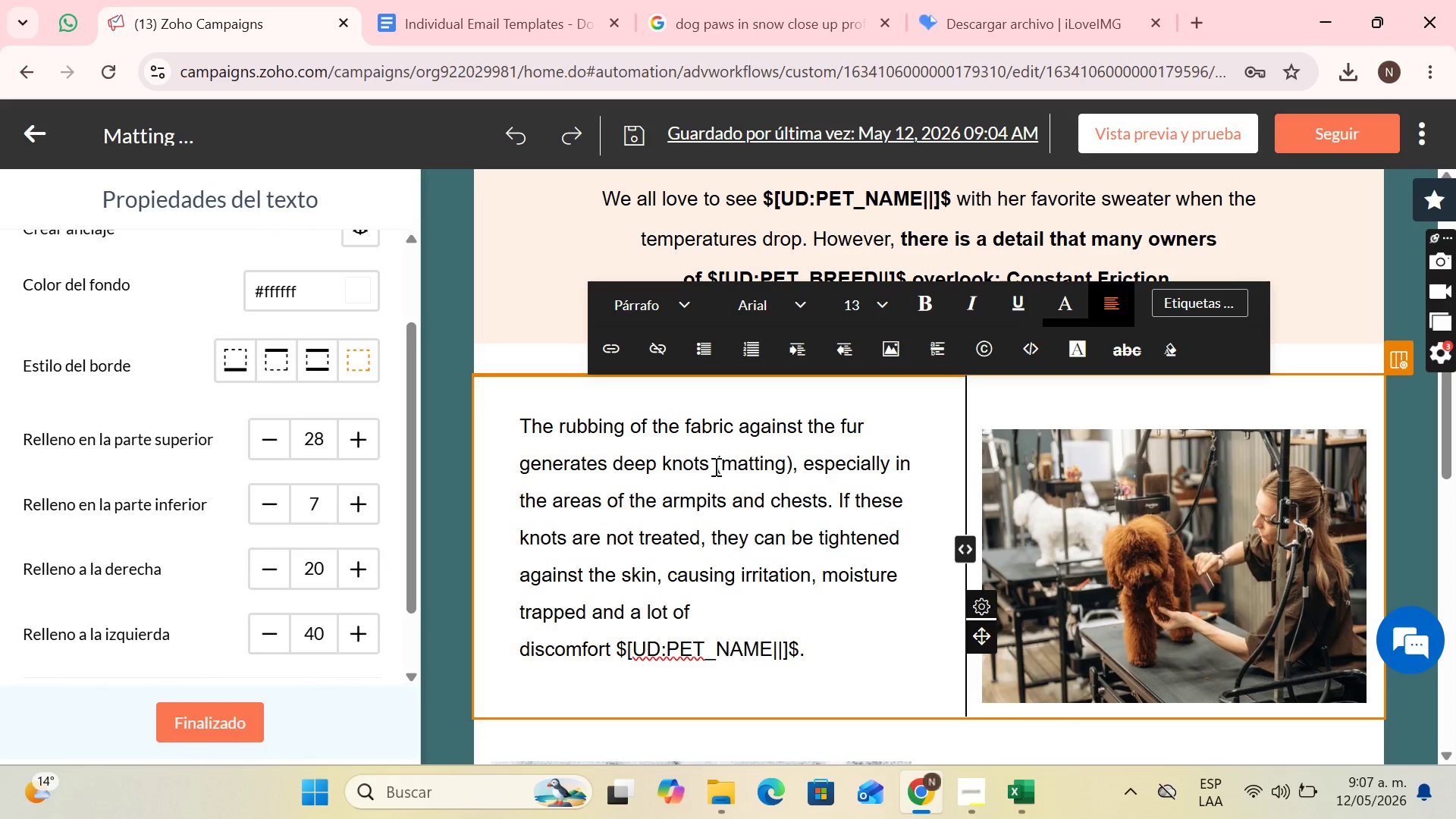 
left_click_drag(start_coordinate=[711, 464], to_coordinate=[792, 463])
 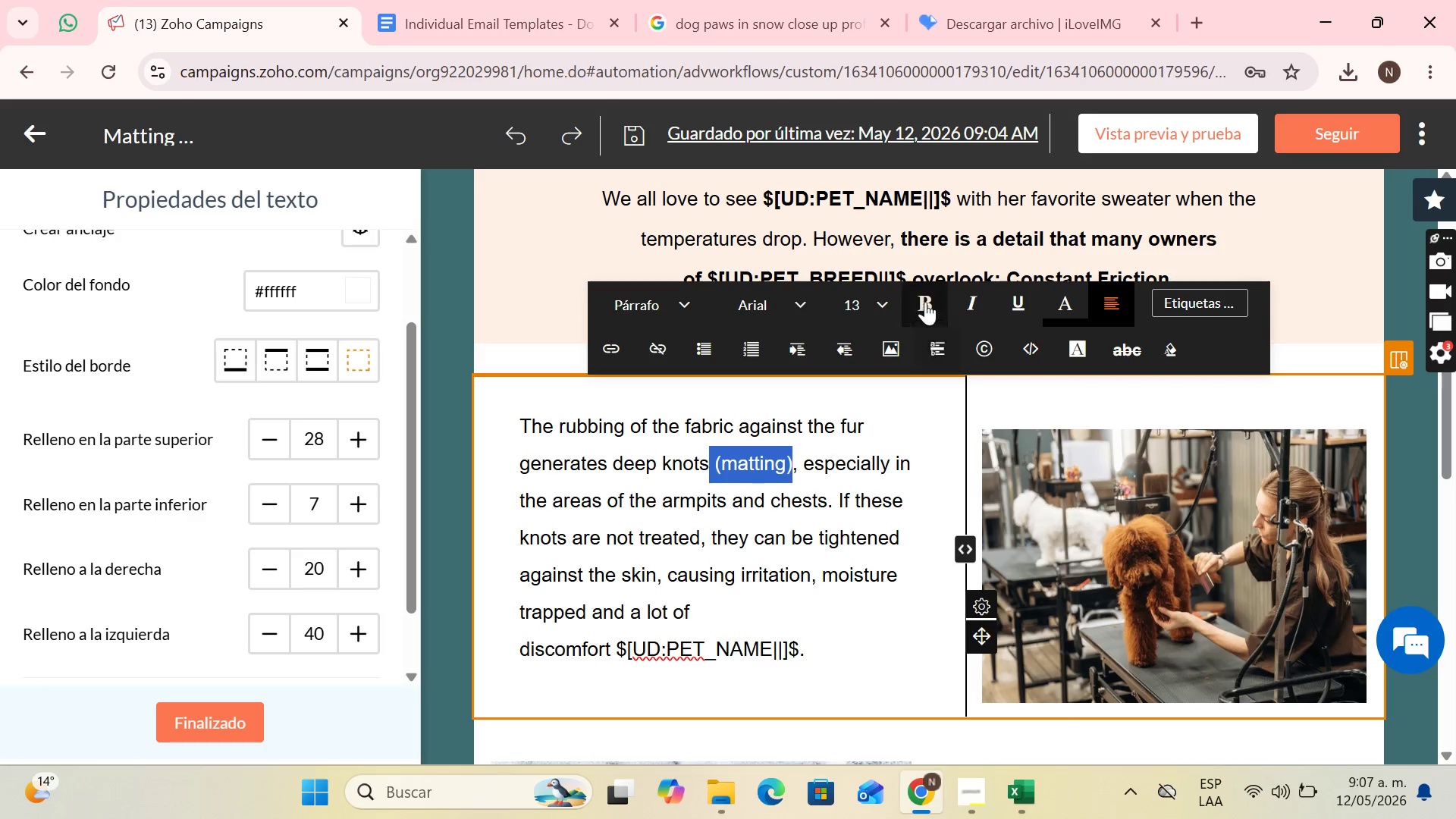 
left_click([924, 296])
 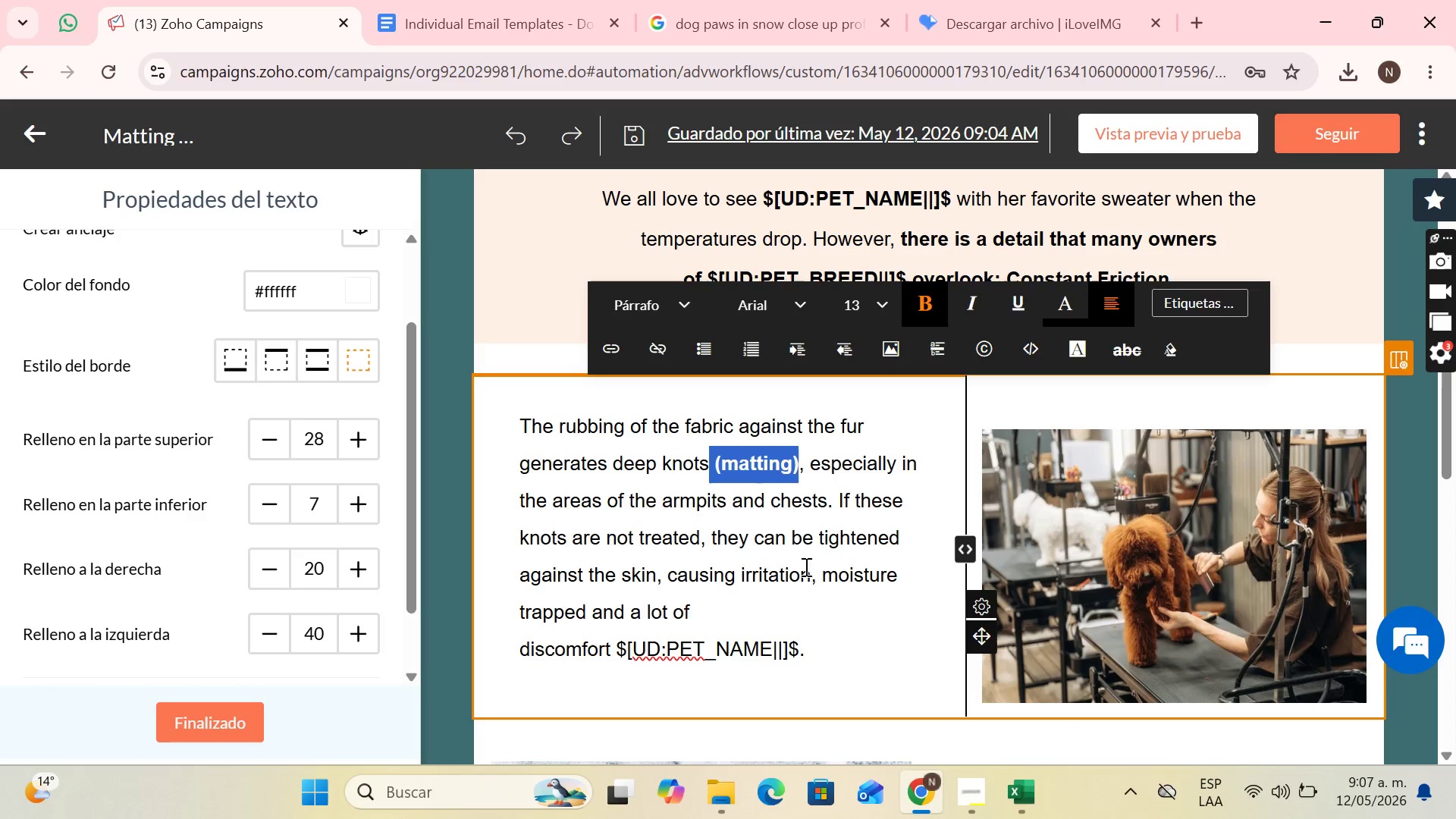 
wait(5.42)
 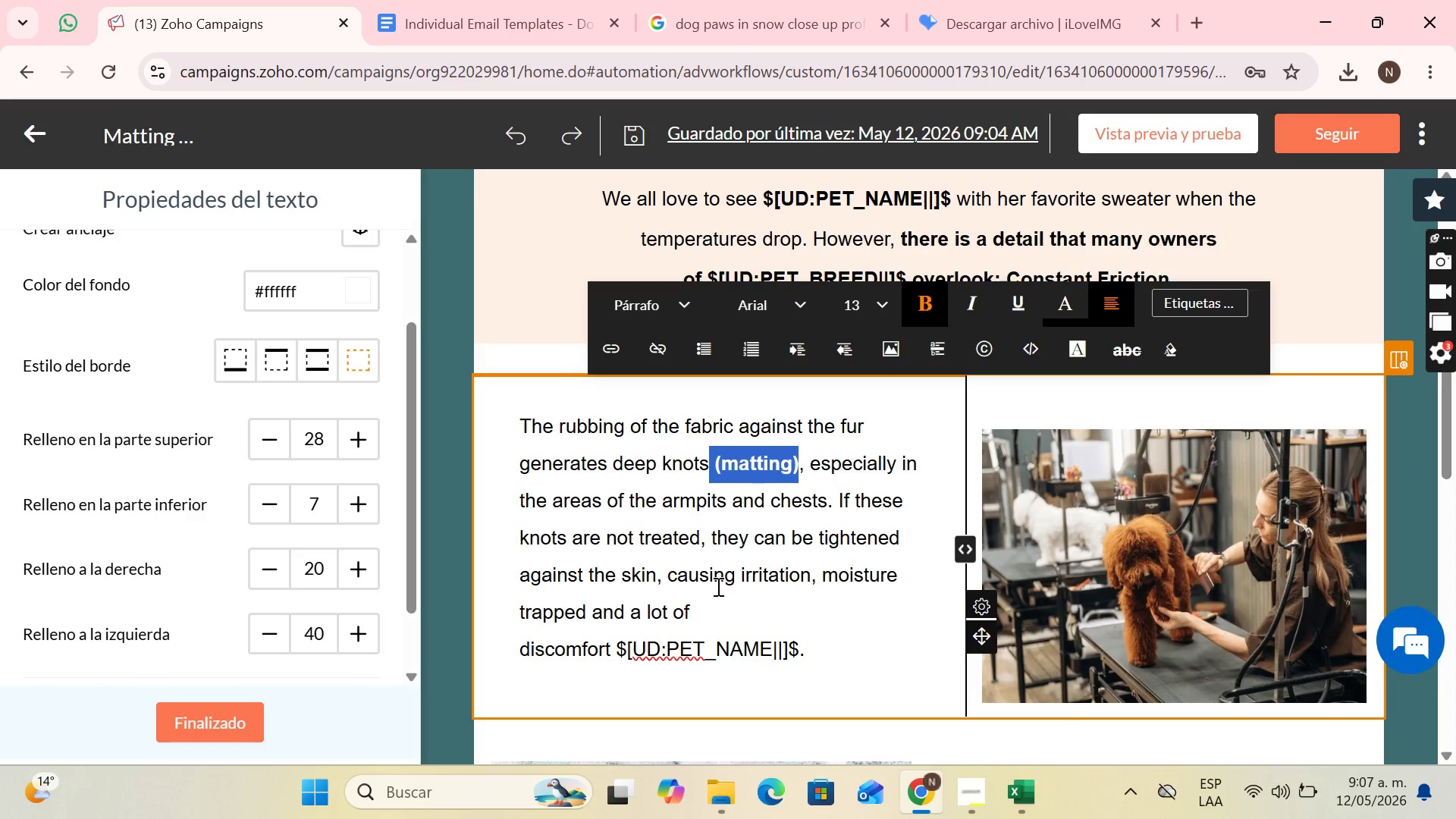 
left_click_drag(start_coordinate=[639, 613], to_coordinate=[912, 643])
 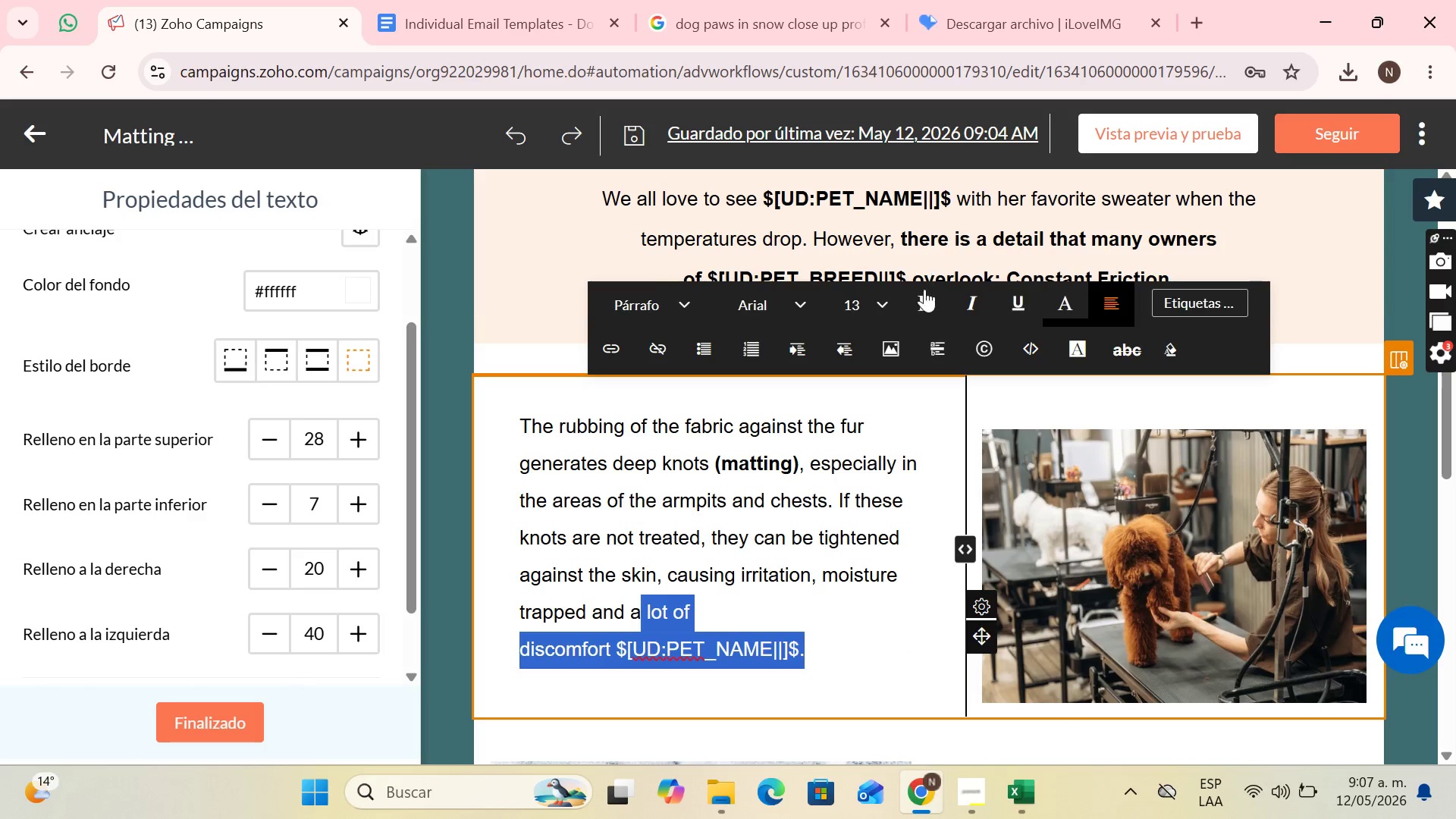 
left_click([906, 308])
 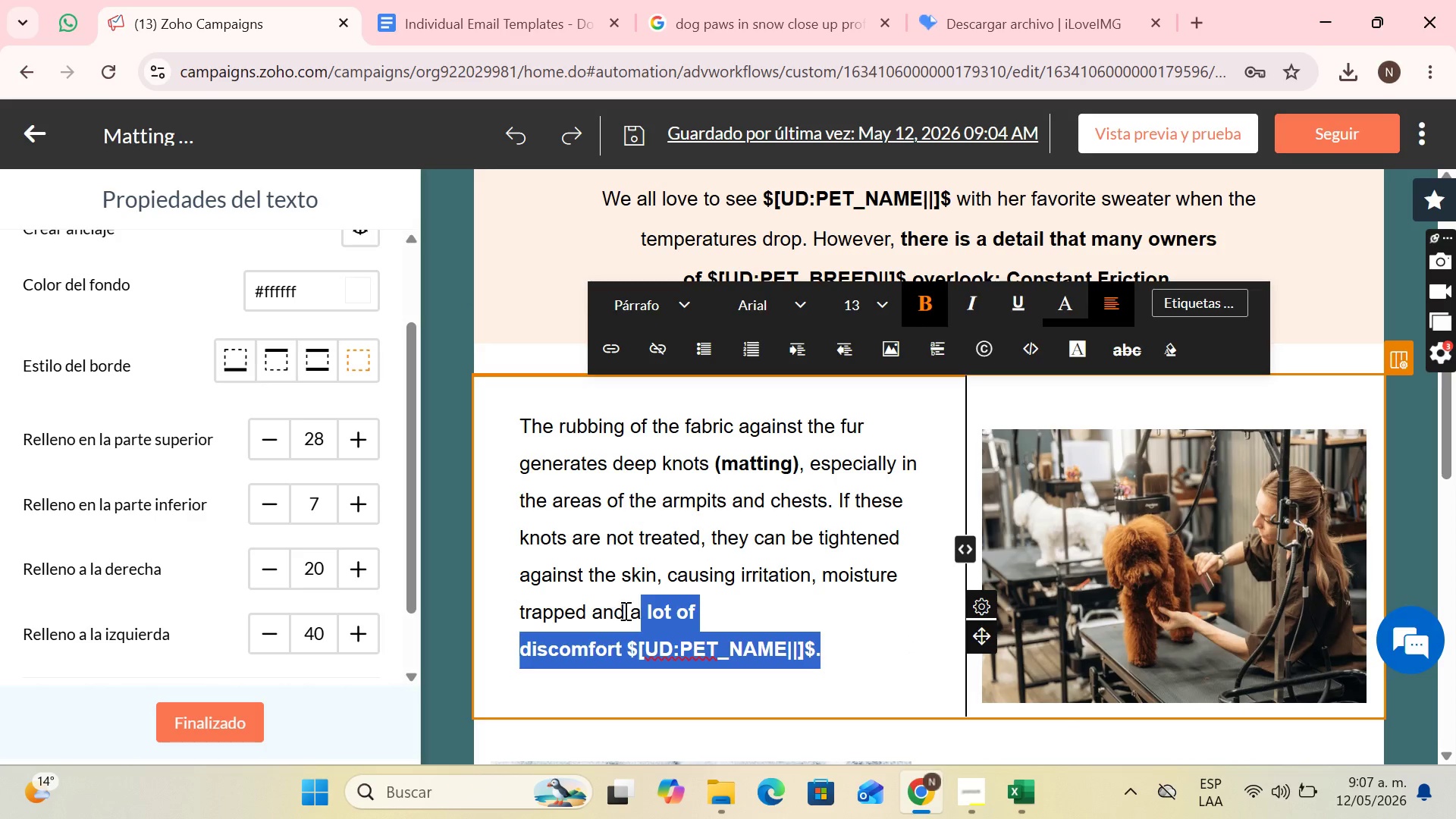 
left_click_drag(start_coordinate=[629, 609], to_coordinate=[639, 608])
 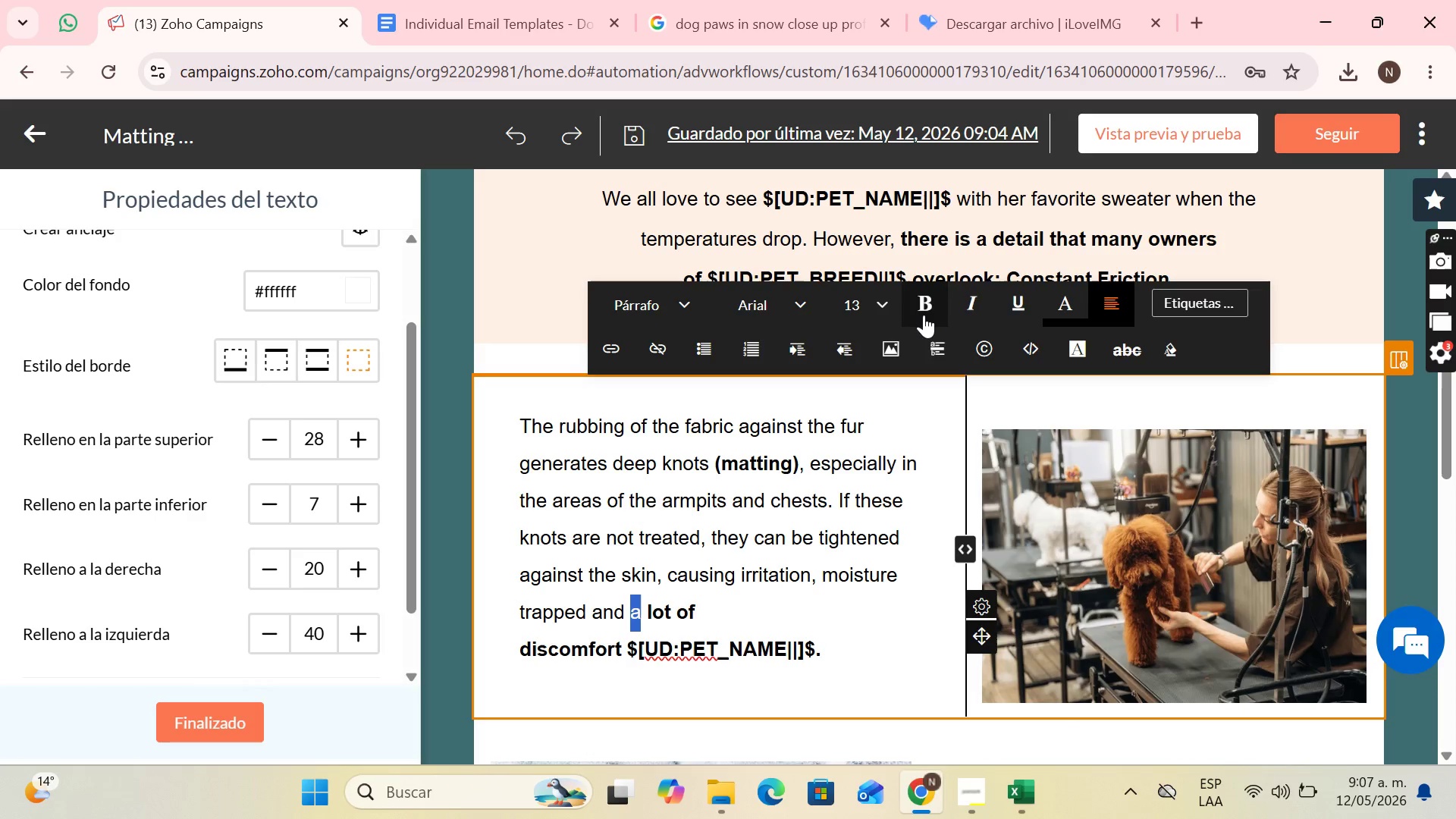 
left_click([924, 312])
 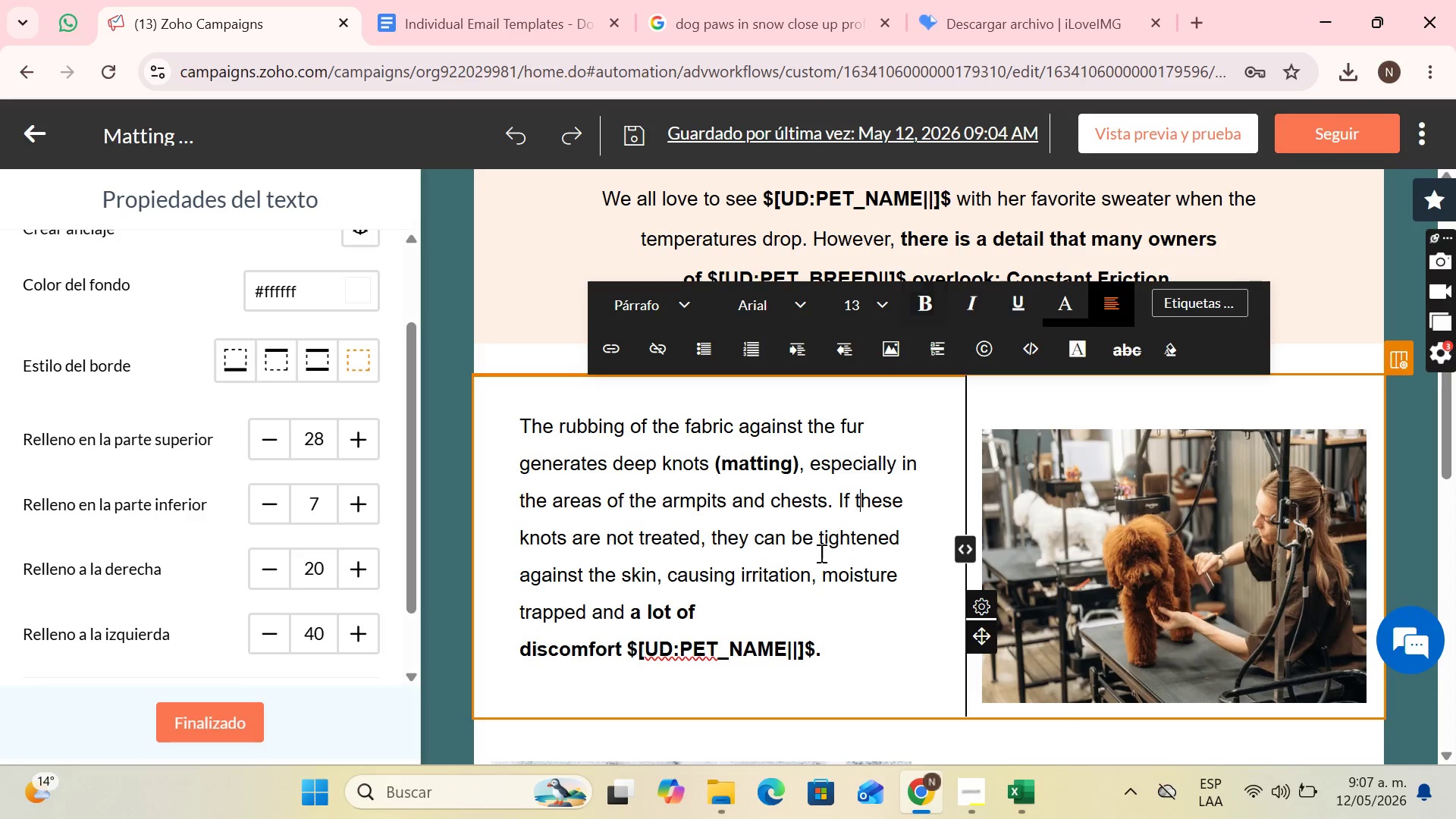 
scroll: coordinate [1172, 444], scroll_direction: down, amount: 8.0
 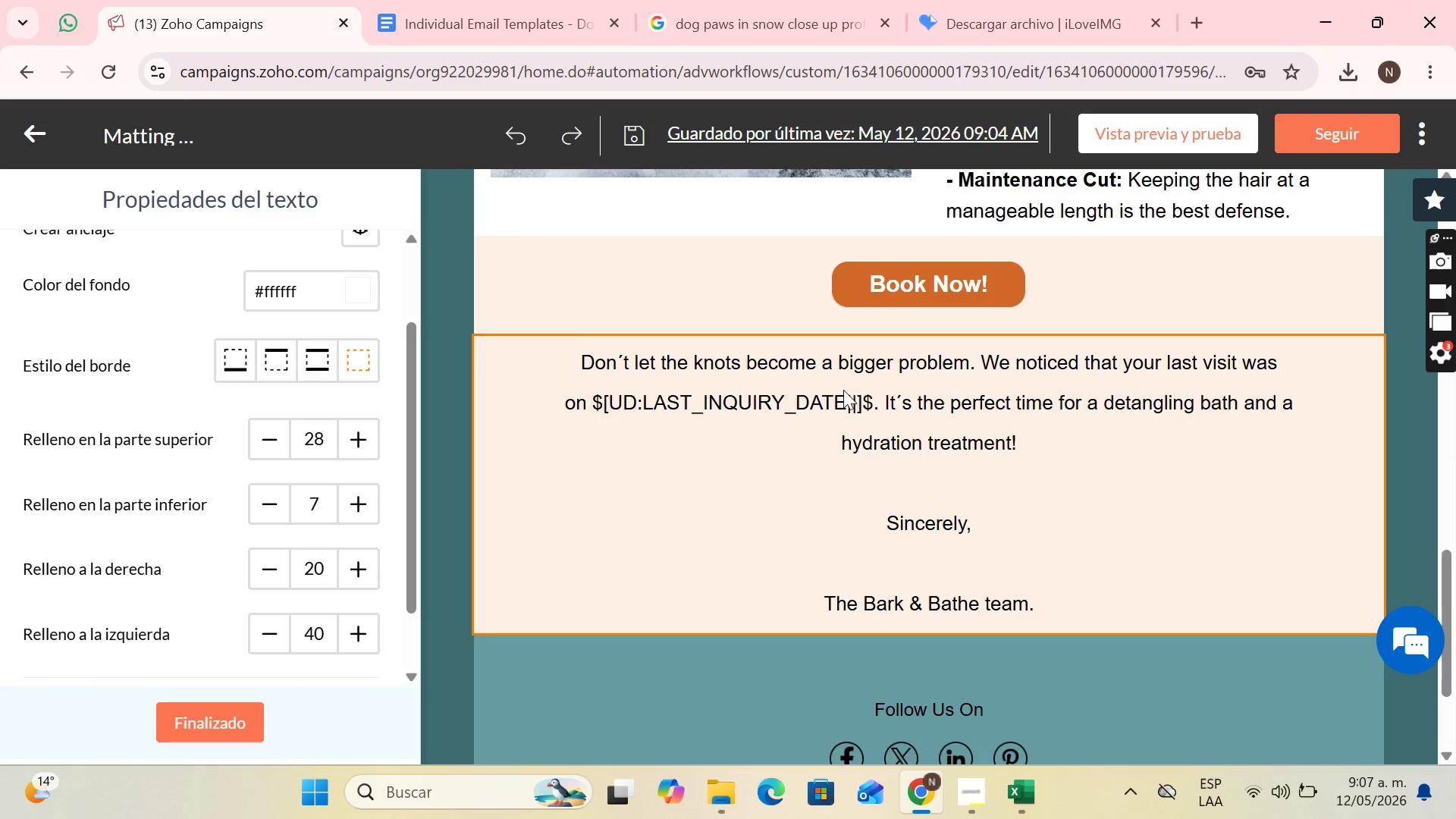 
left_click_drag(start_coordinate=[595, 394], to_coordinate=[890, 391])
 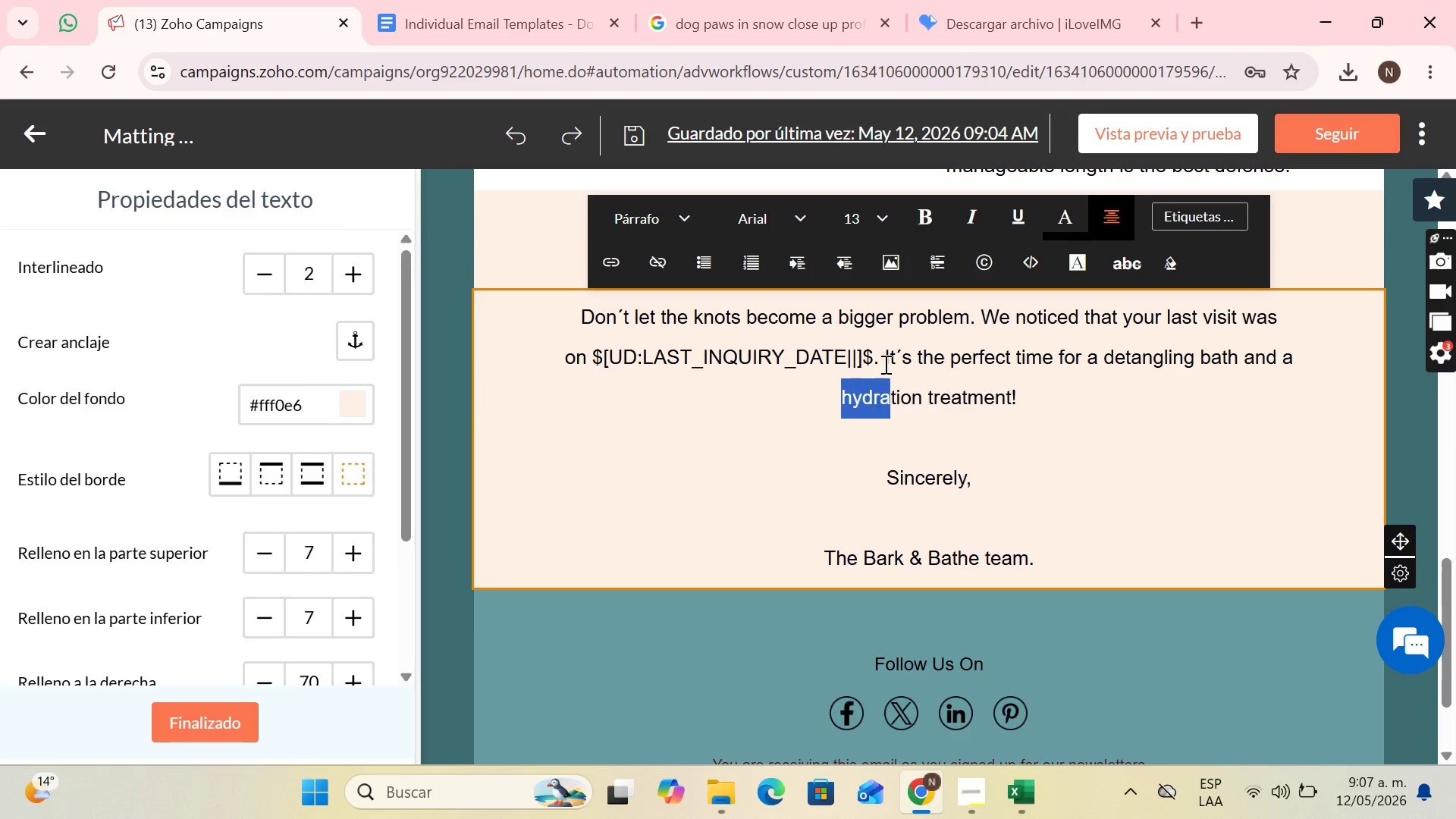 
left_click([884, 364])
 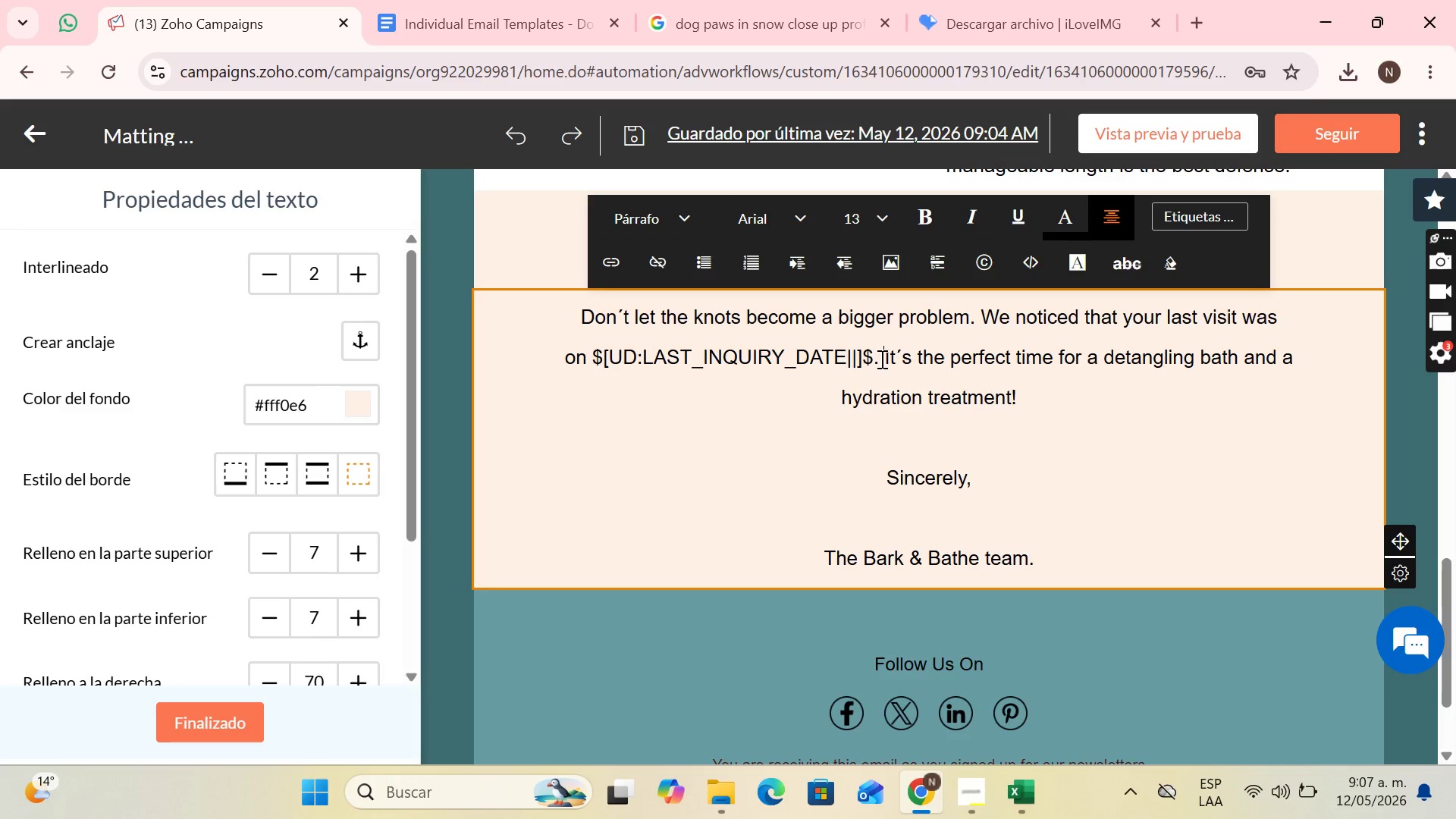 
left_click_drag(start_coordinate=[880, 359], to_coordinate=[594, 367])
 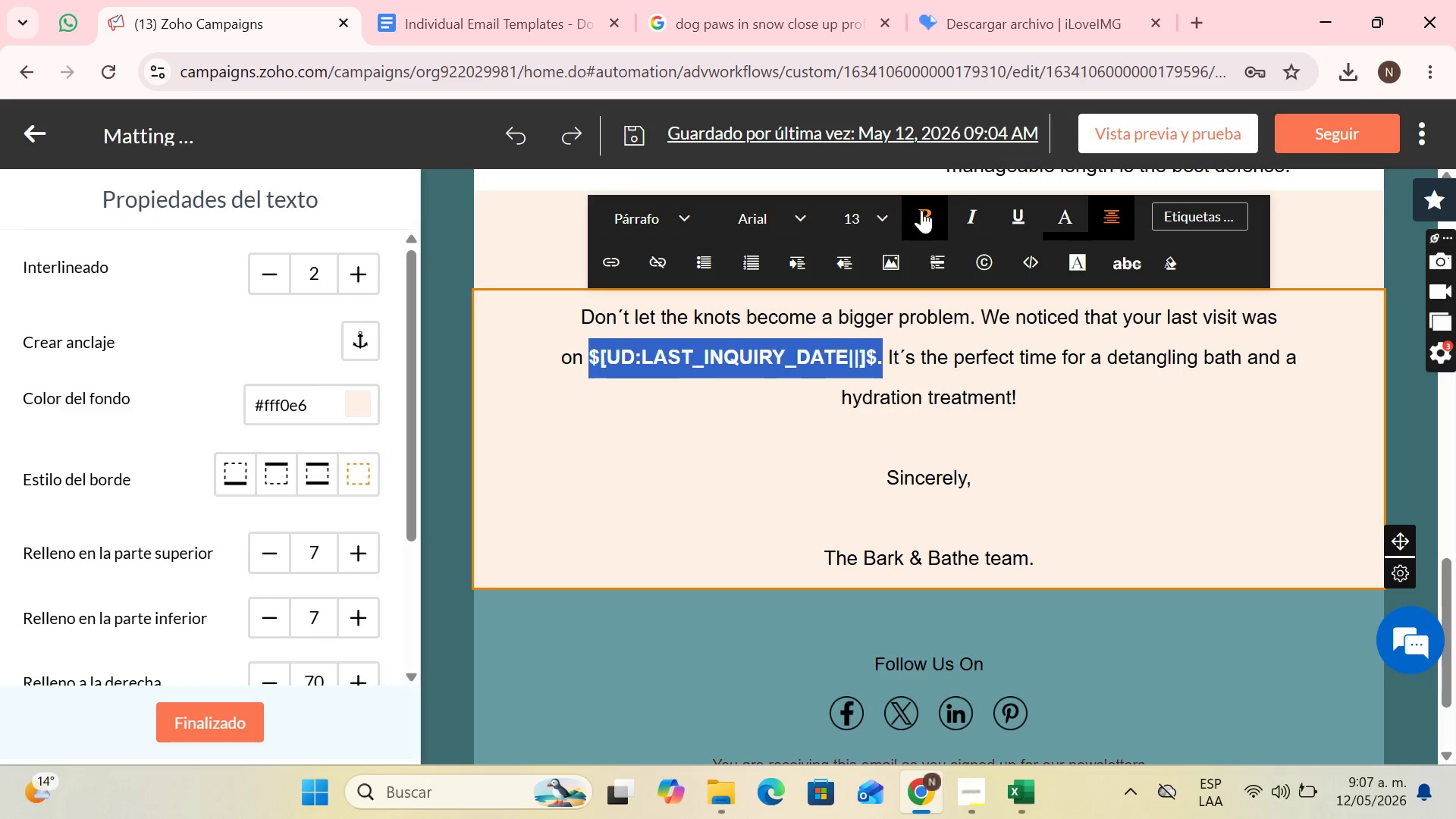 
double_click([1005, 383])
 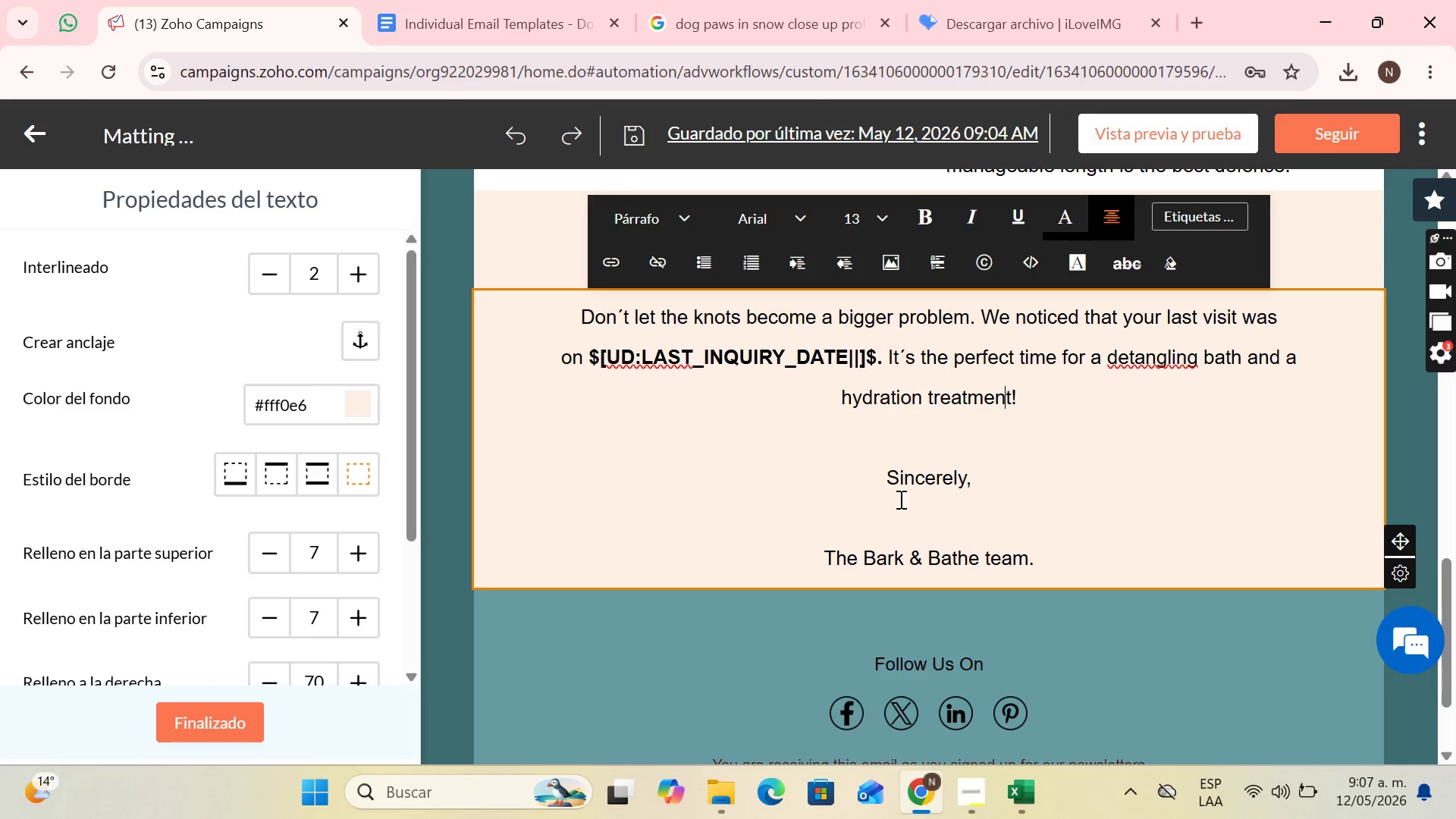 
wait(6.12)
 